 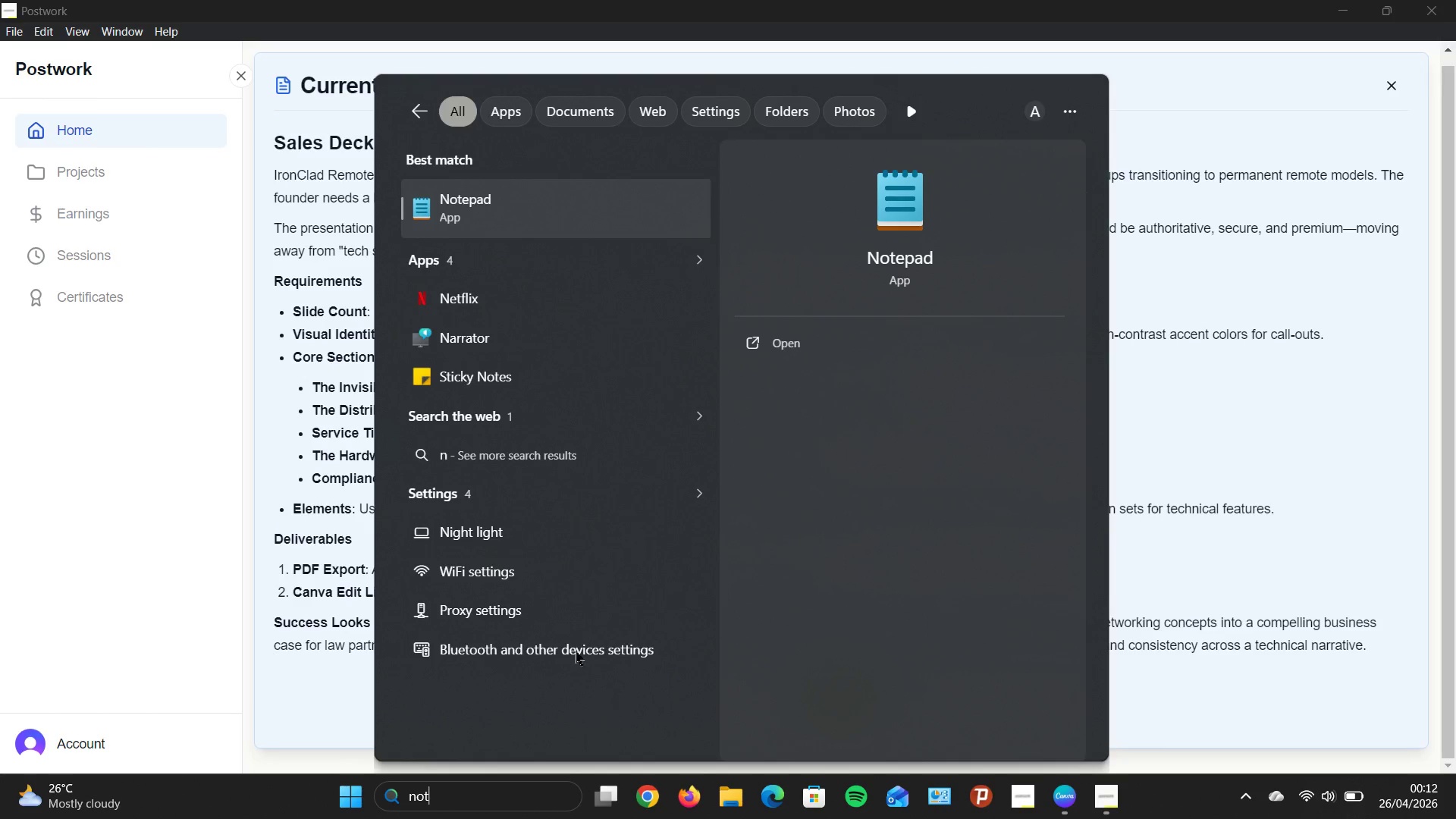 
left_click([452, 202])
 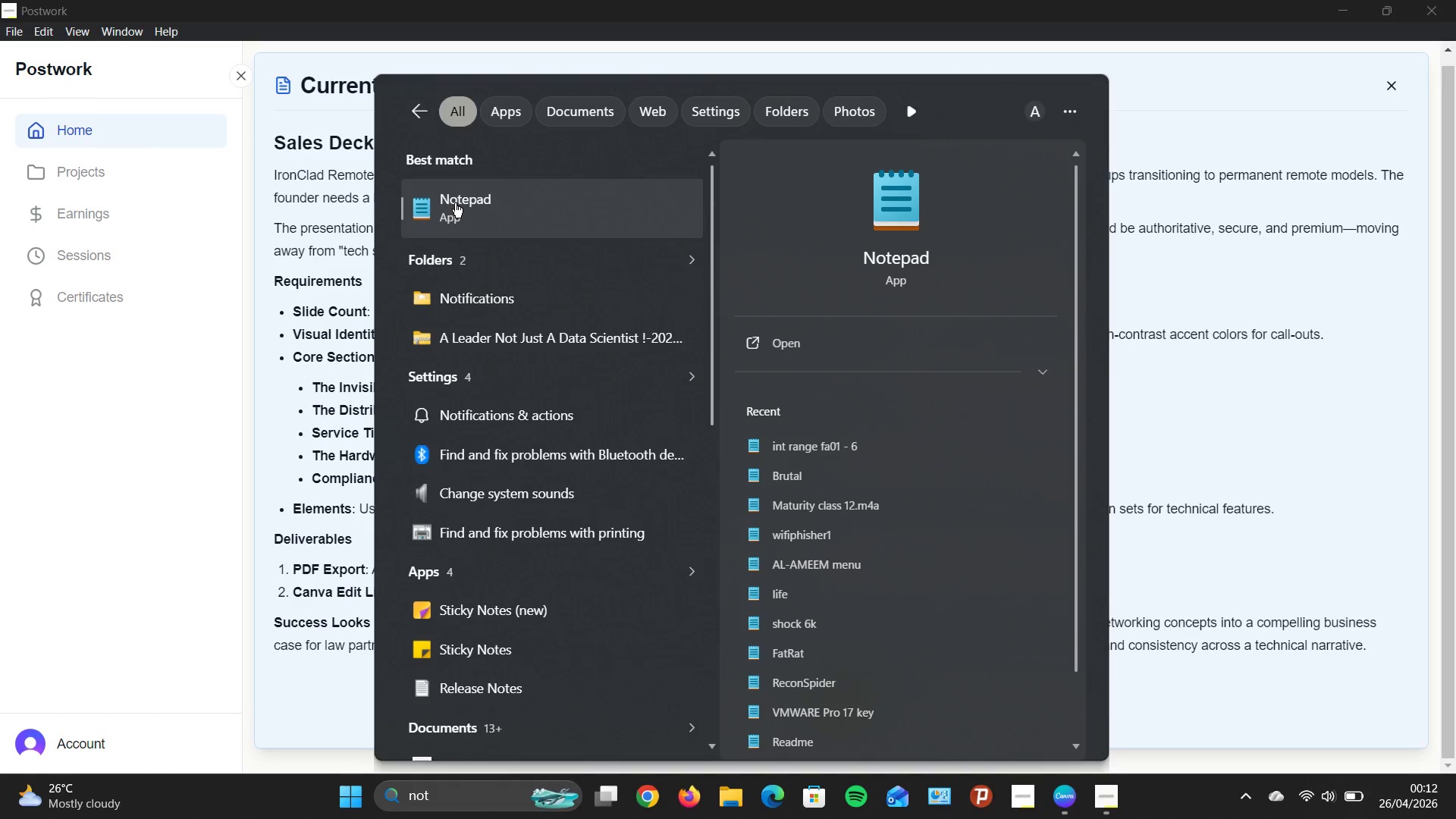 
left_click([464, 206])
 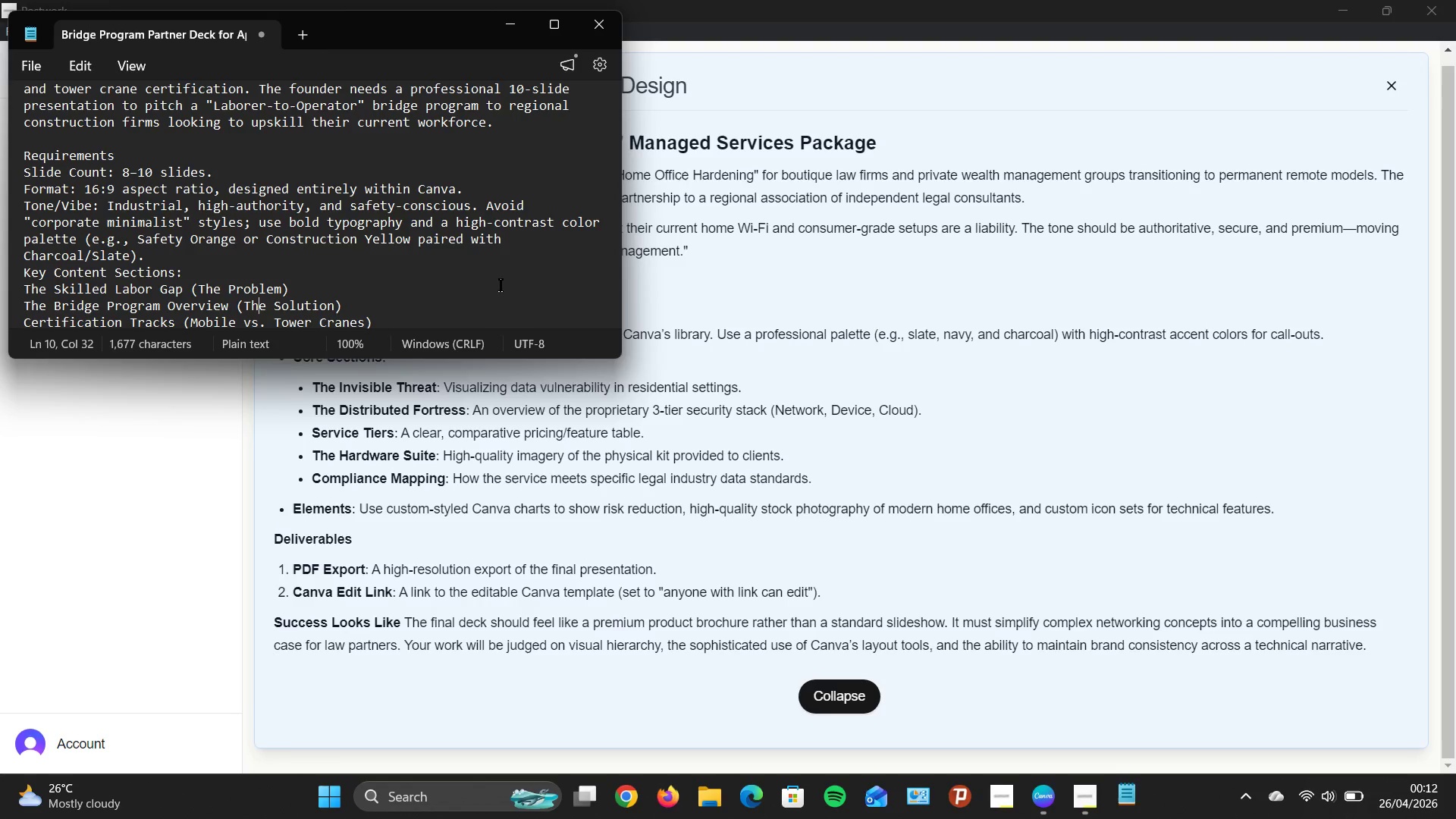 
left_click([472, 300])
 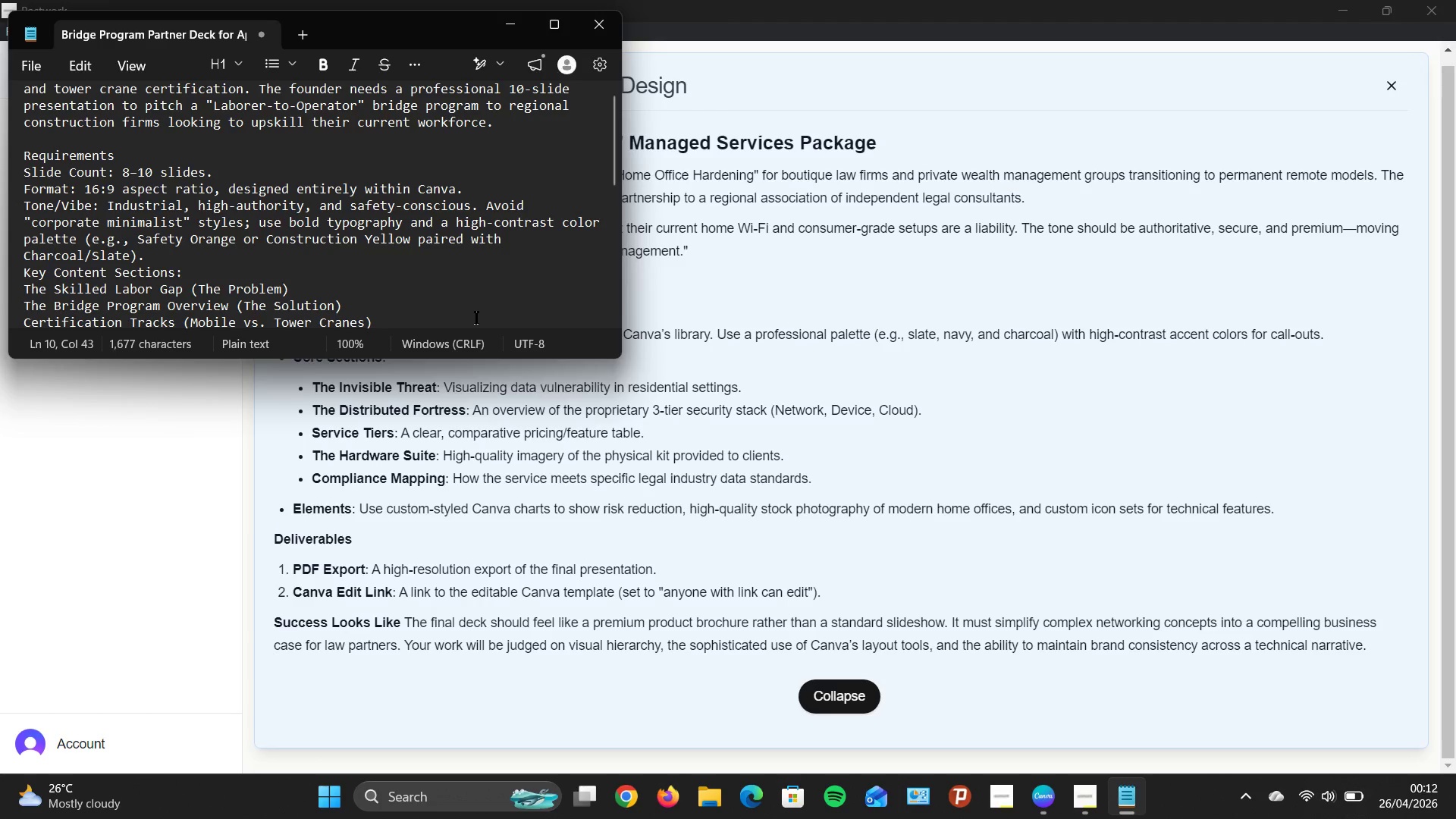 
key(Control+A)
 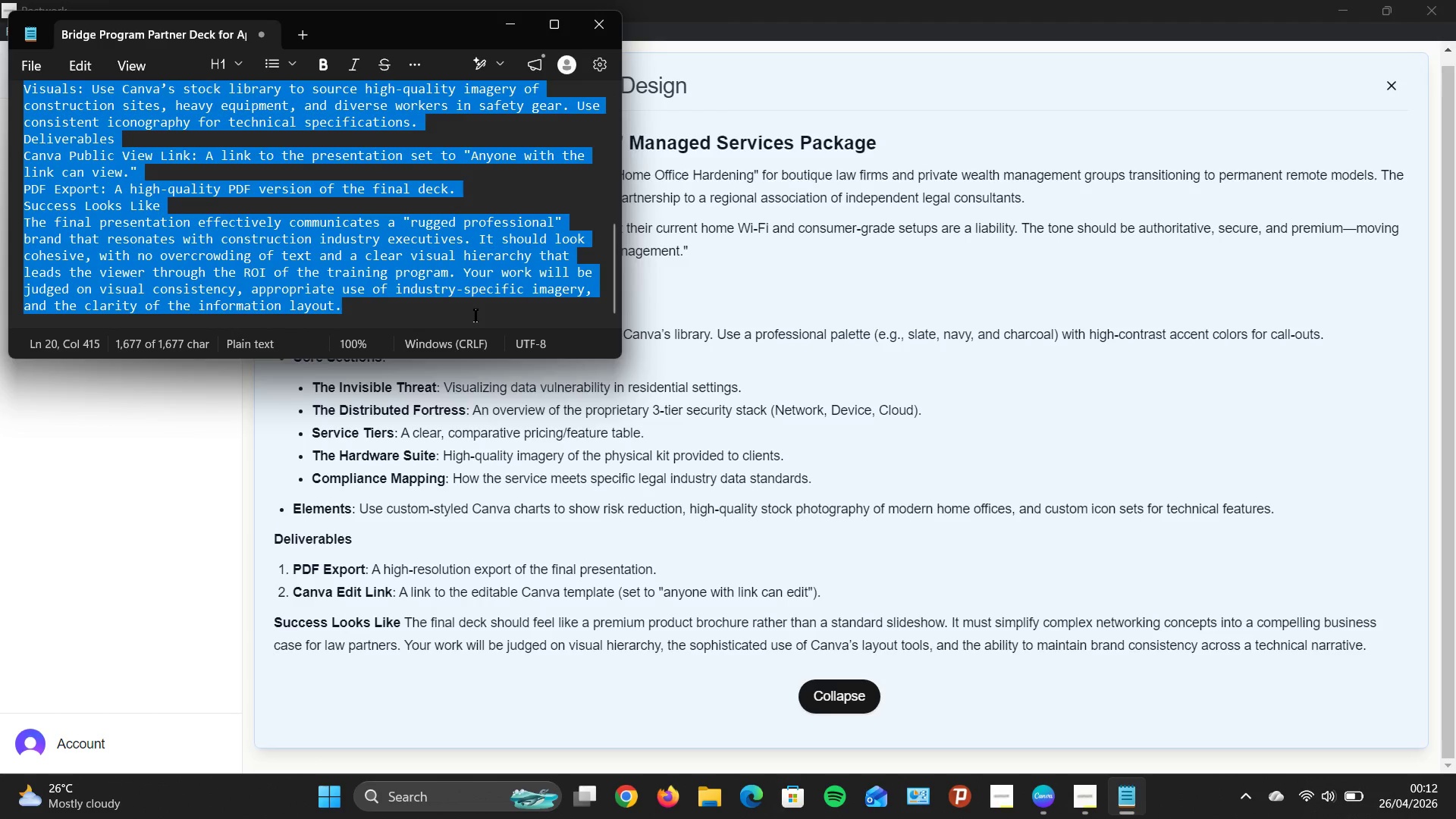 
key(Backspace)
 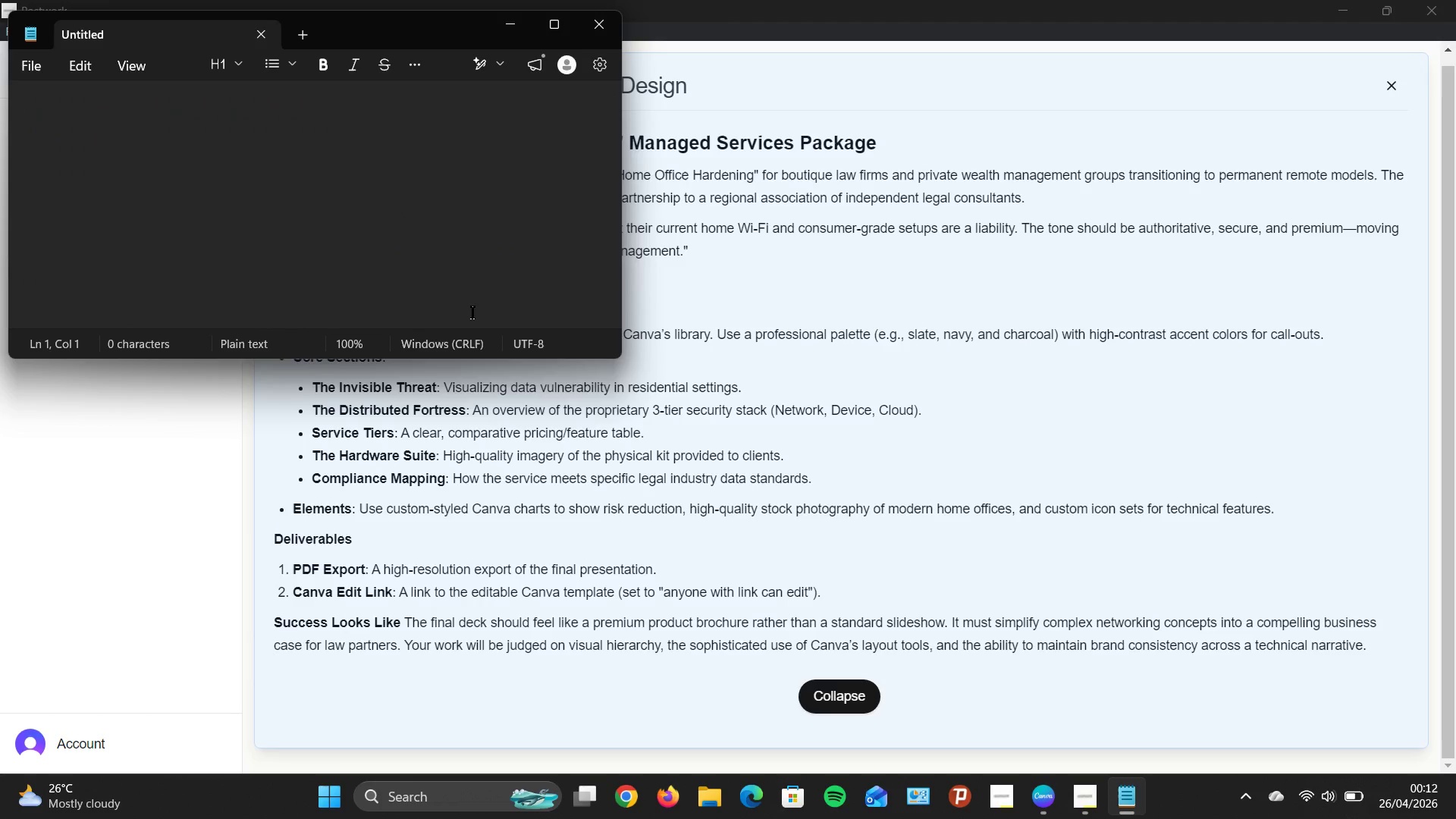 
key(Control+V)
 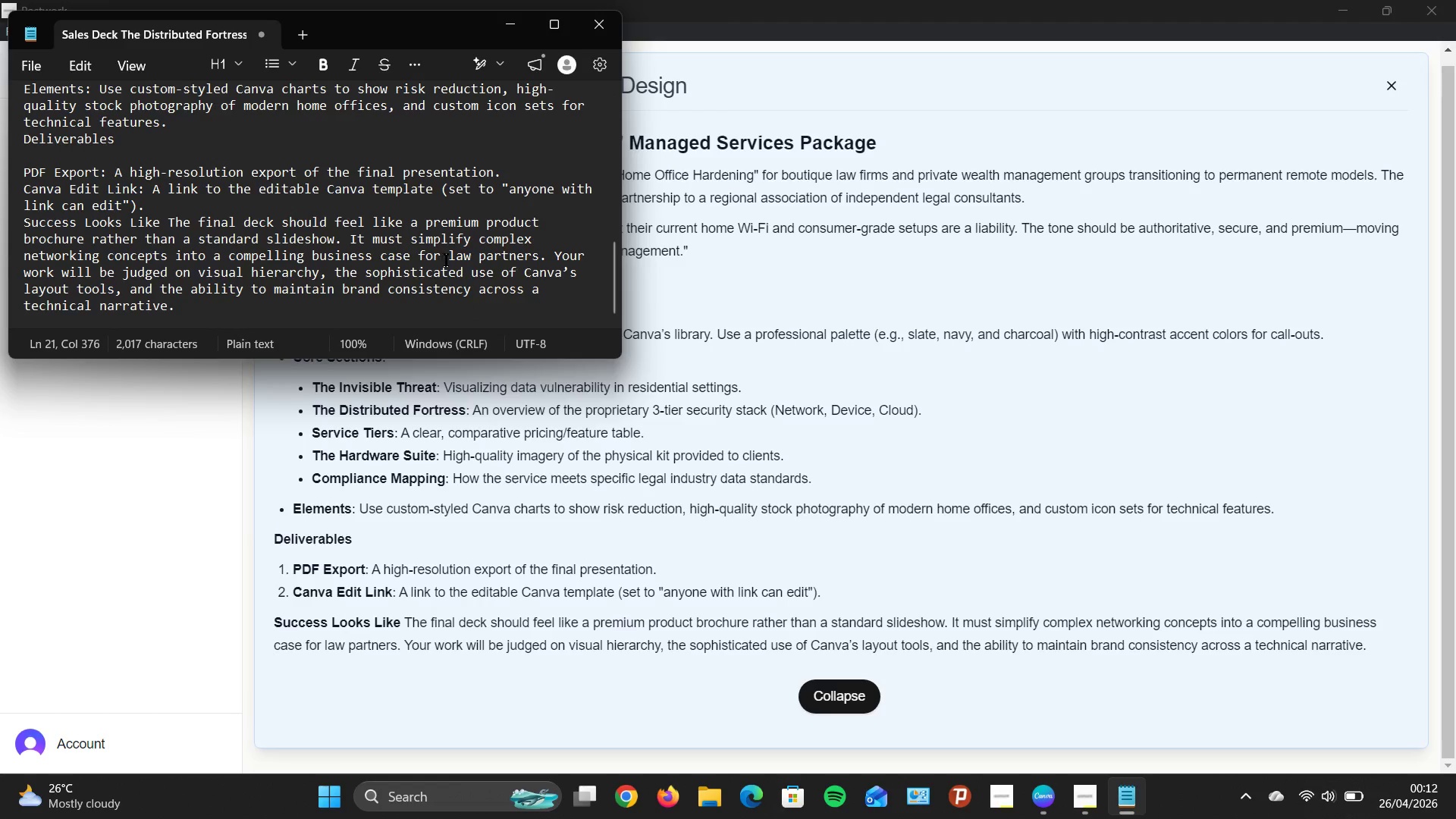 
scroll: coordinate [449, 257], scroll_direction: up, amount: 17.0
 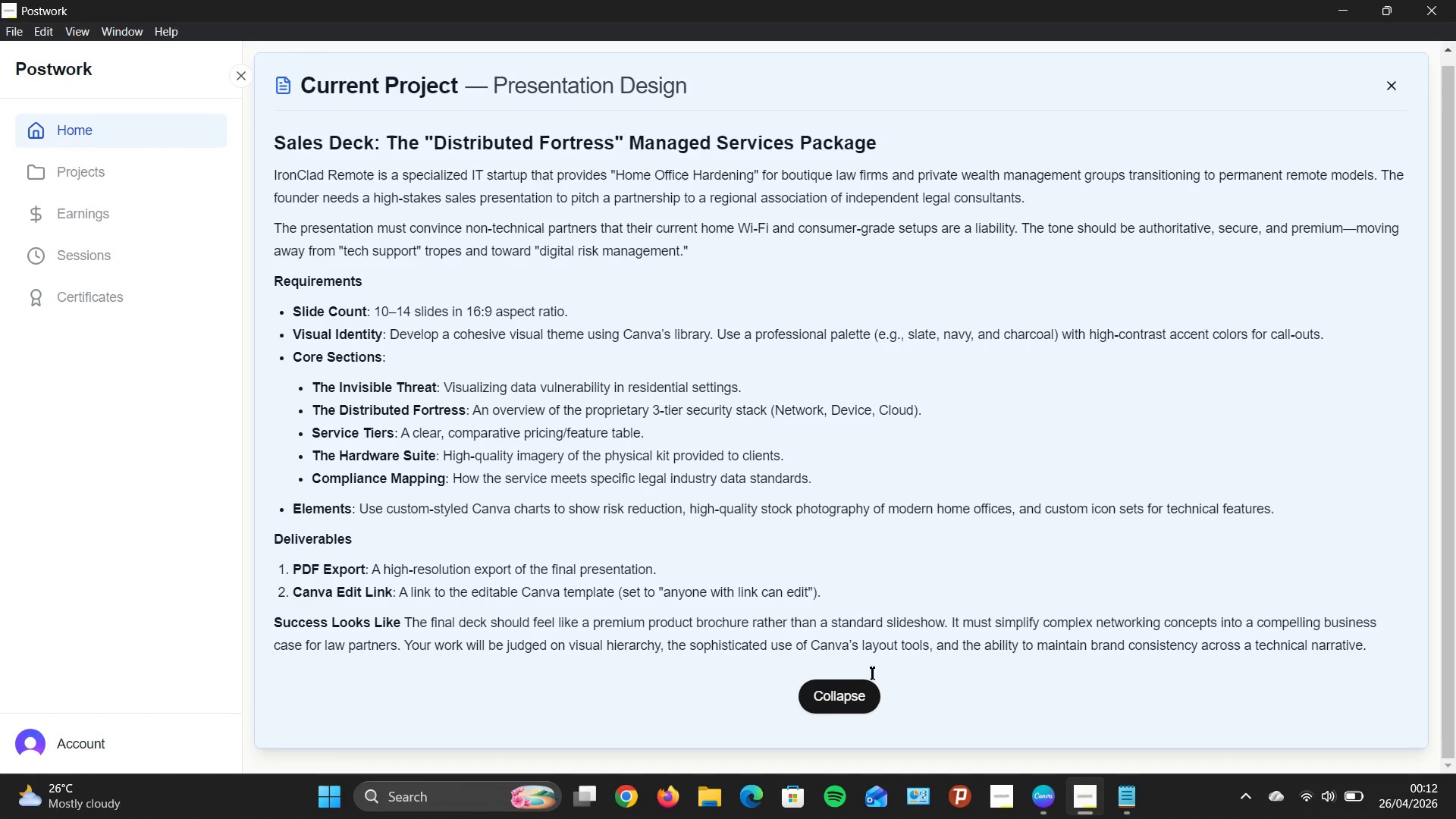 
wait(11.16)
 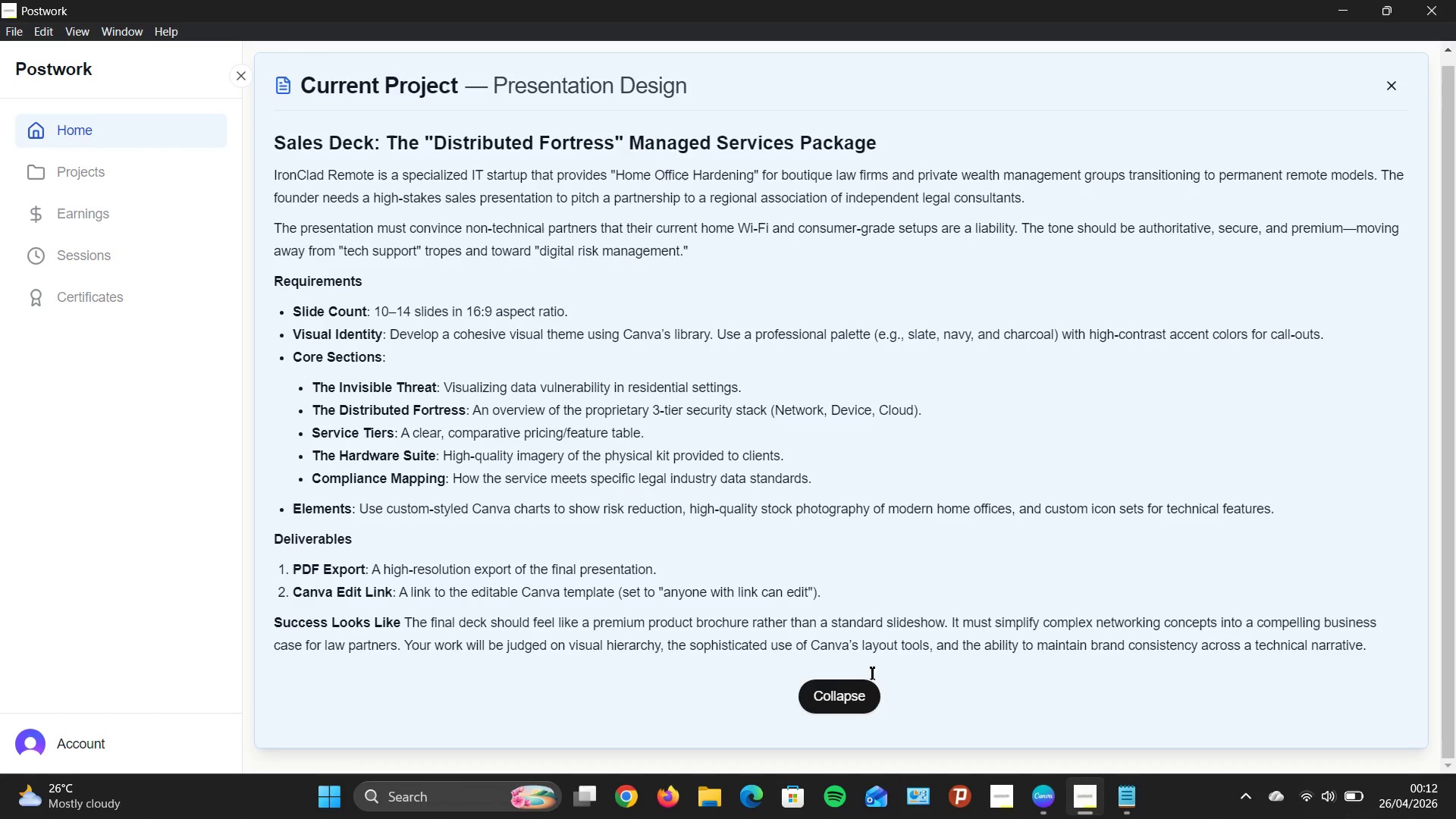 
left_click([1044, 799])
 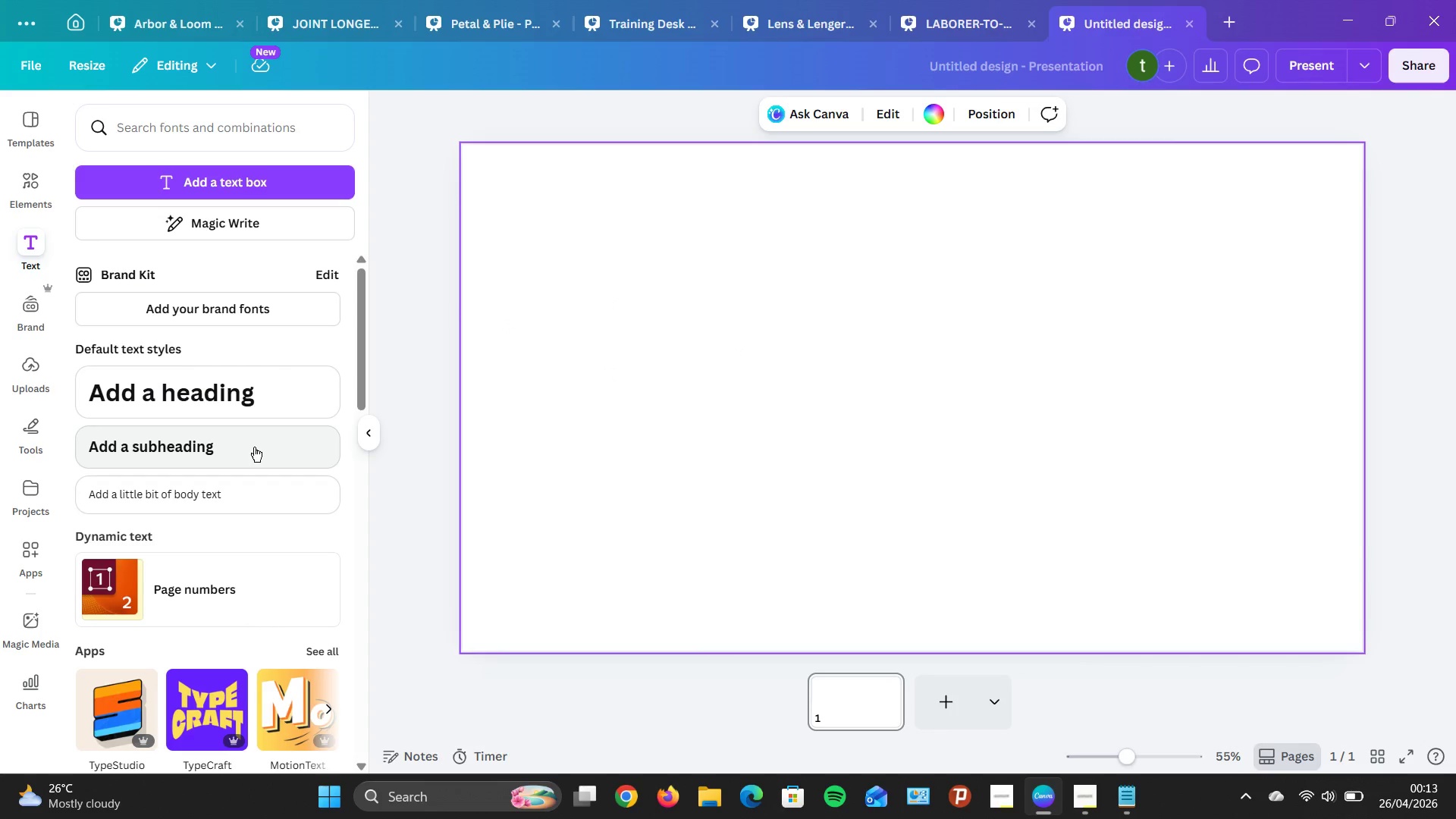 
wait(26.72)
 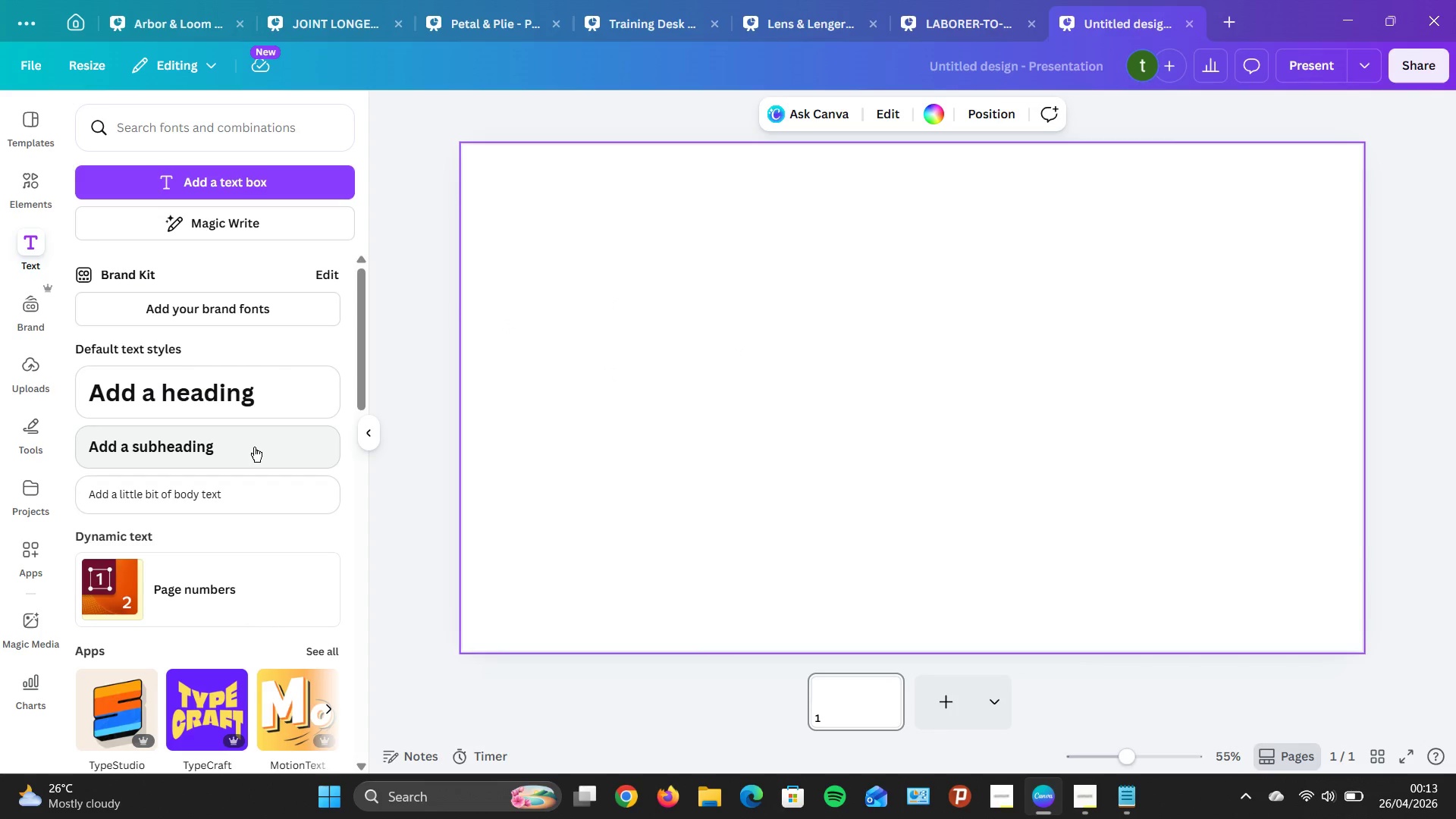 
left_click([246, 397])
 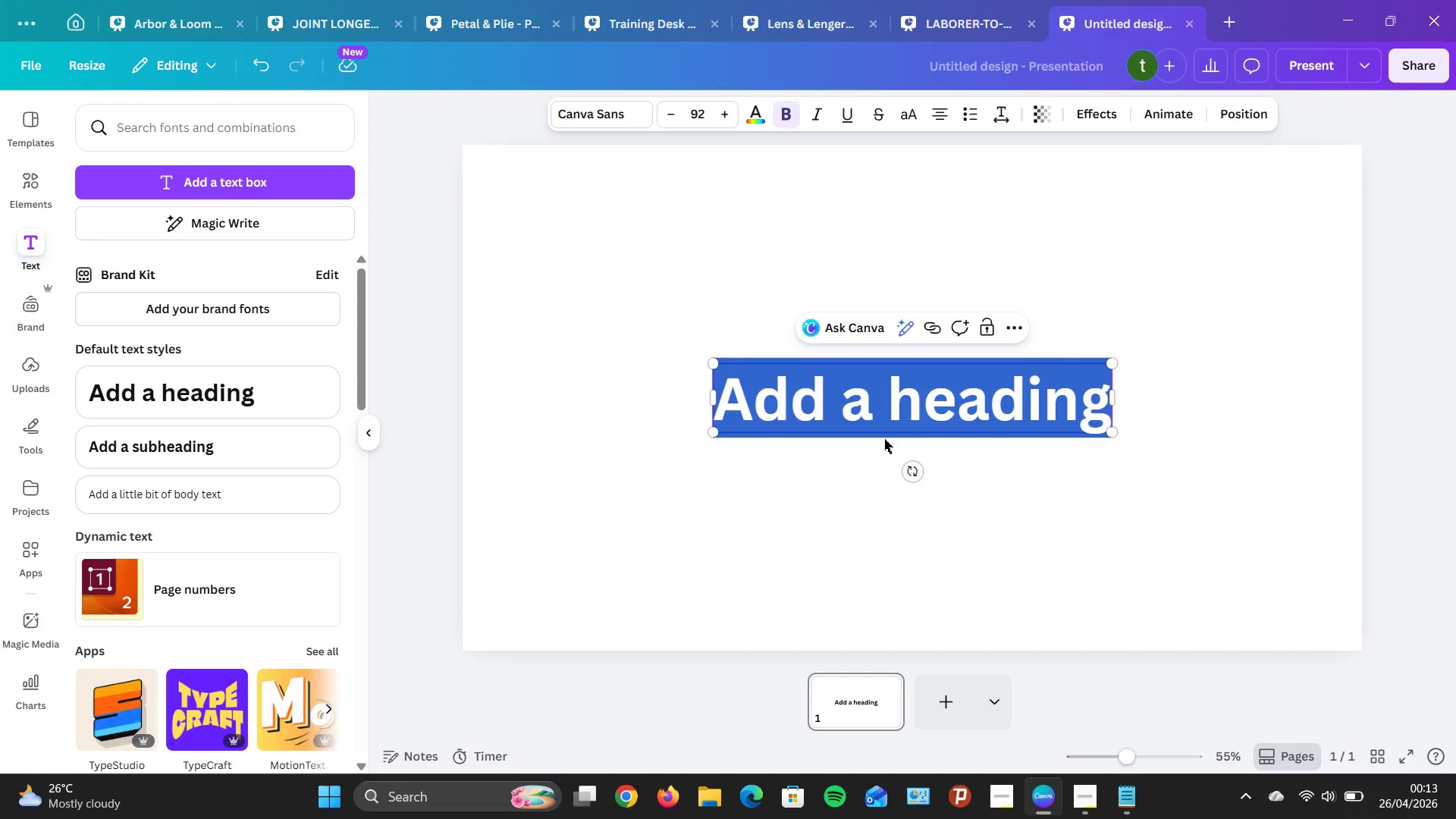 
wait(21.36)
 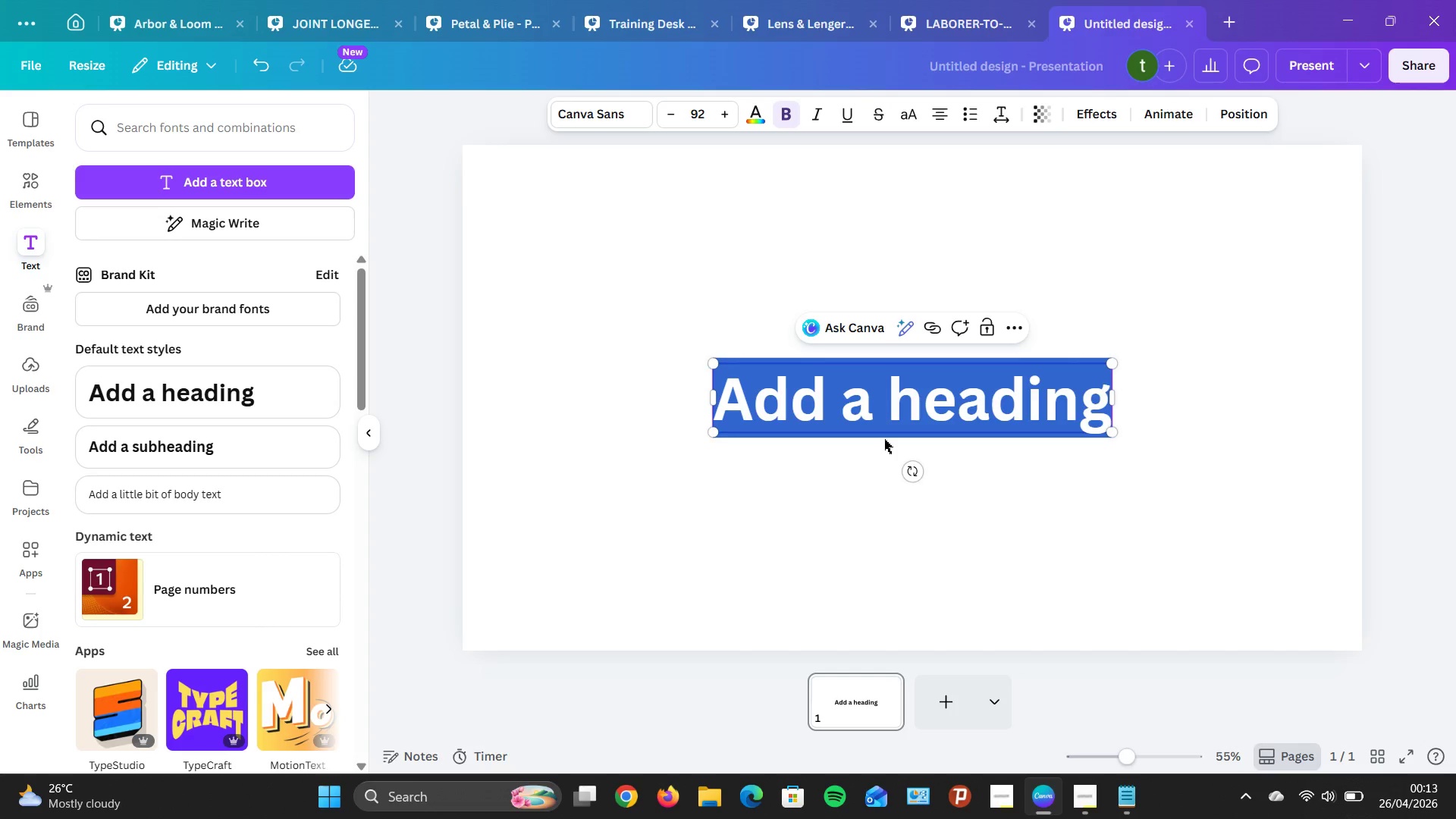 
key(T)
 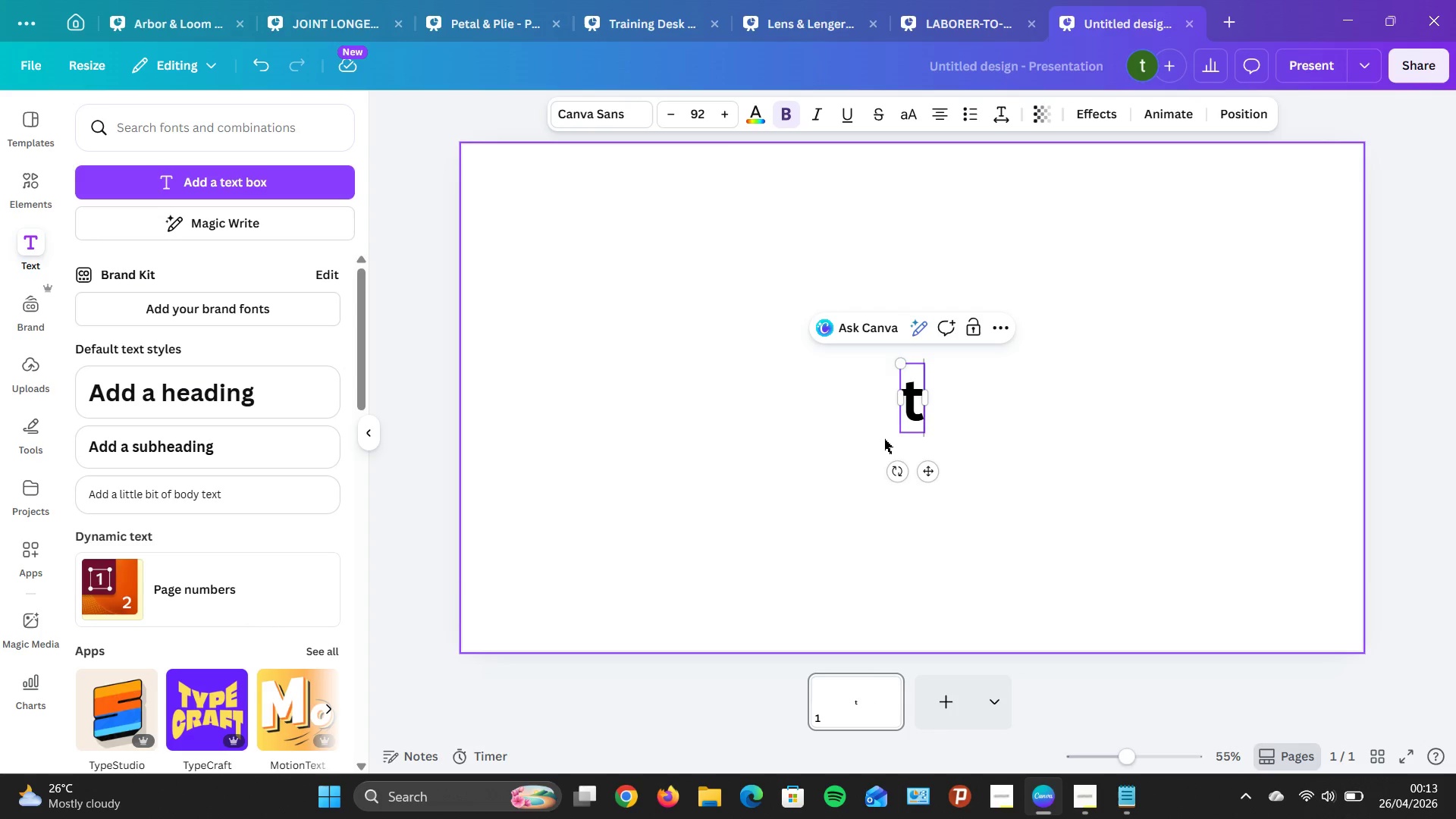 
key(Backspace)
 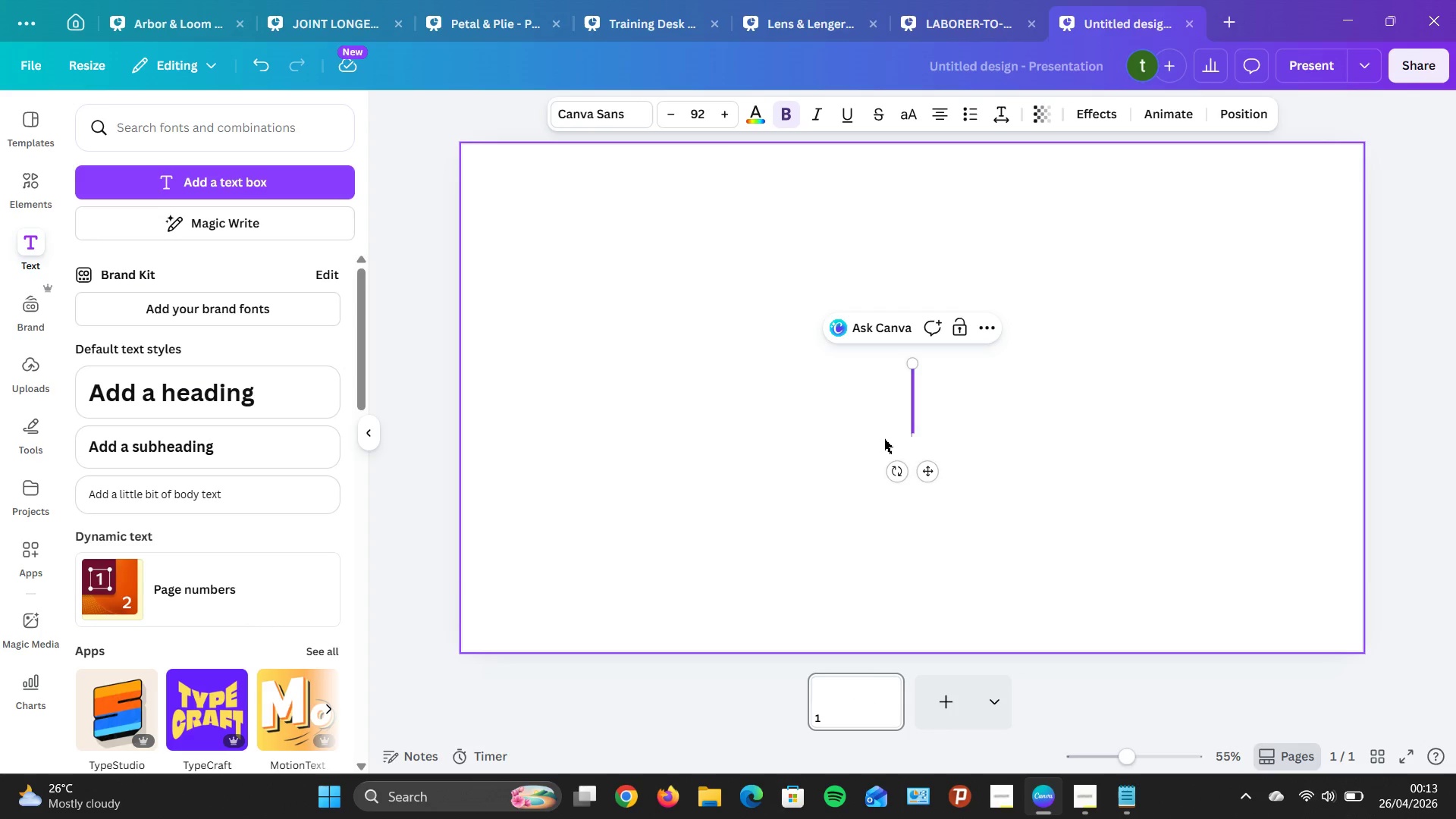 
wait(6.22)
 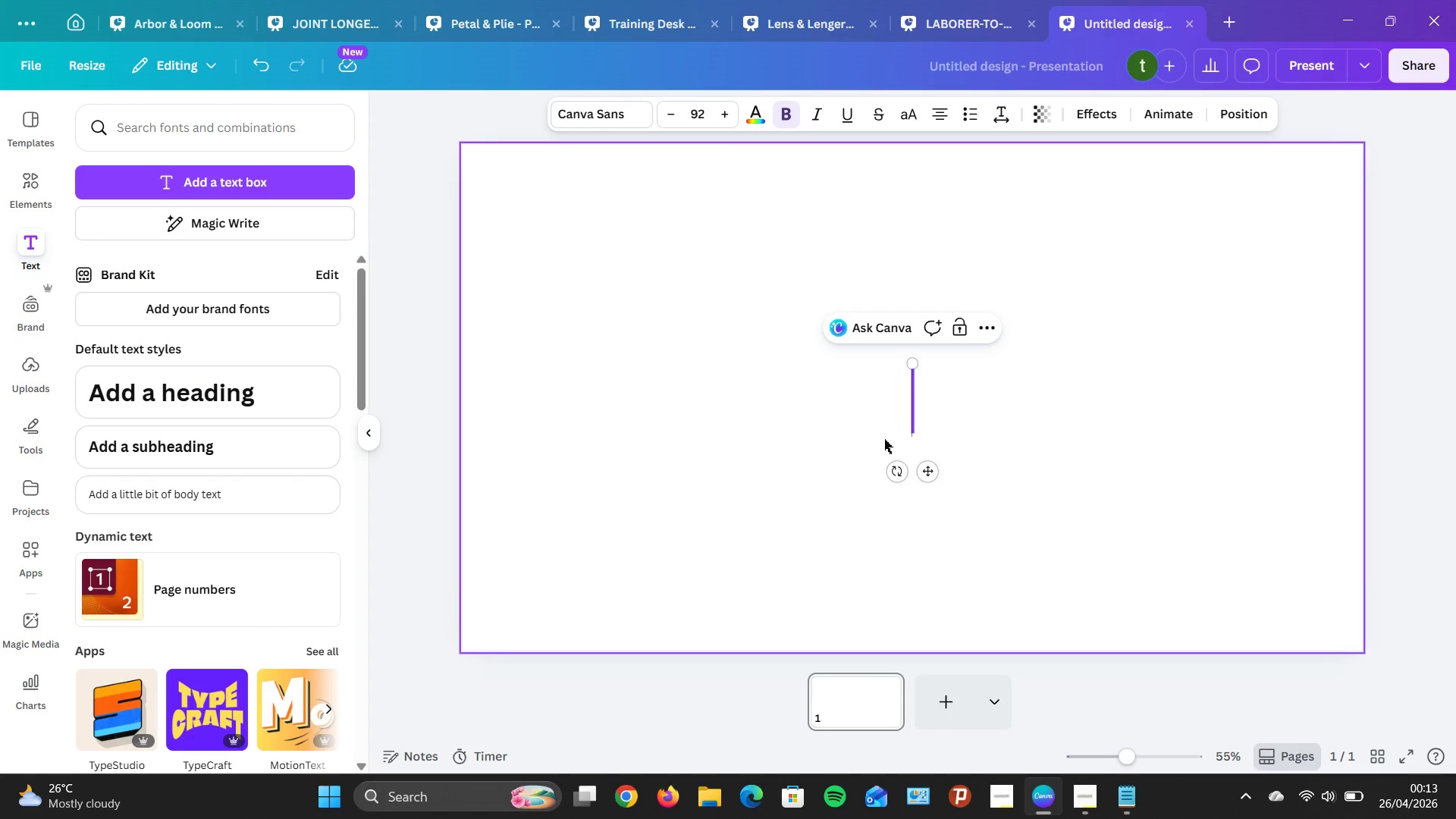 
type(THE DISTRIBUTED FORTRESS)
 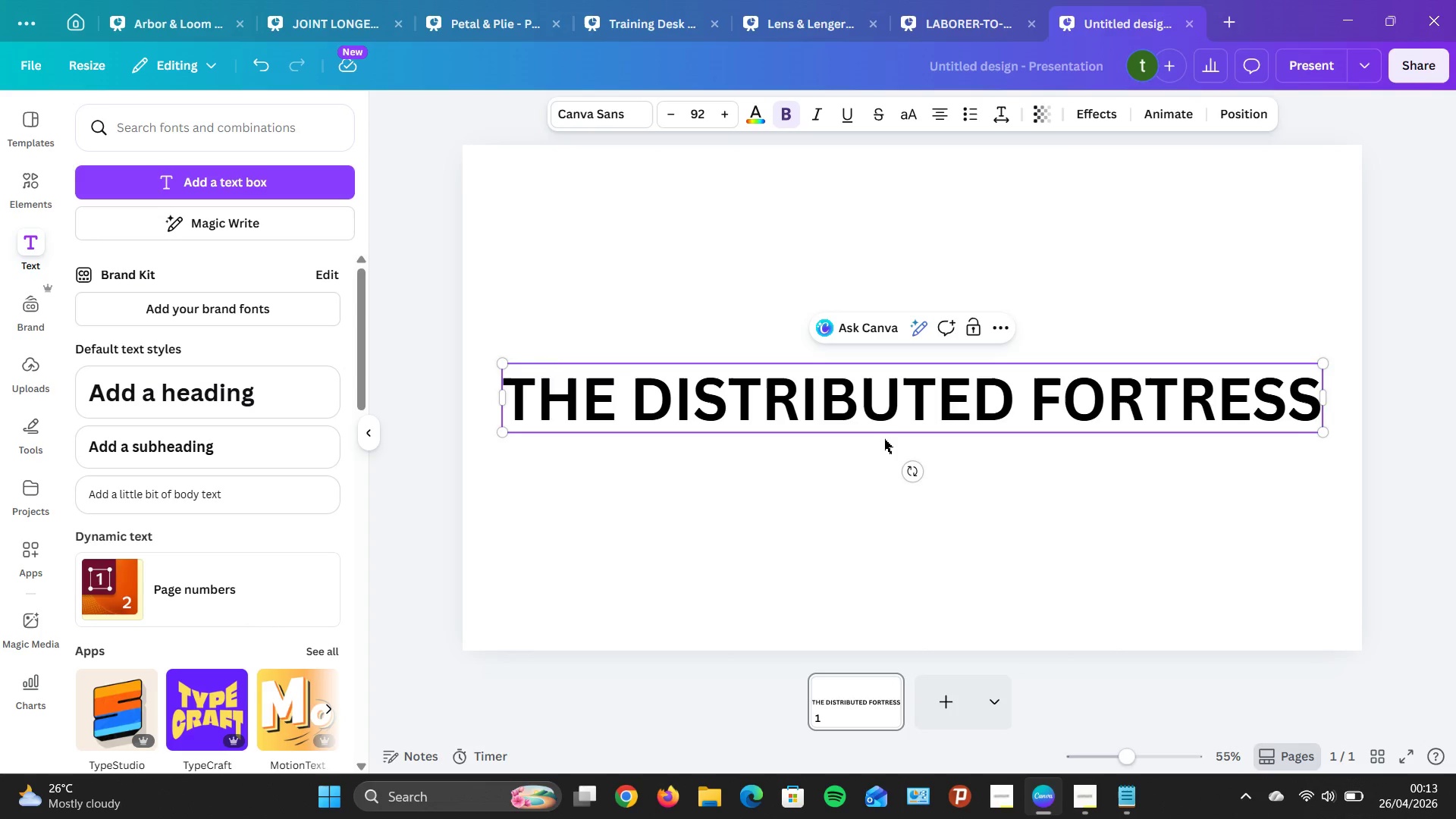 
key(Space)
 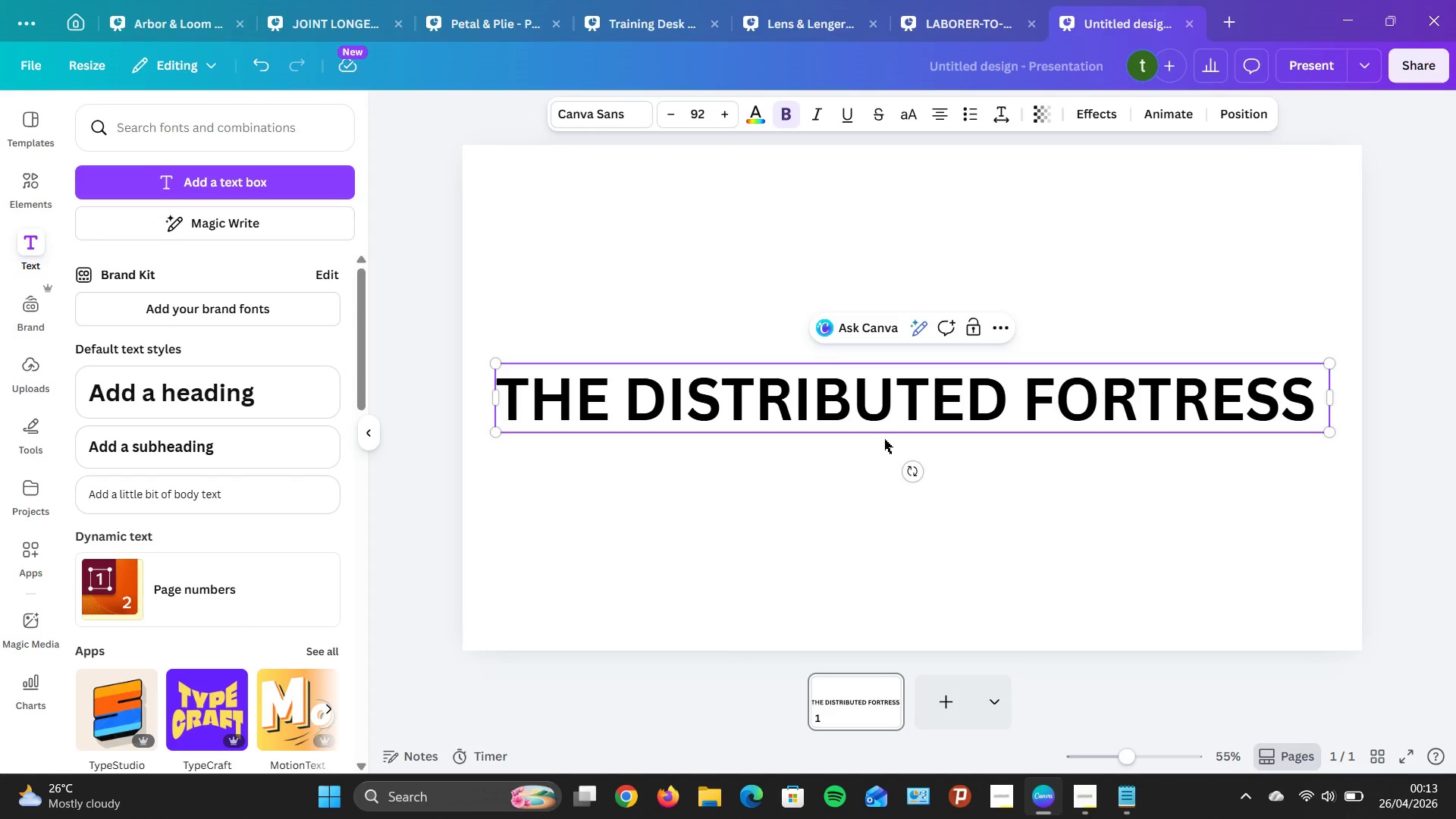 
key(Backspace)
 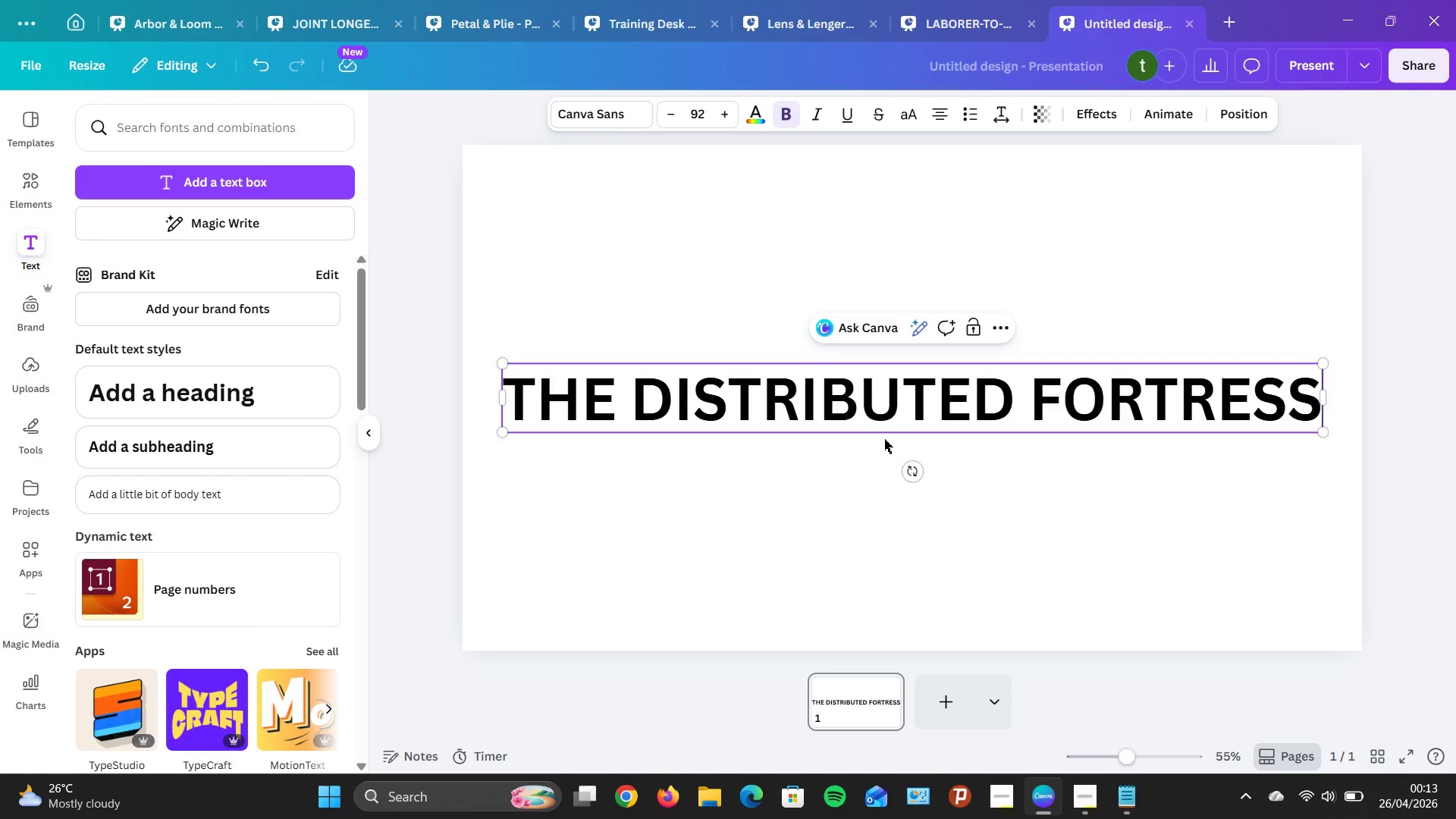 
key(Space)
 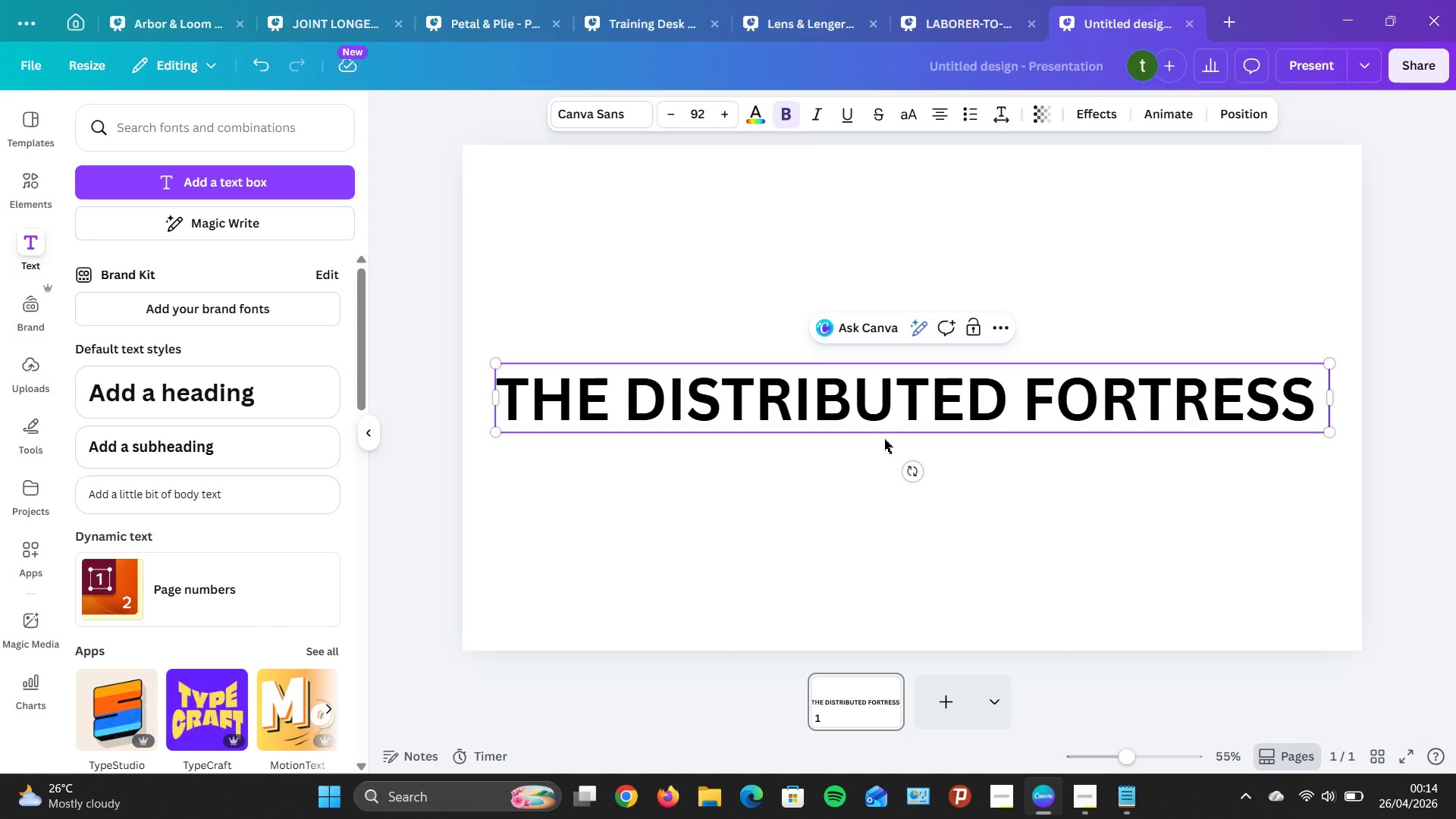 
key(Space)
 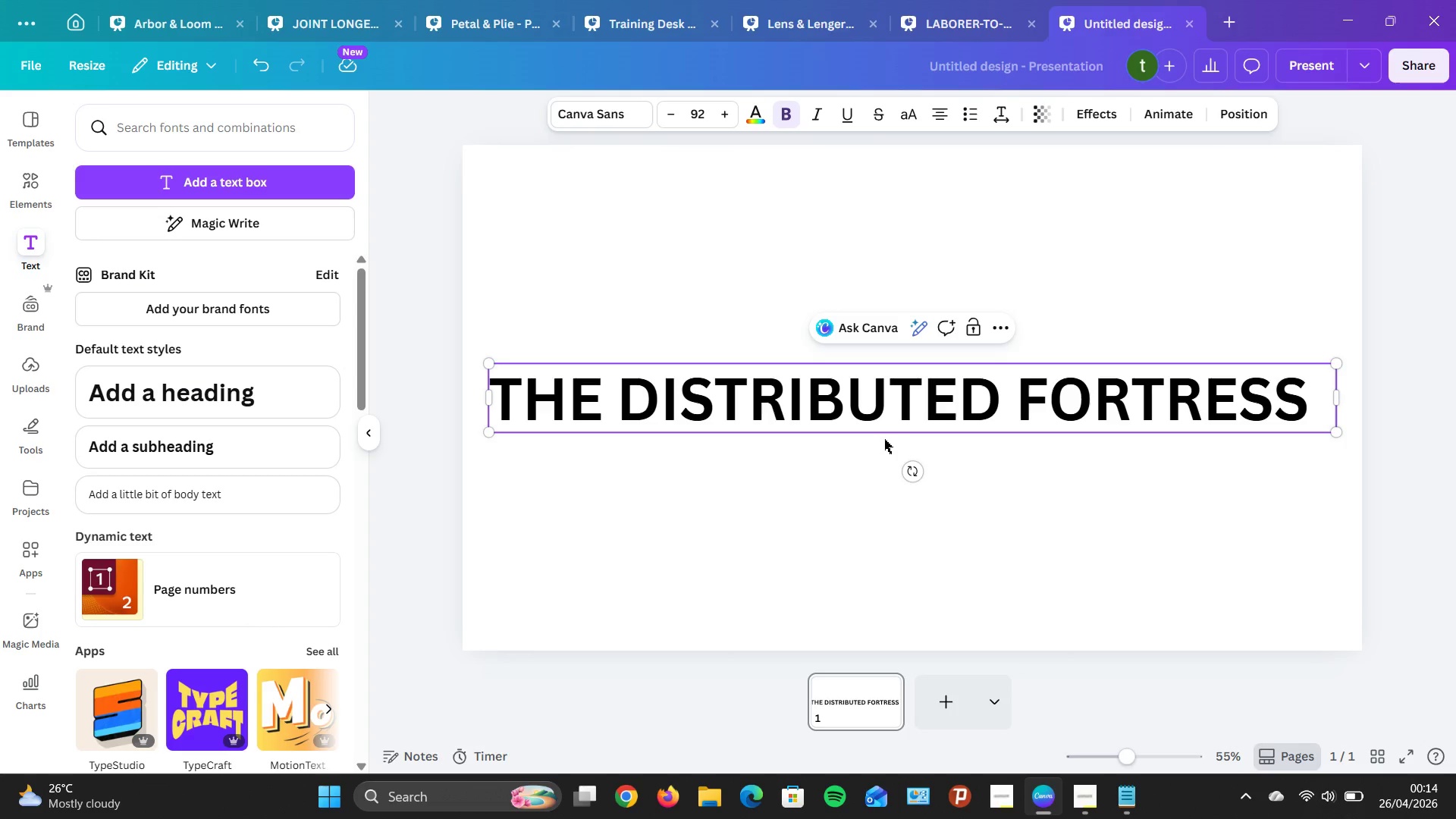 
key(Backspace)
 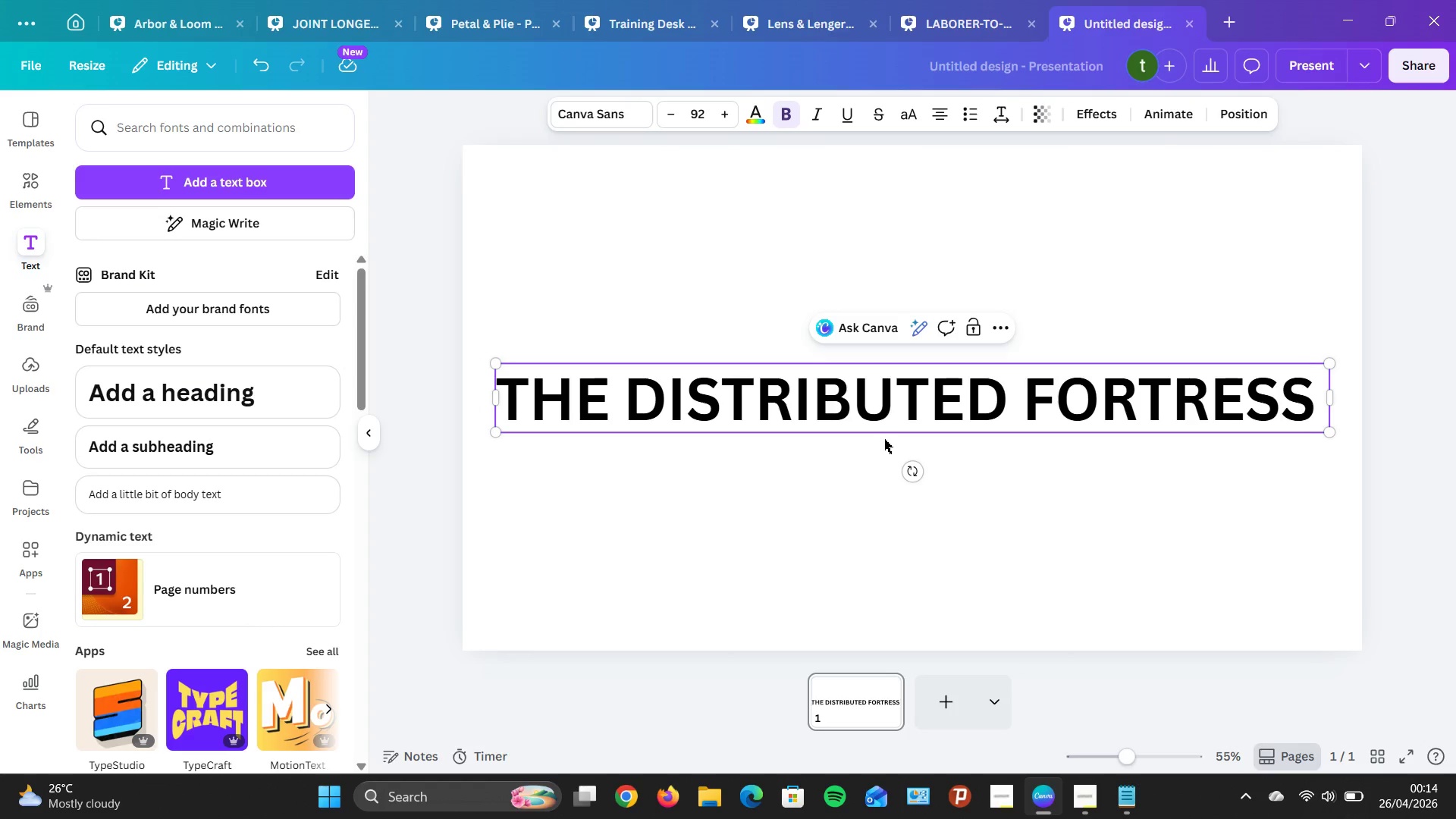 
key(Backspace)
 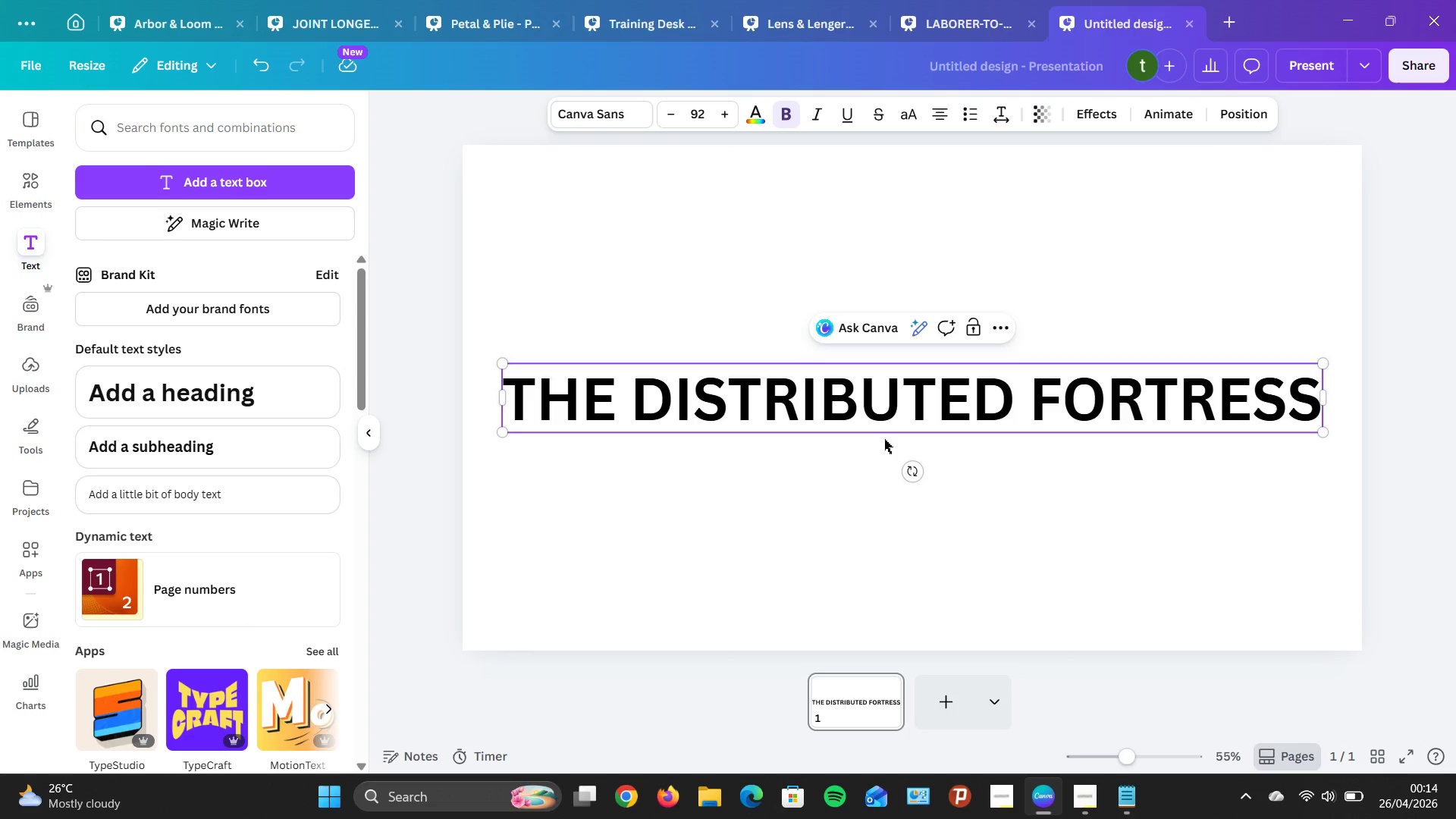 
wait(18.31)
 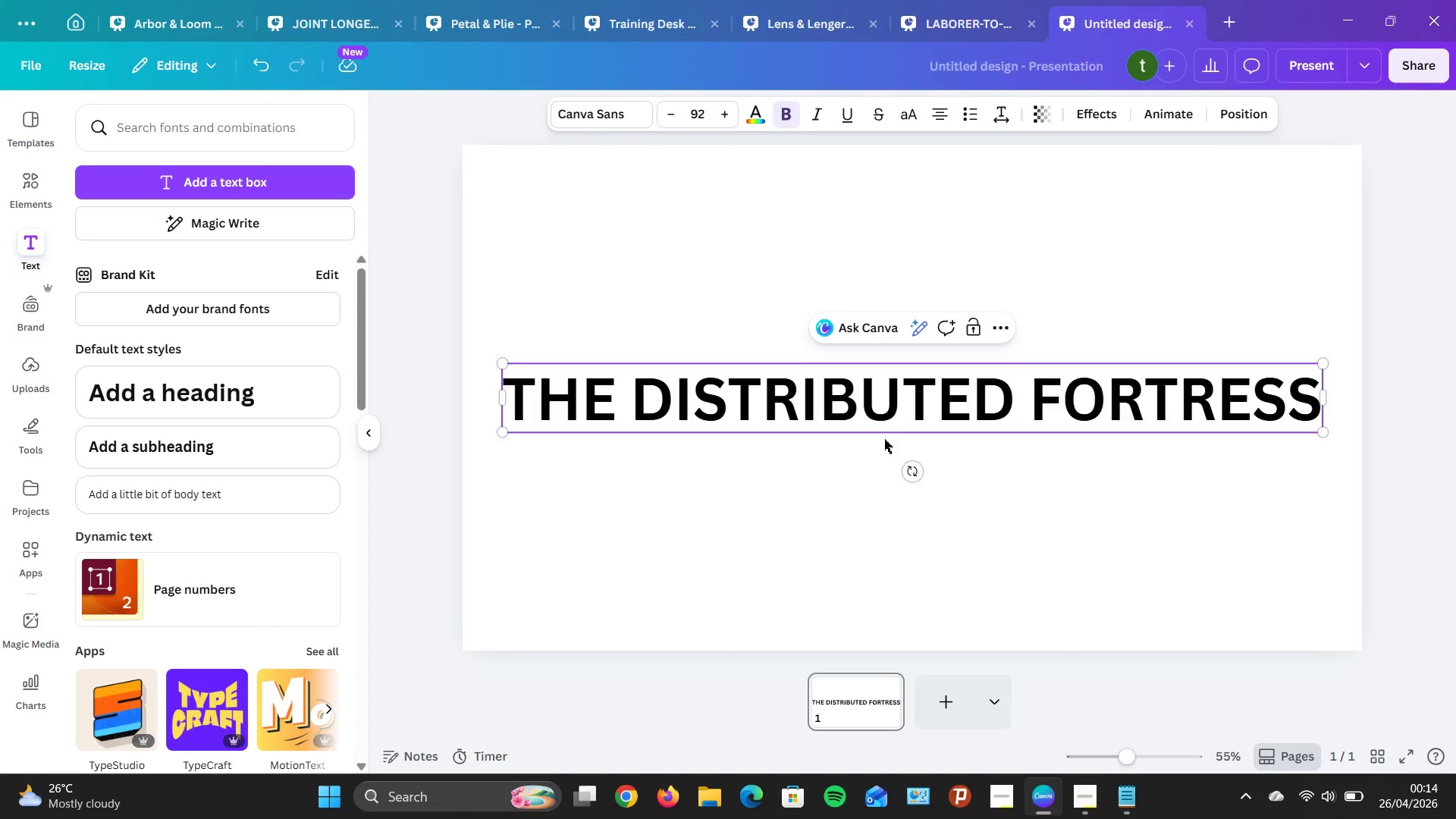 
left_click([1031, 422])
 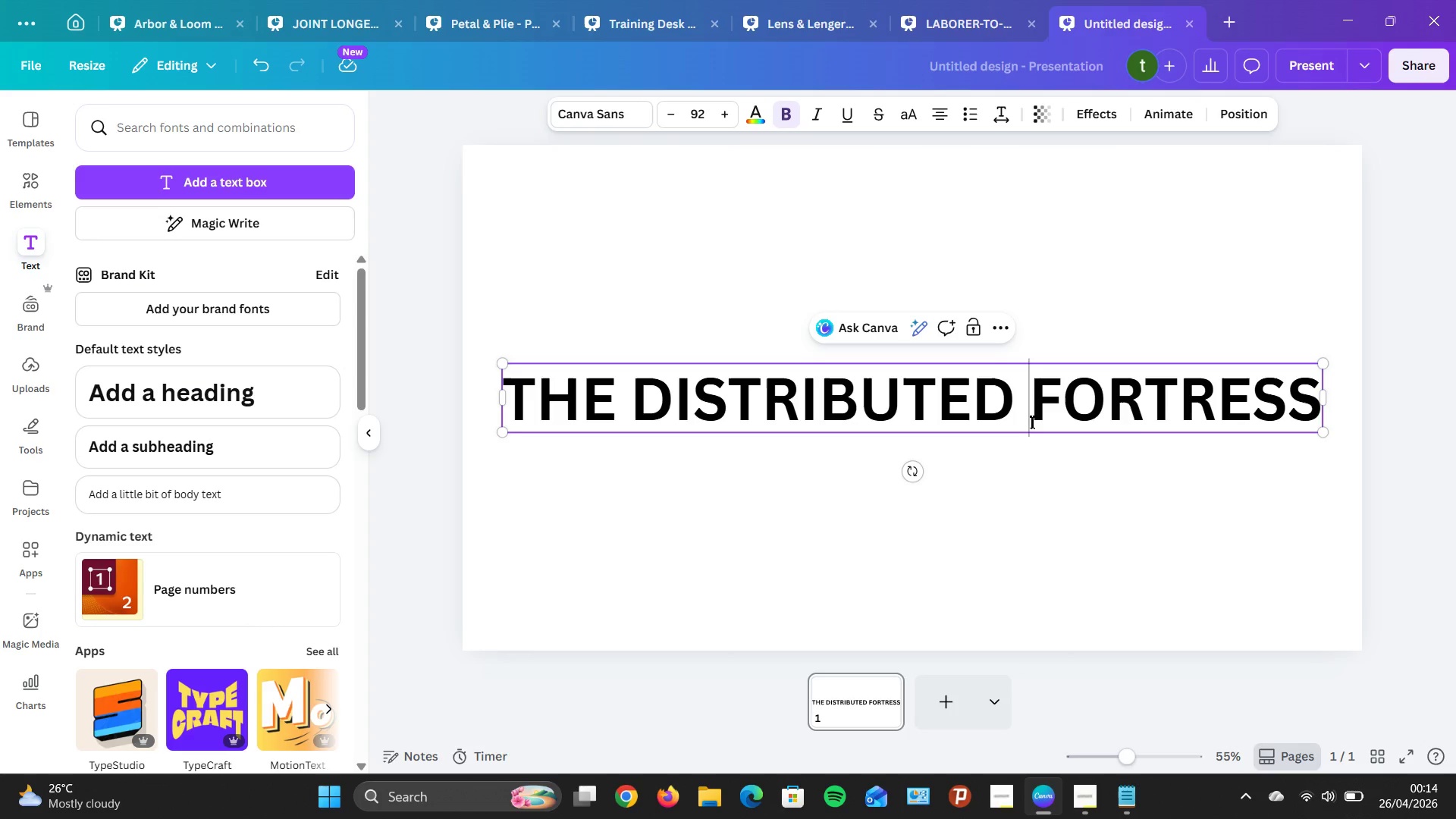 
left_click([930, 108])
 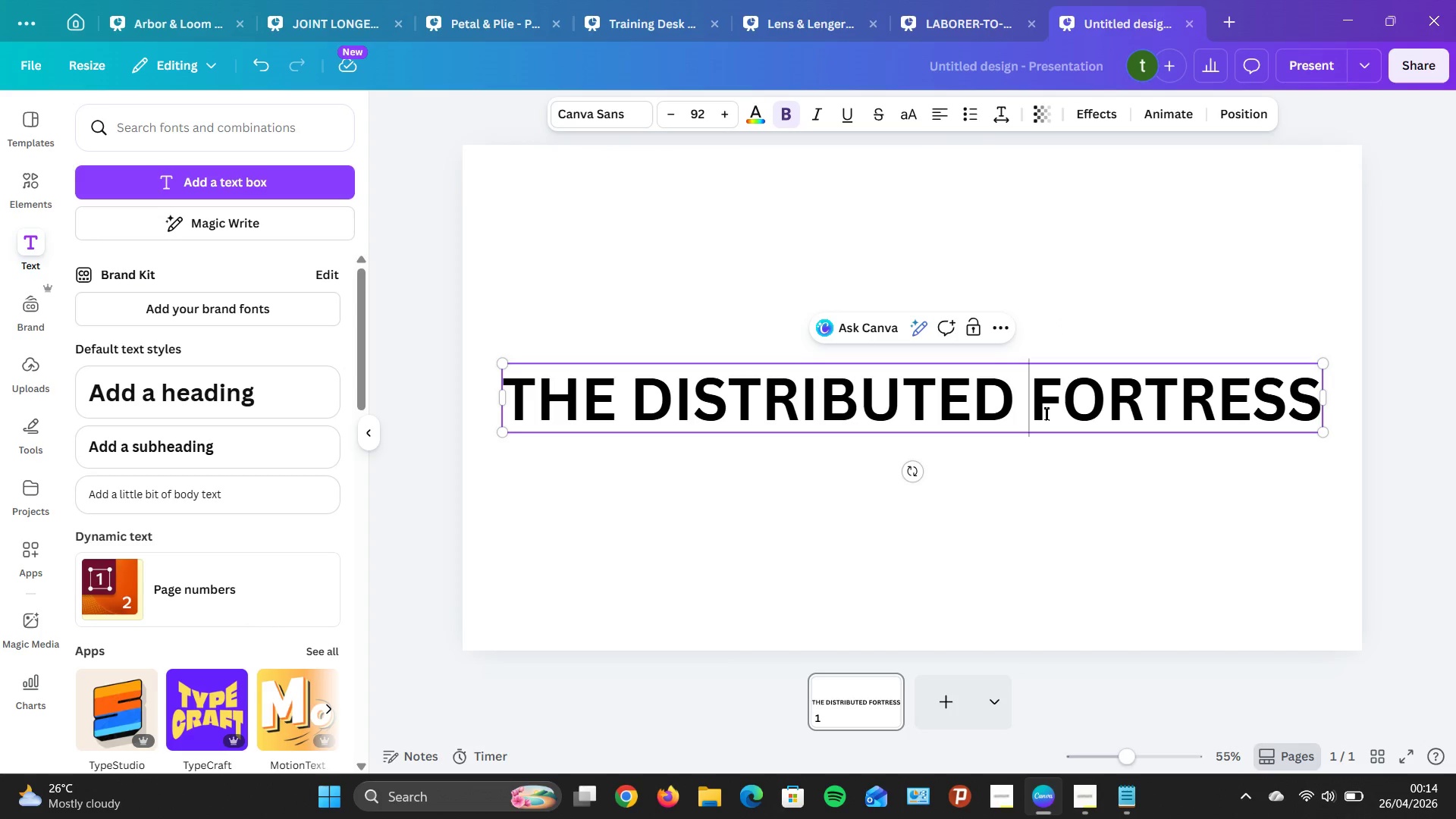 
key(Enter)
 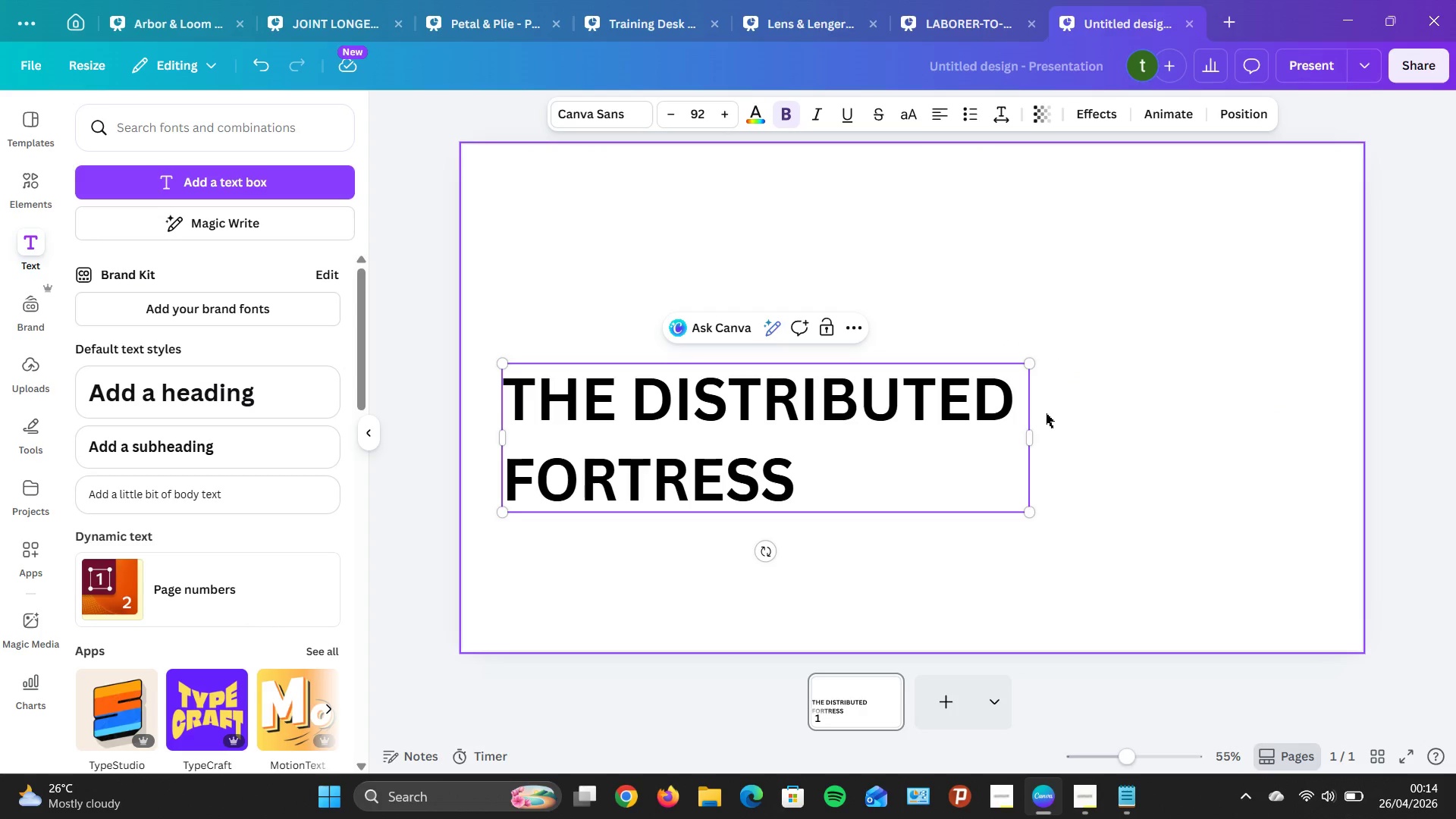 
key(Backspace)
 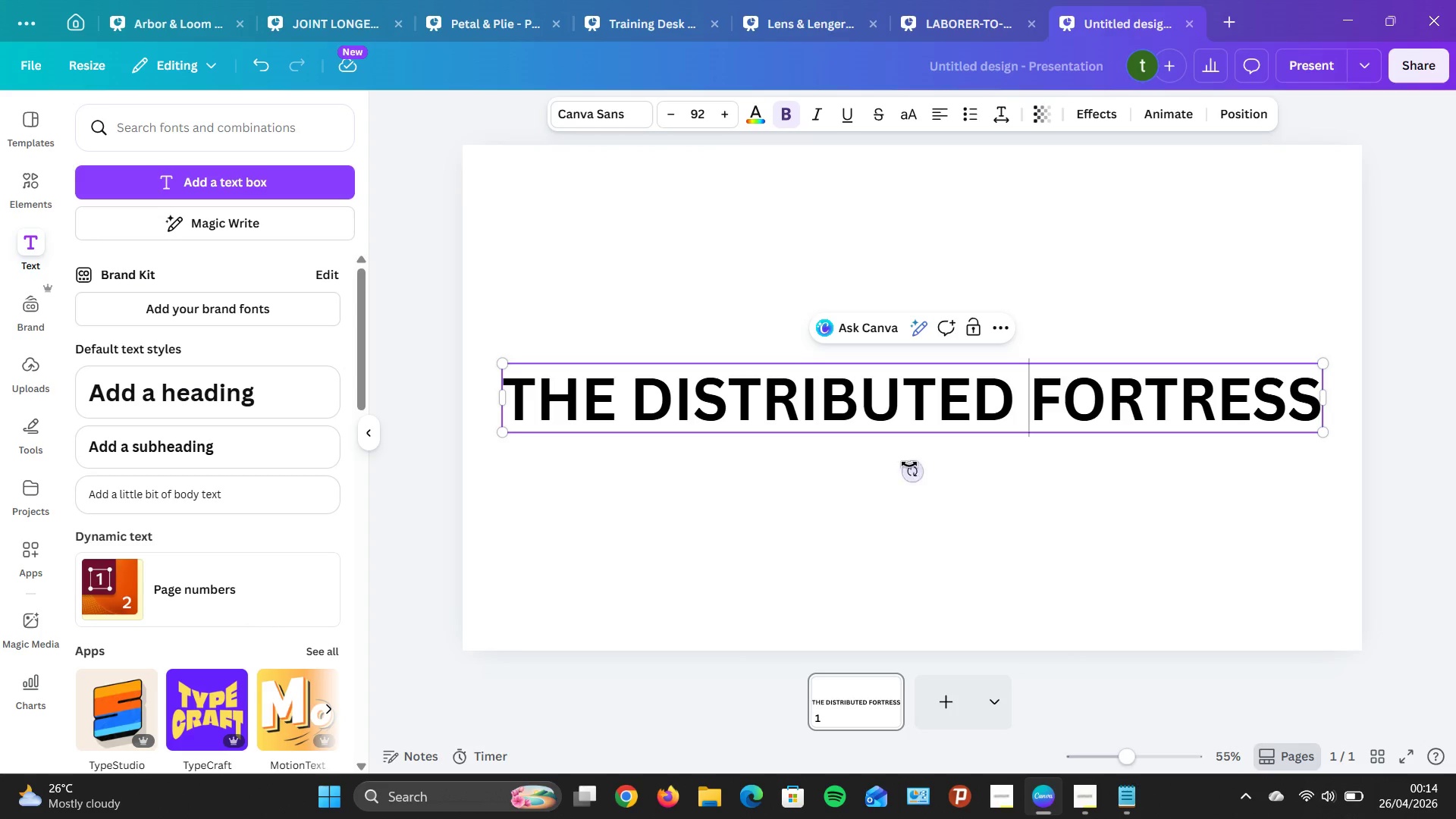 
left_click_drag(start_coordinate=[899, 418], to_coordinate=[915, 340])
 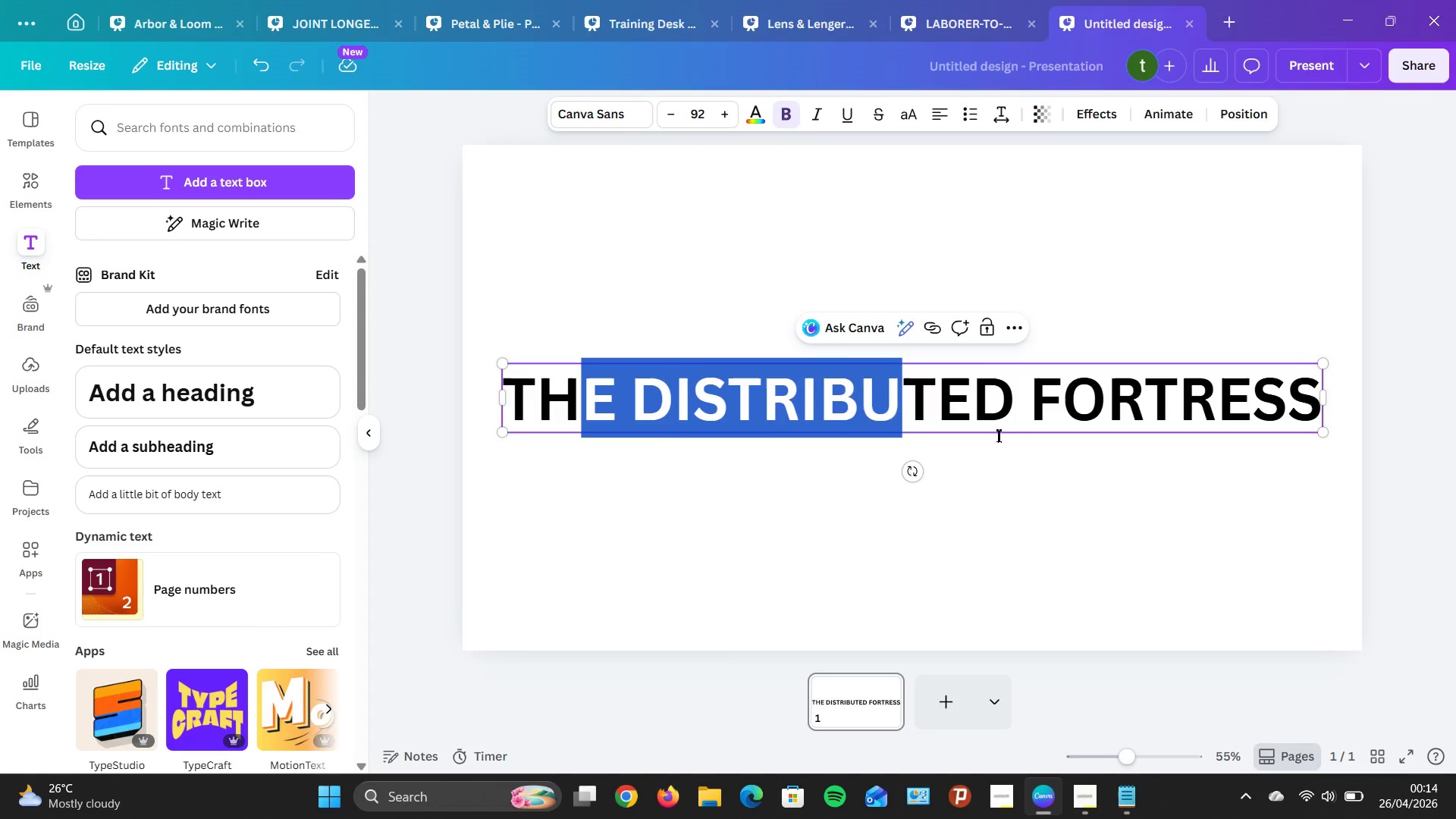 
left_click([1010, 444])
 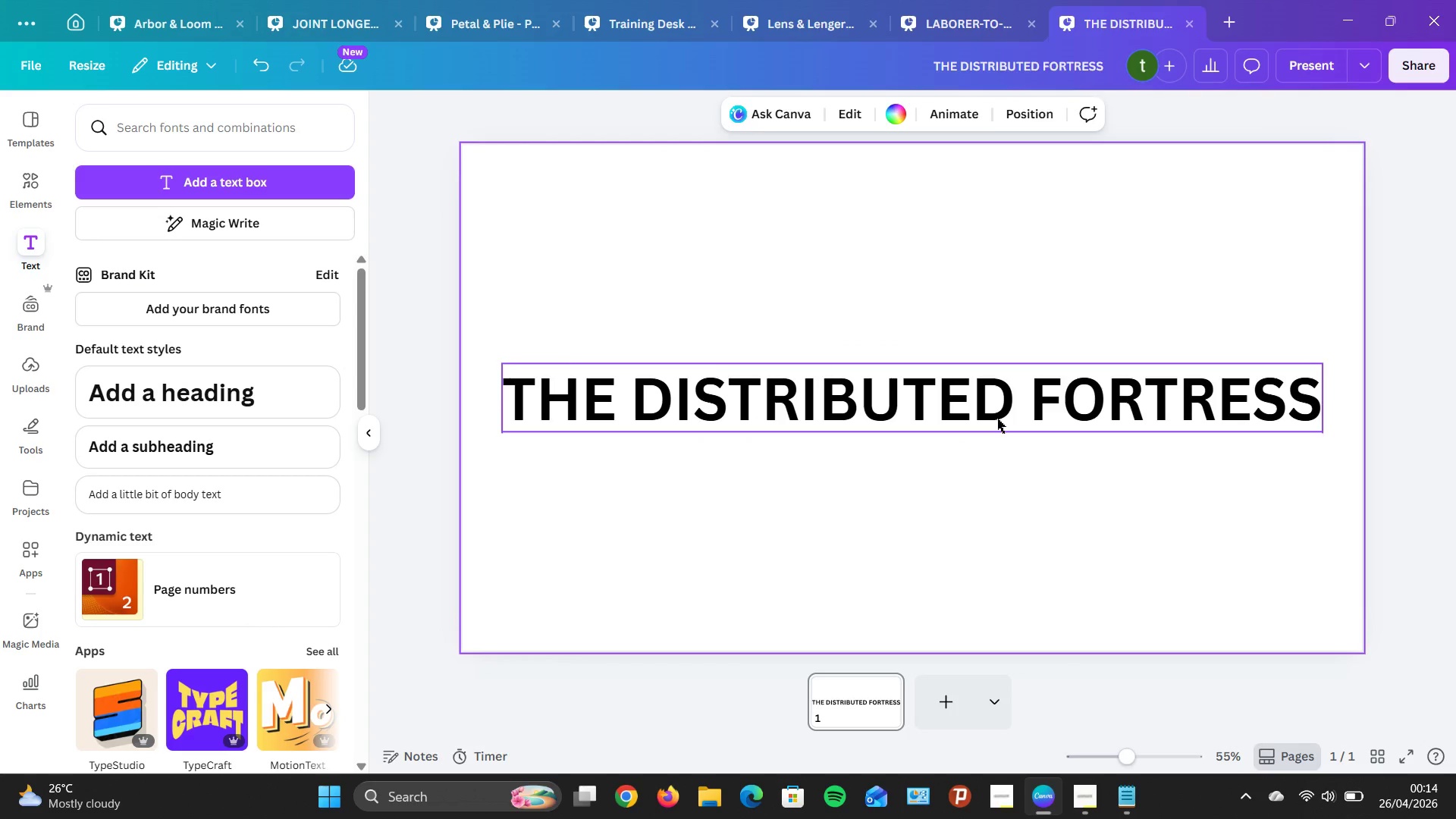 
left_click_drag(start_coordinate=[997, 415], to_coordinate=[1016, 294])
 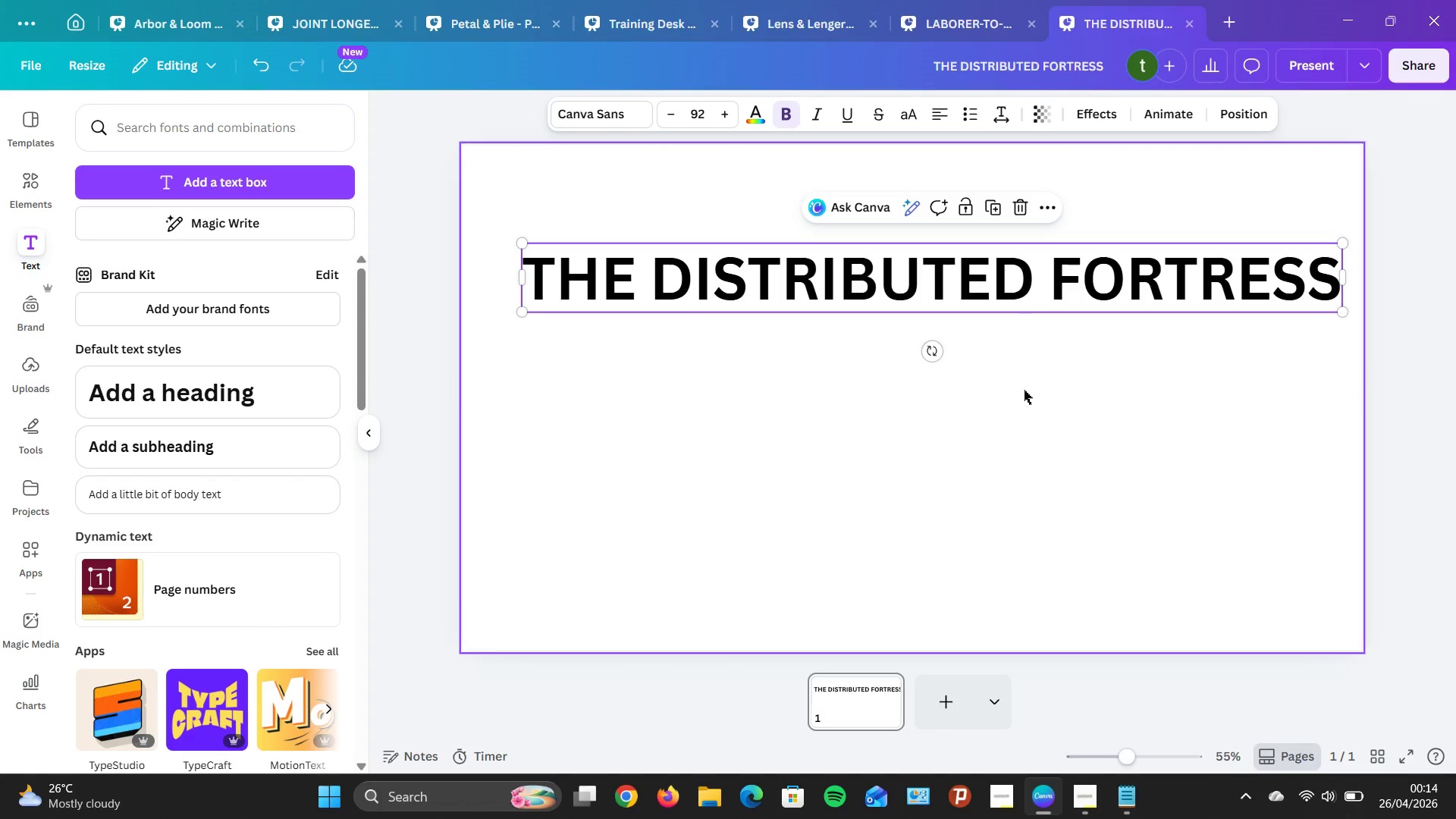 
left_click([1024, 391])
 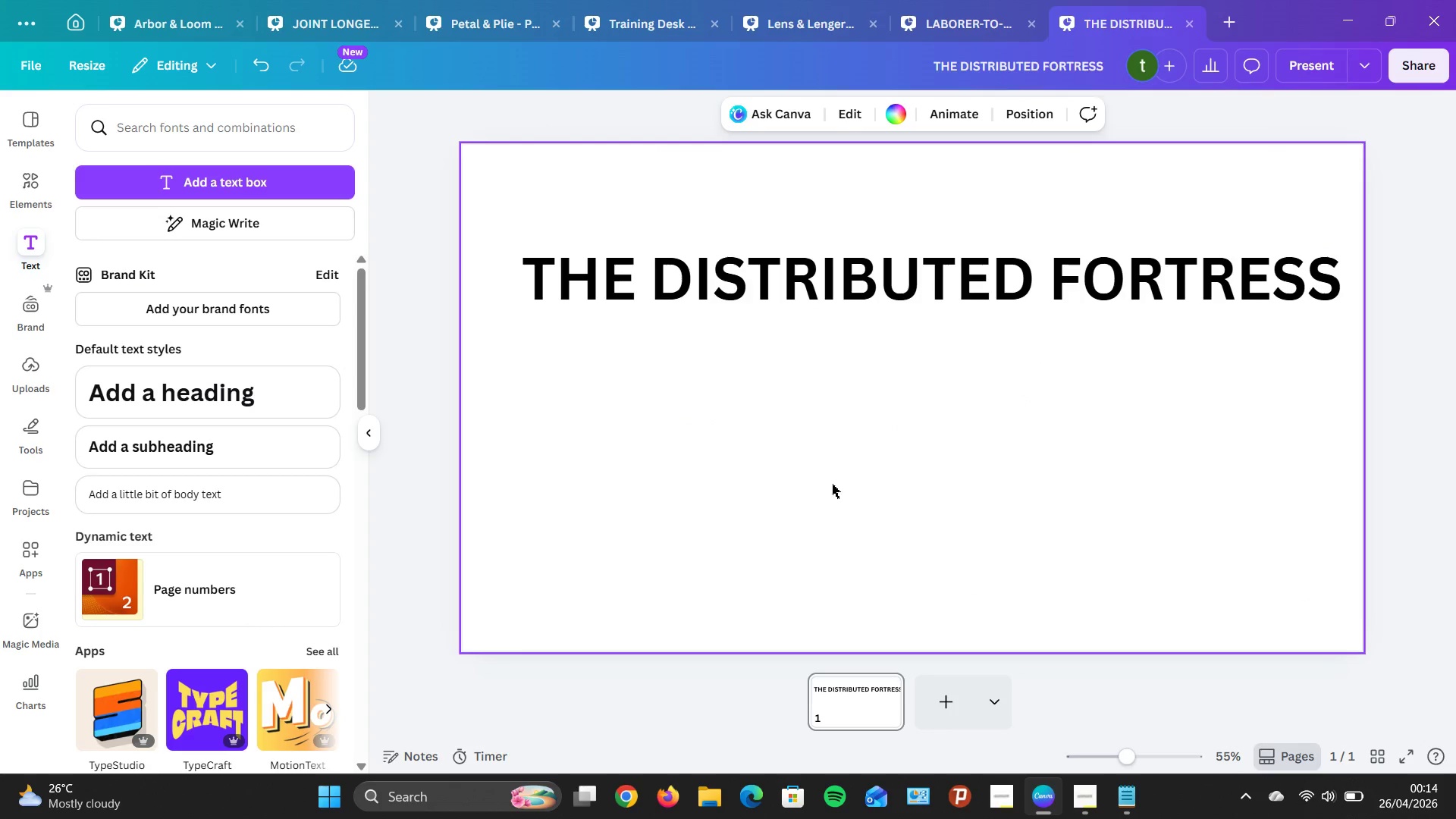 
left_click([289, 438])
 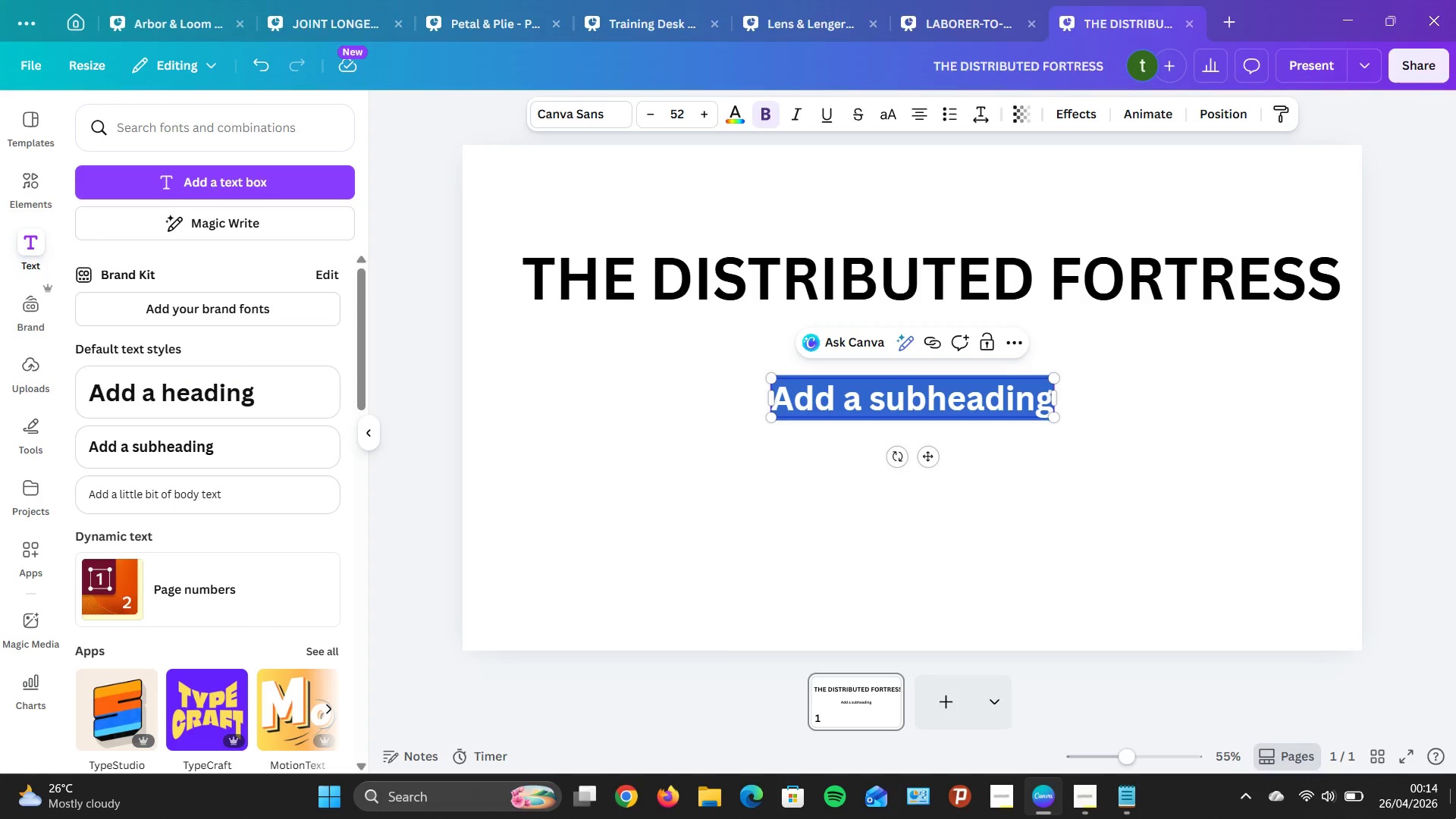 
type(Managed Security for the Permanent Rom)
key(Backspace)
key(Backspace)
key(Backspace)
type(Remore)
key(Backspace)
key(Backspace)
type(tek)
key(Backspace)
type( l)
key(Backspace)
type(permanent )
 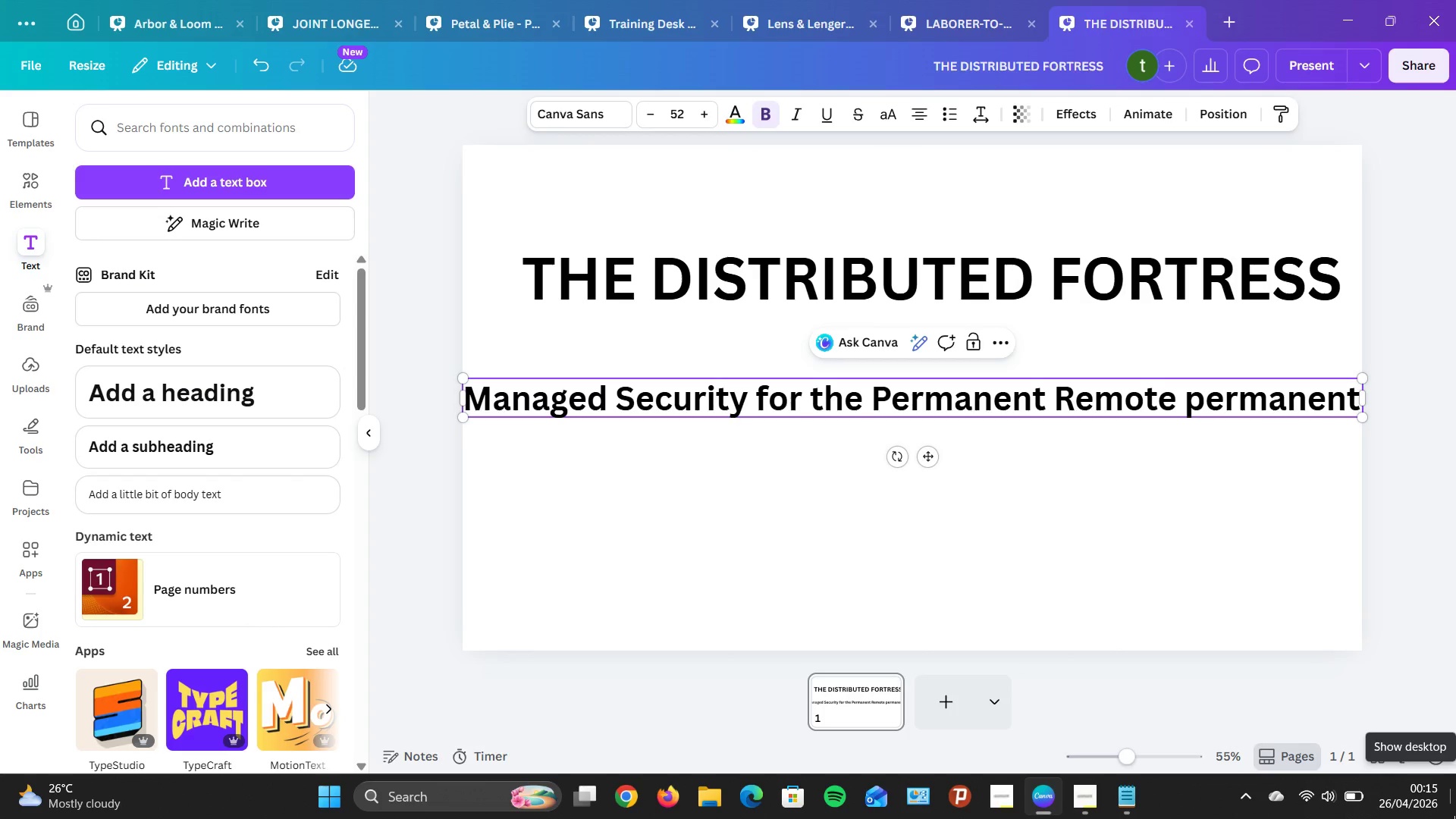 
wait(6.34)
 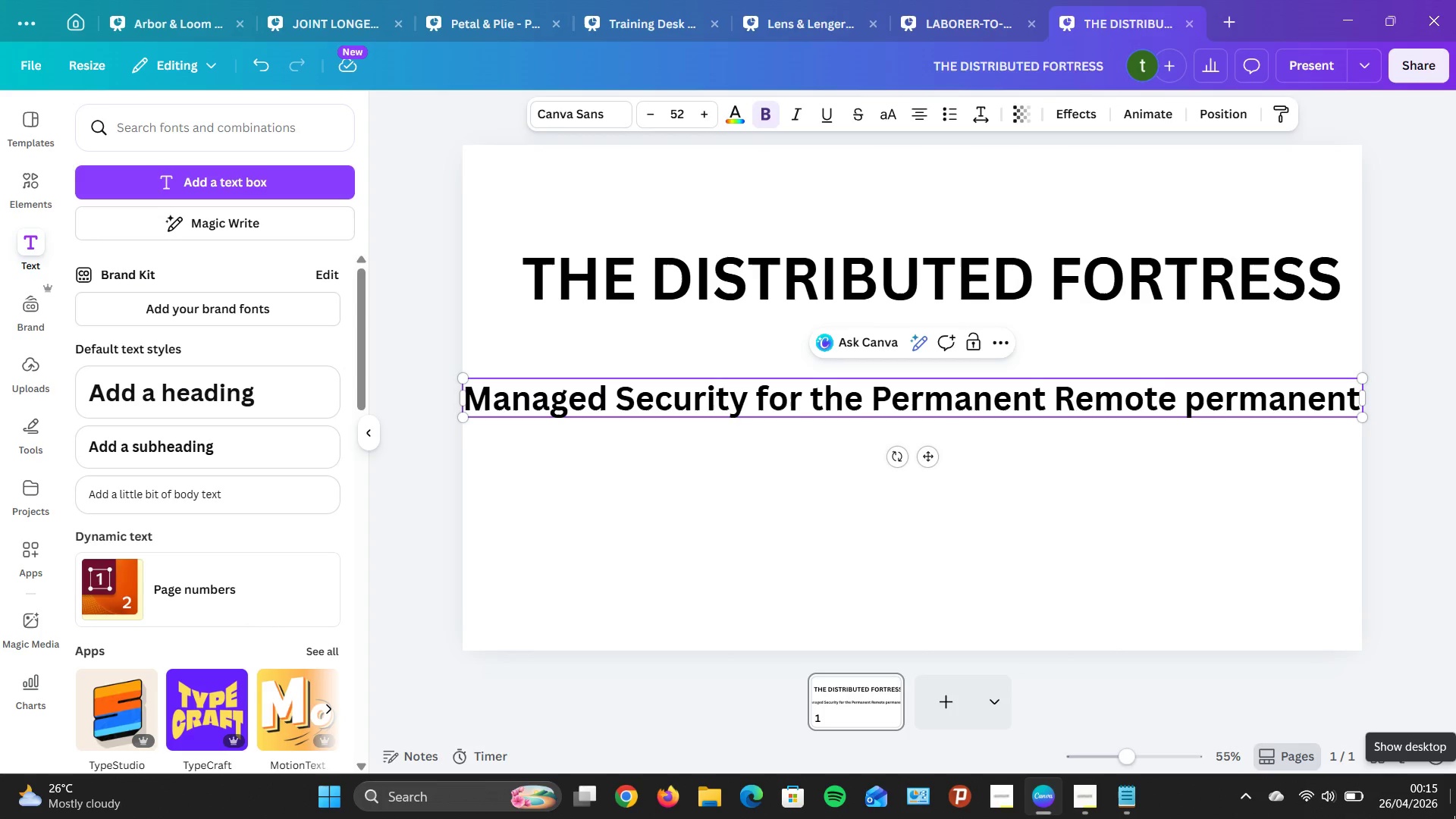 
key(Backspace)
key(Backspace)
key(Backspace)
key(Backspace)
key(Backspace)
key(Backspace)
key(Backspace)
key(Backspace)
key(Backspace)
key(Backspace)
type(Pra)
 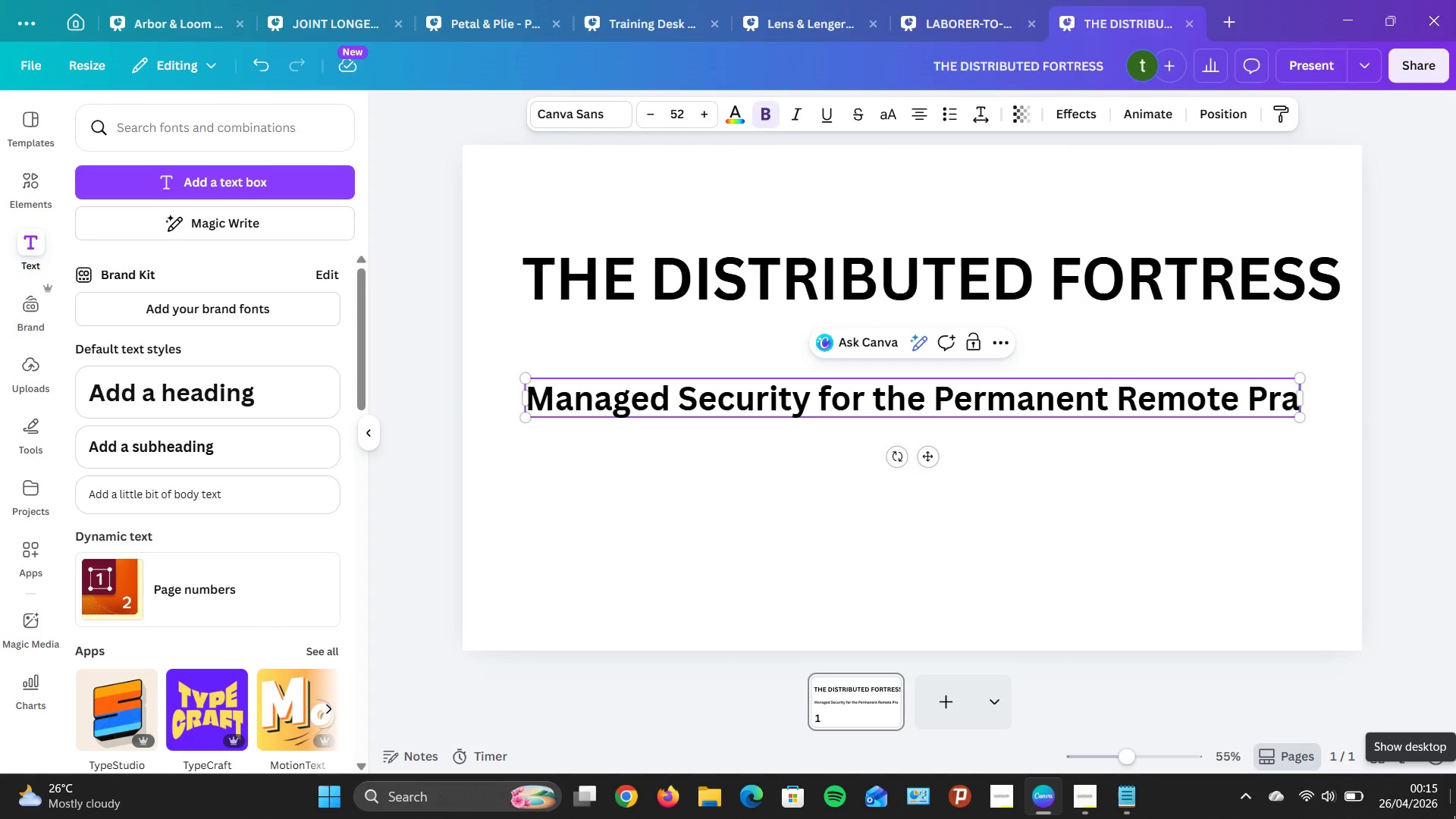 
wait(5.83)
 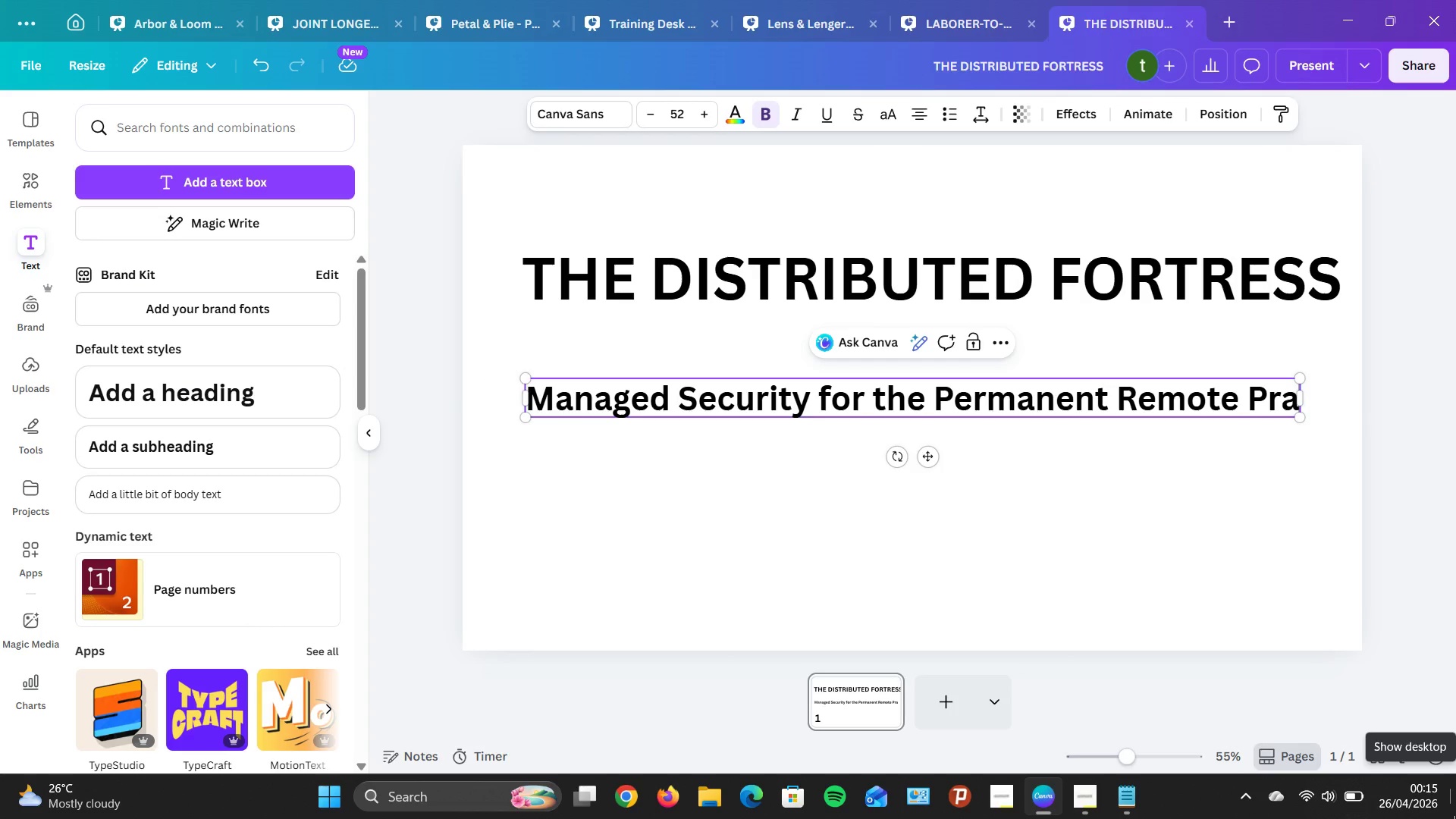 
type(y)
key(Backspace)
type(tice)
 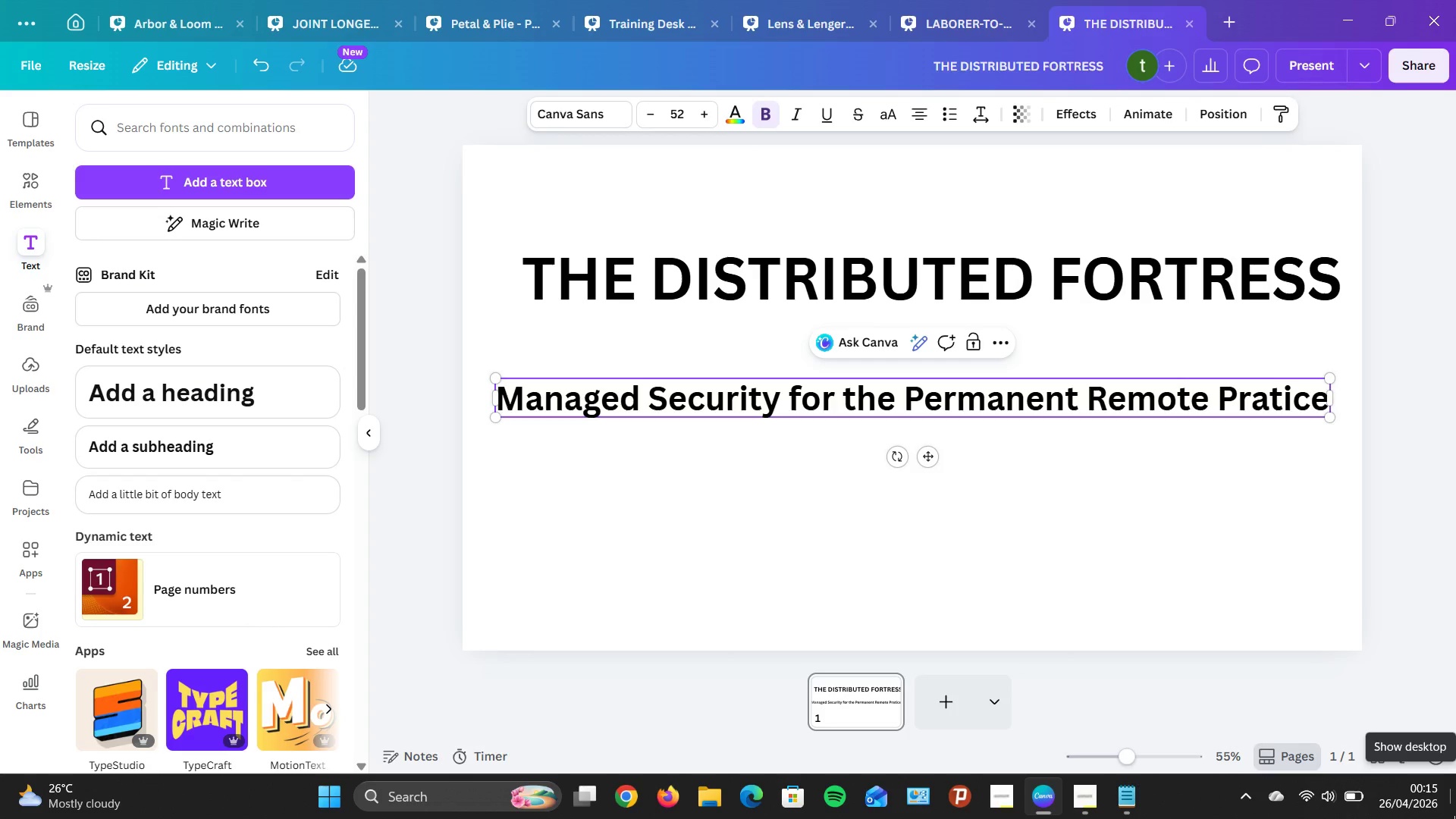 
scroll: coordinate [1454, 816], scroll_direction: up, amount: 4.0
 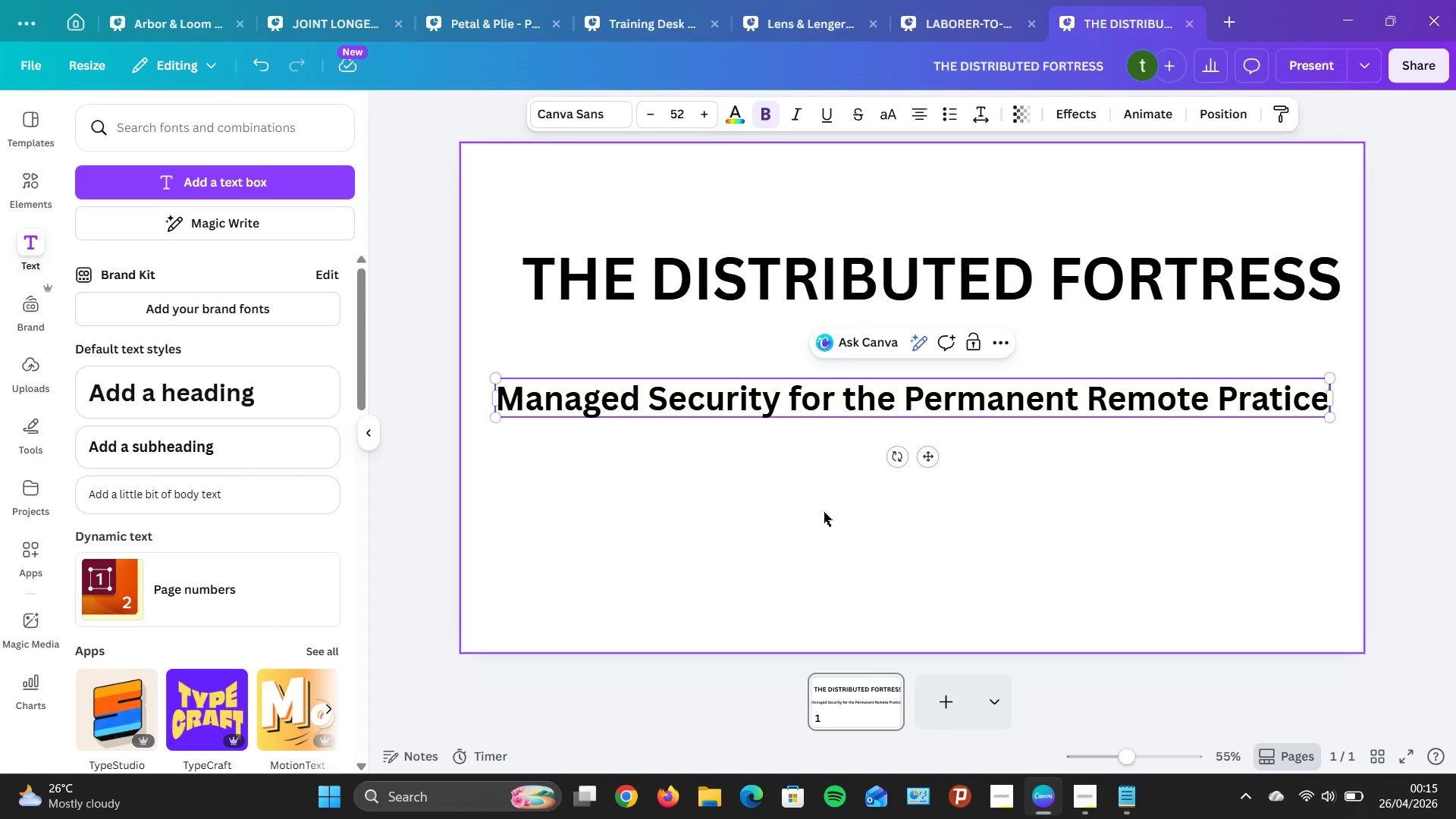 
left_click([320, 507])
 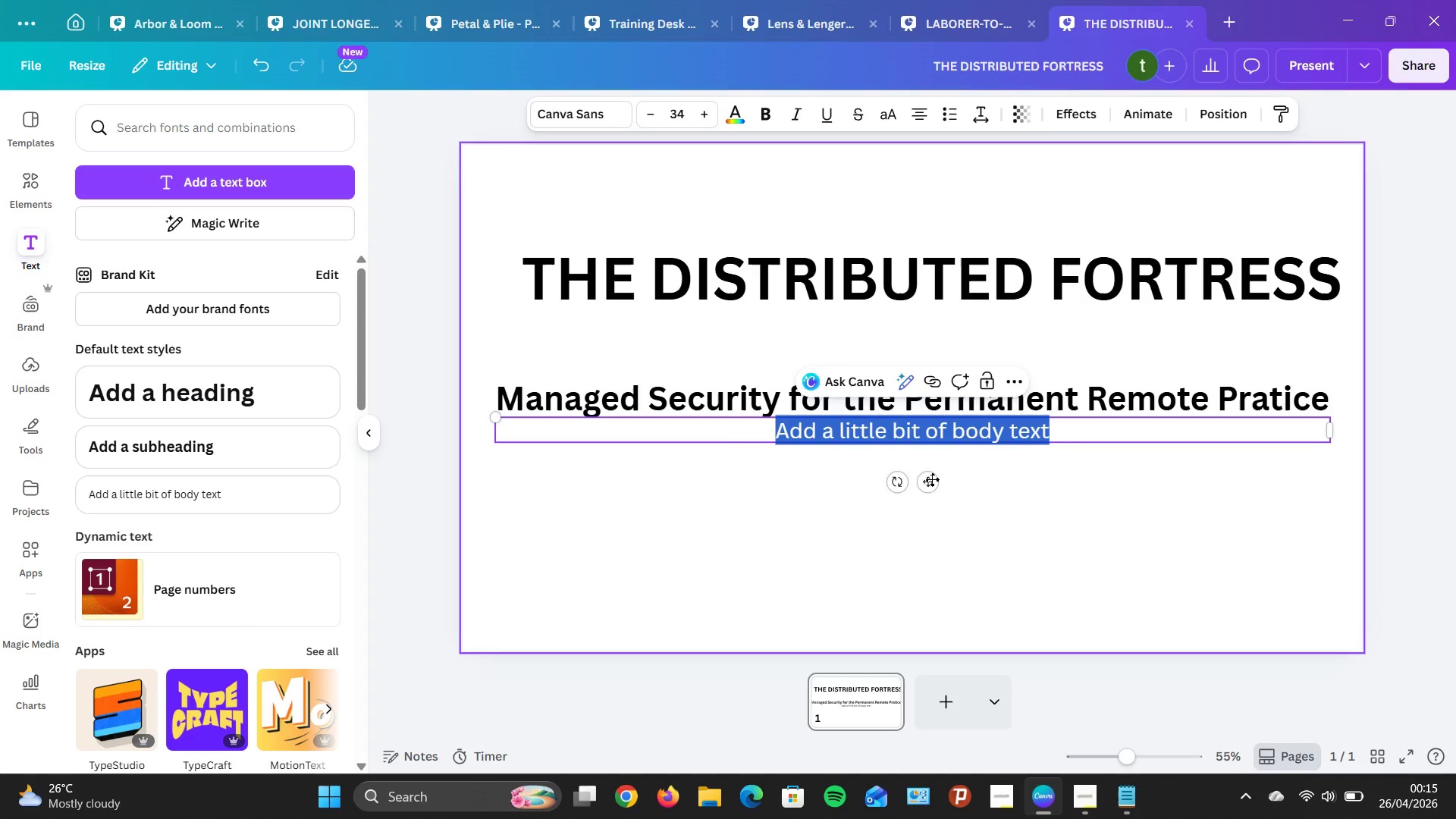 
left_click_drag(start_coordinate=[928, 480], to_coordinate=[940, 571])
 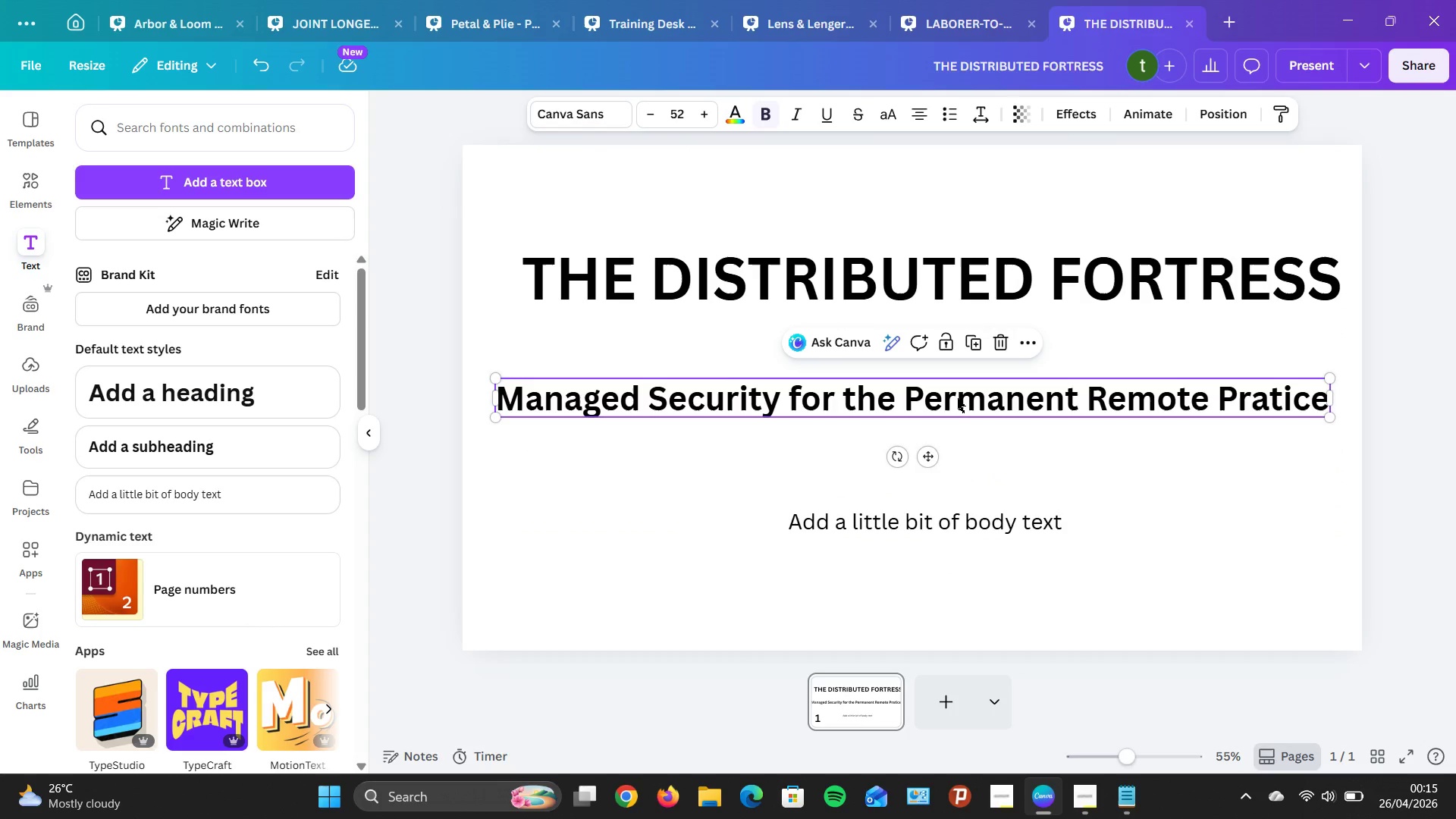 
double_click([957, 398])
 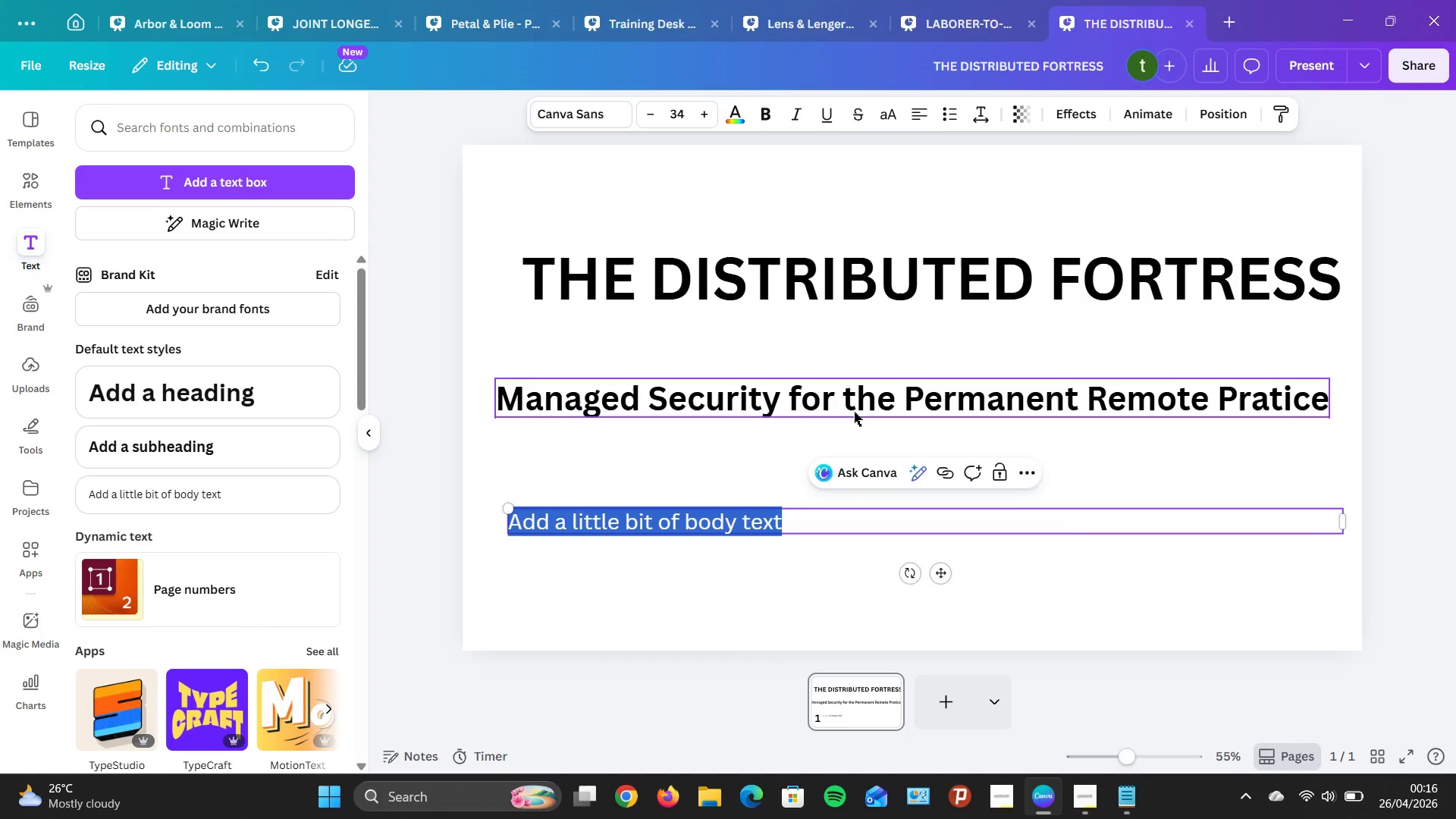 
wait(7.17)
 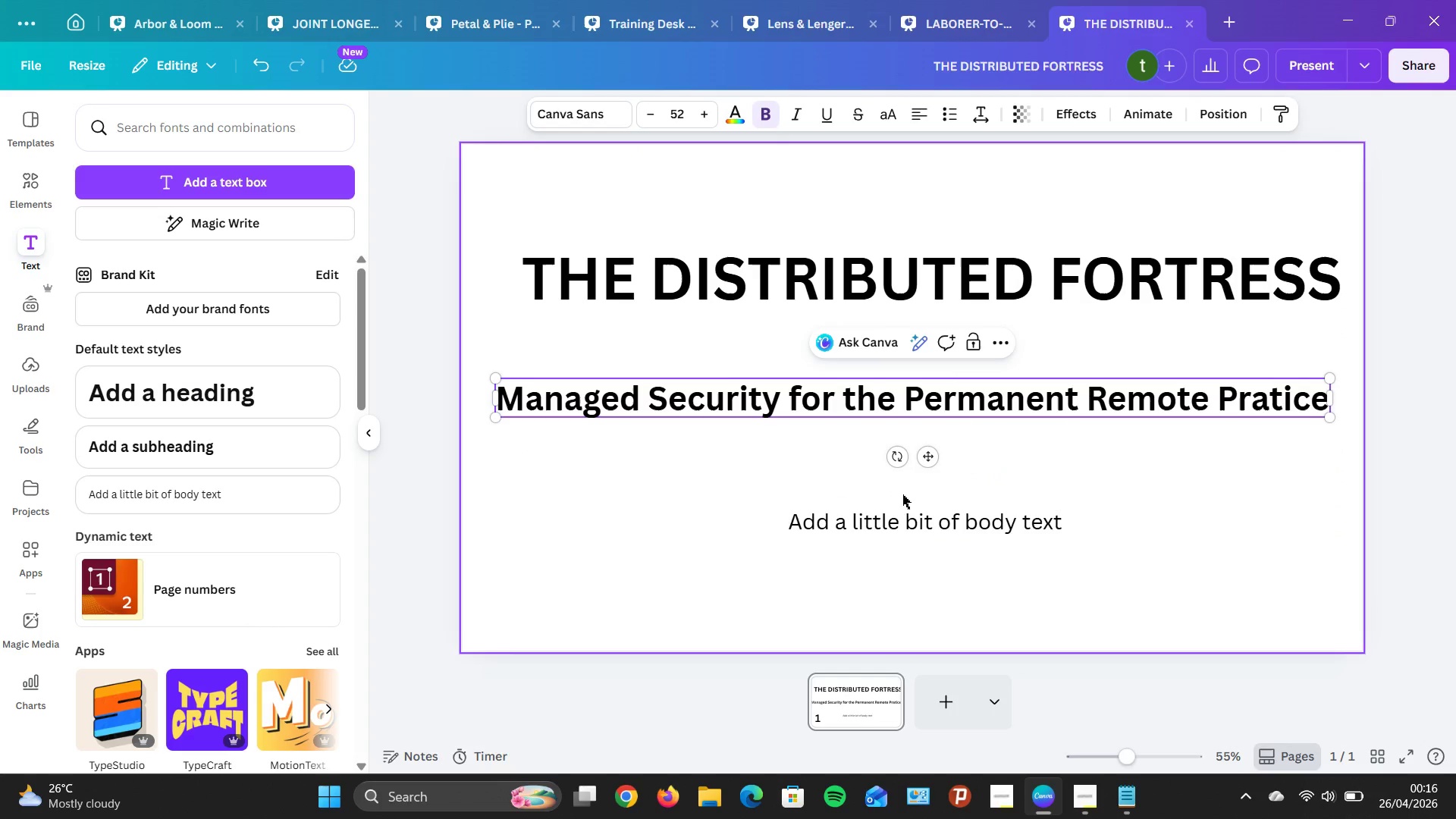 
type(Di)
key(Backspace)
type(IG)
key(Backspace)
key(Backspace)
type(igital Risk Mna)
key(Backspace)
key(Backspace)
type(anga)
key(Backspace)
key(Backspace)
type(agement)
 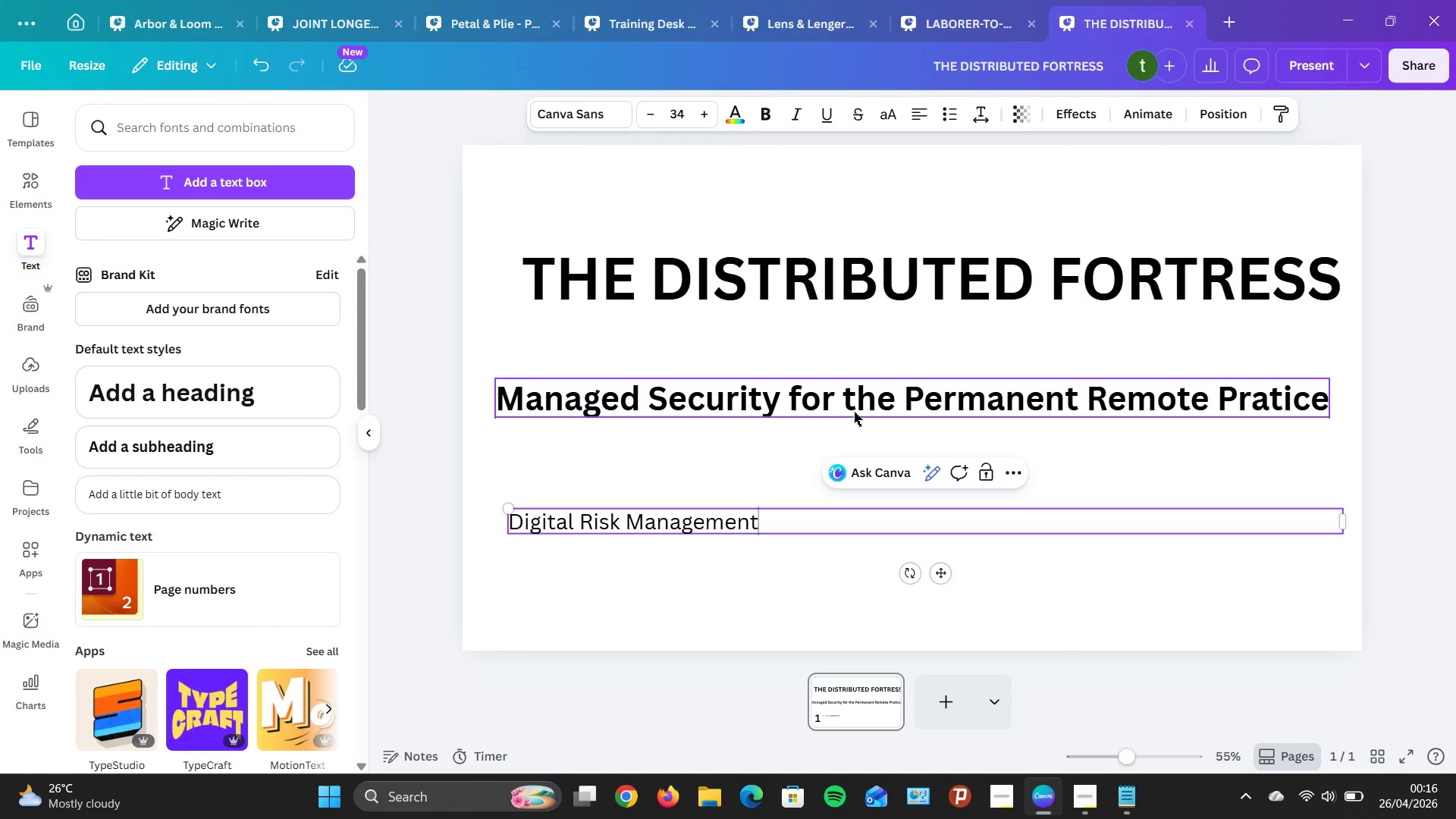 
wait(6.08)
 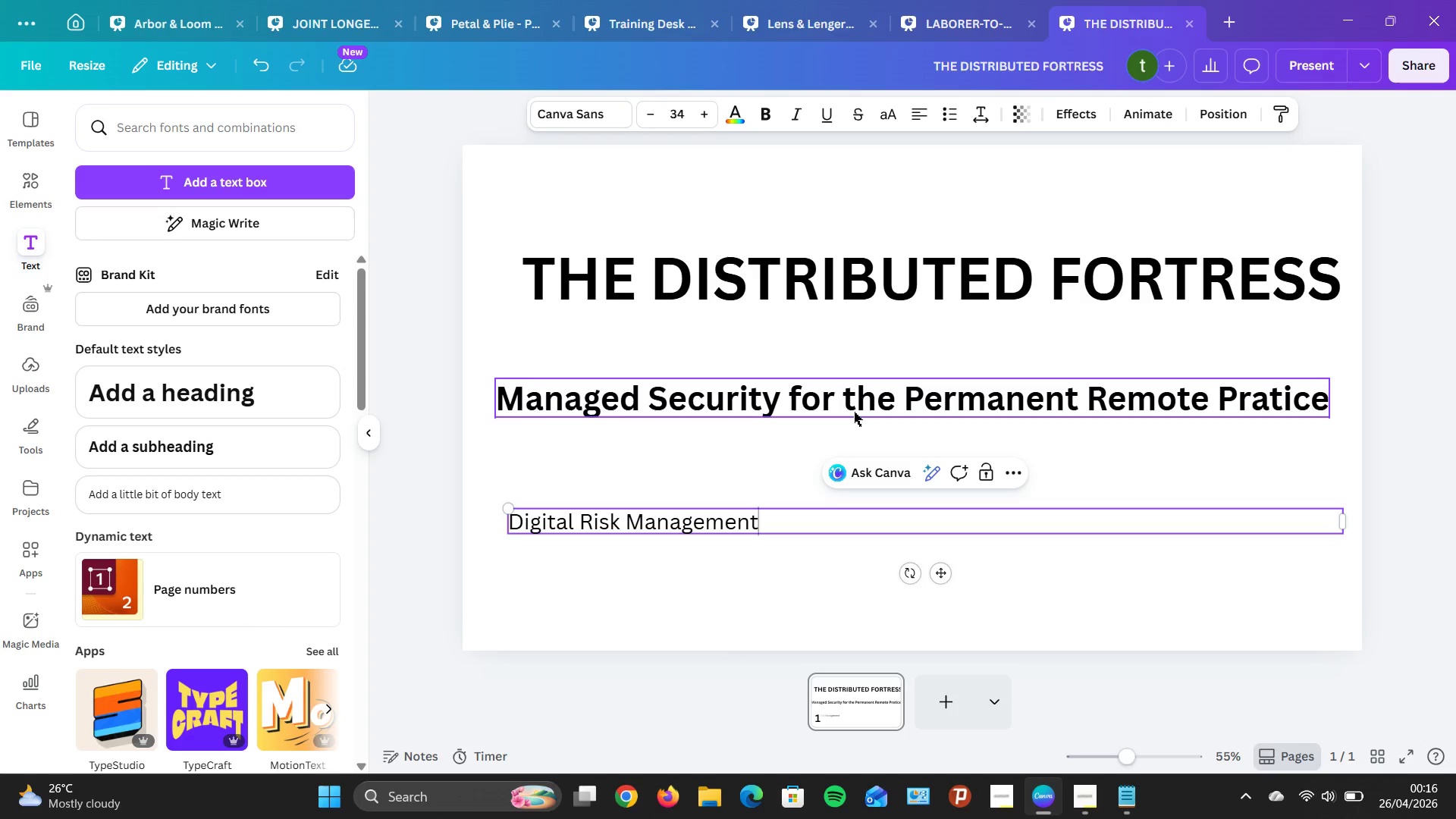 
key(Space)
 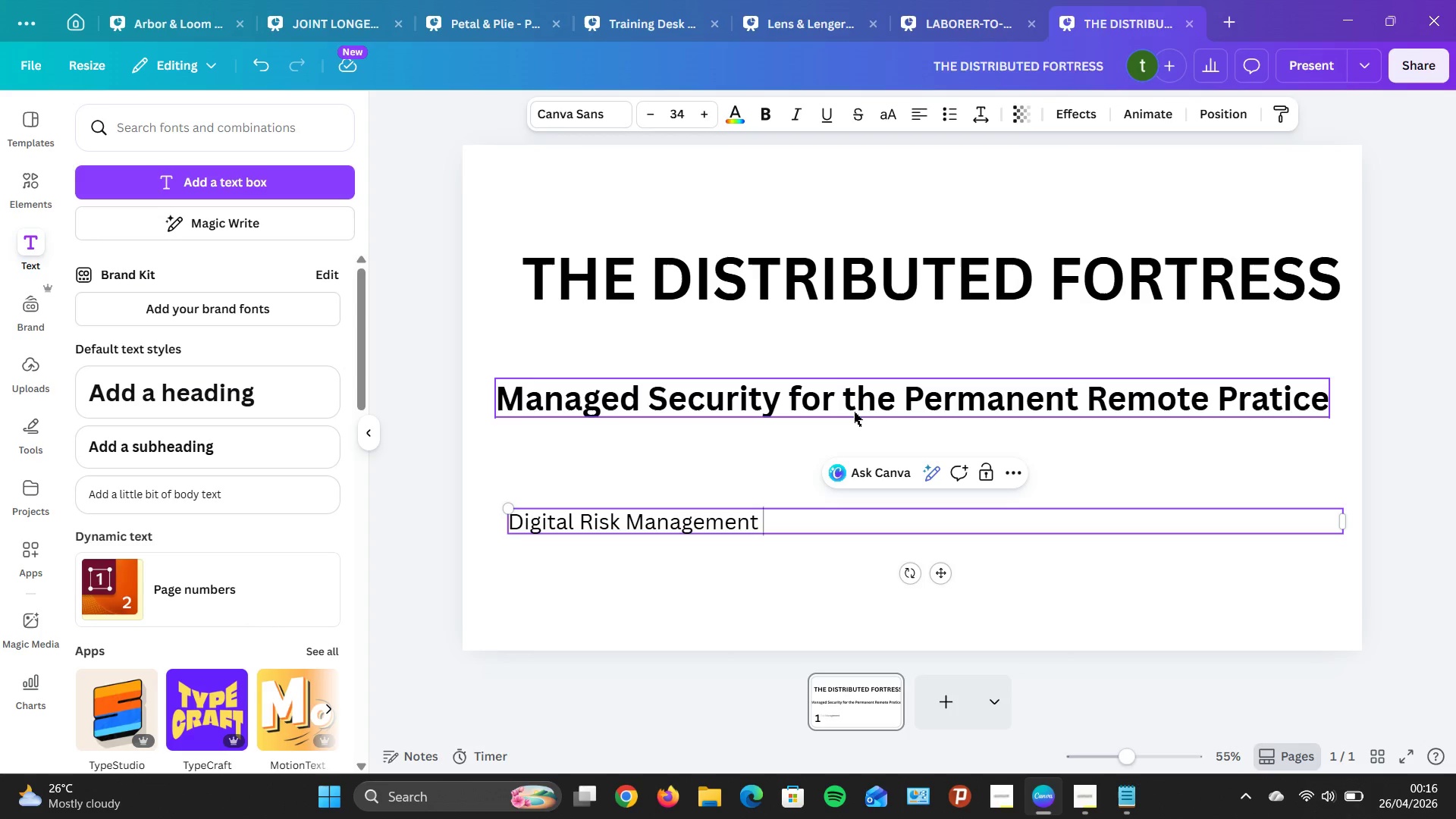 
type(|bou)
 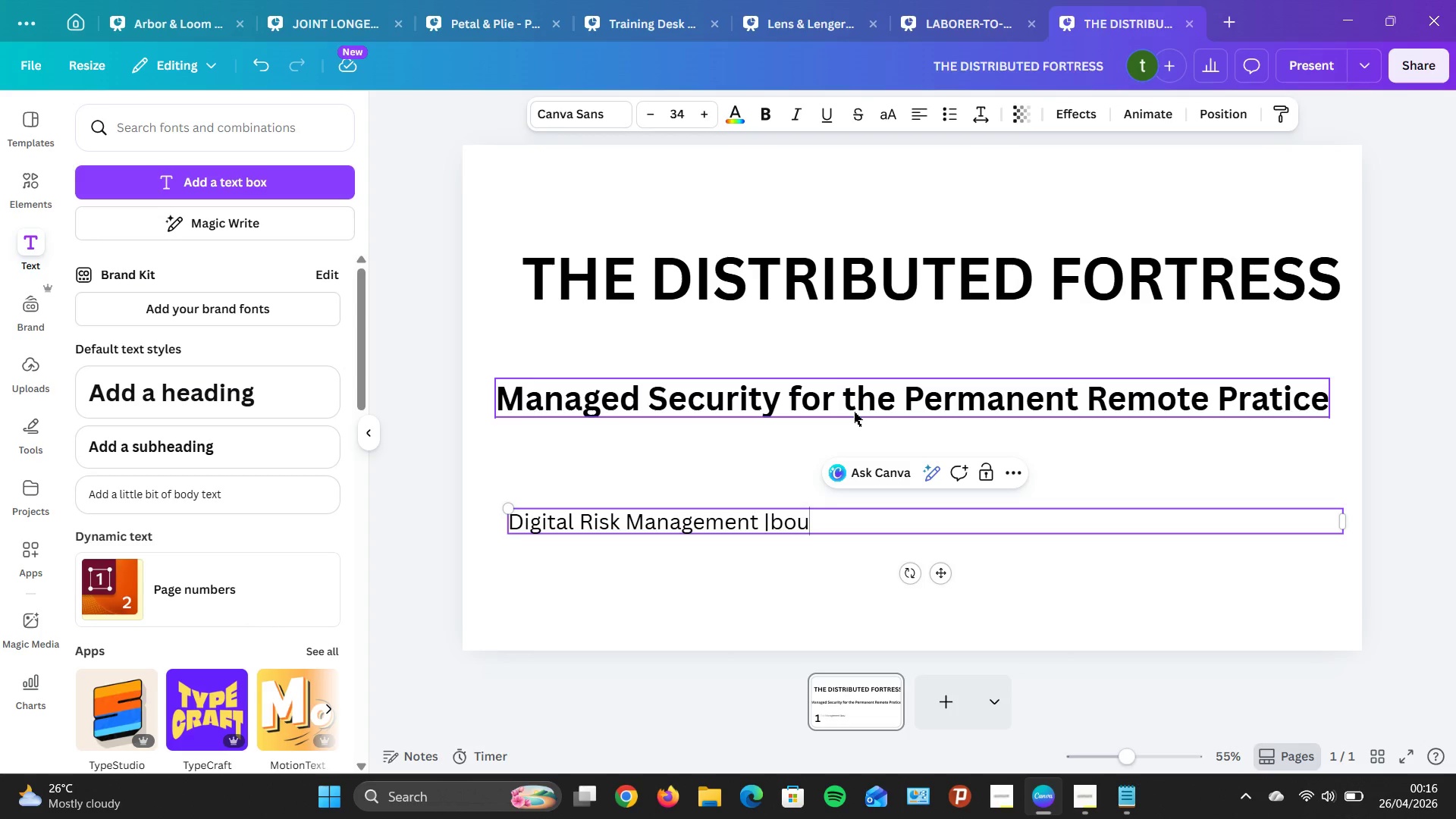 
wait(10.66)
 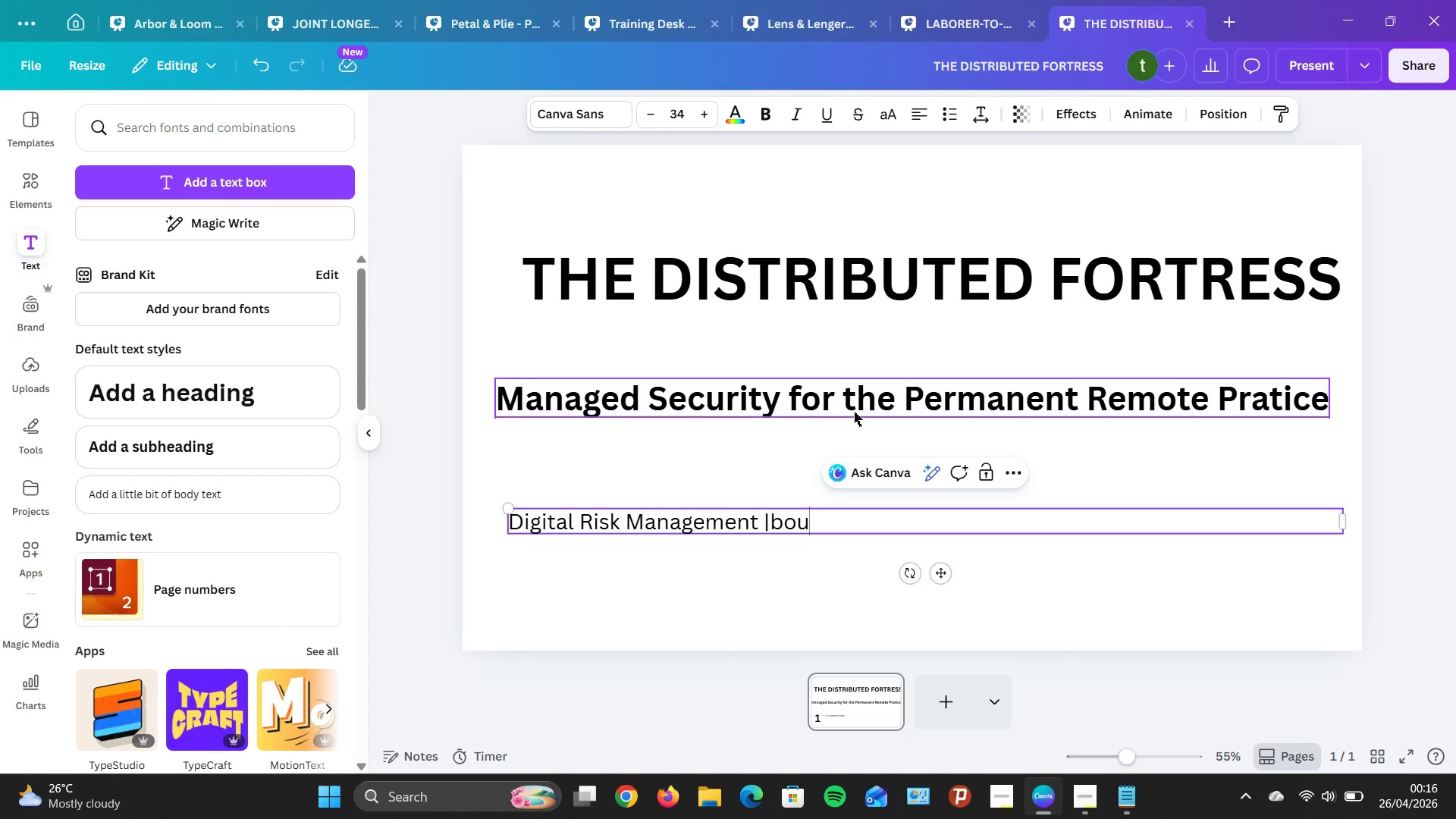 
key(ArrowLeft)
 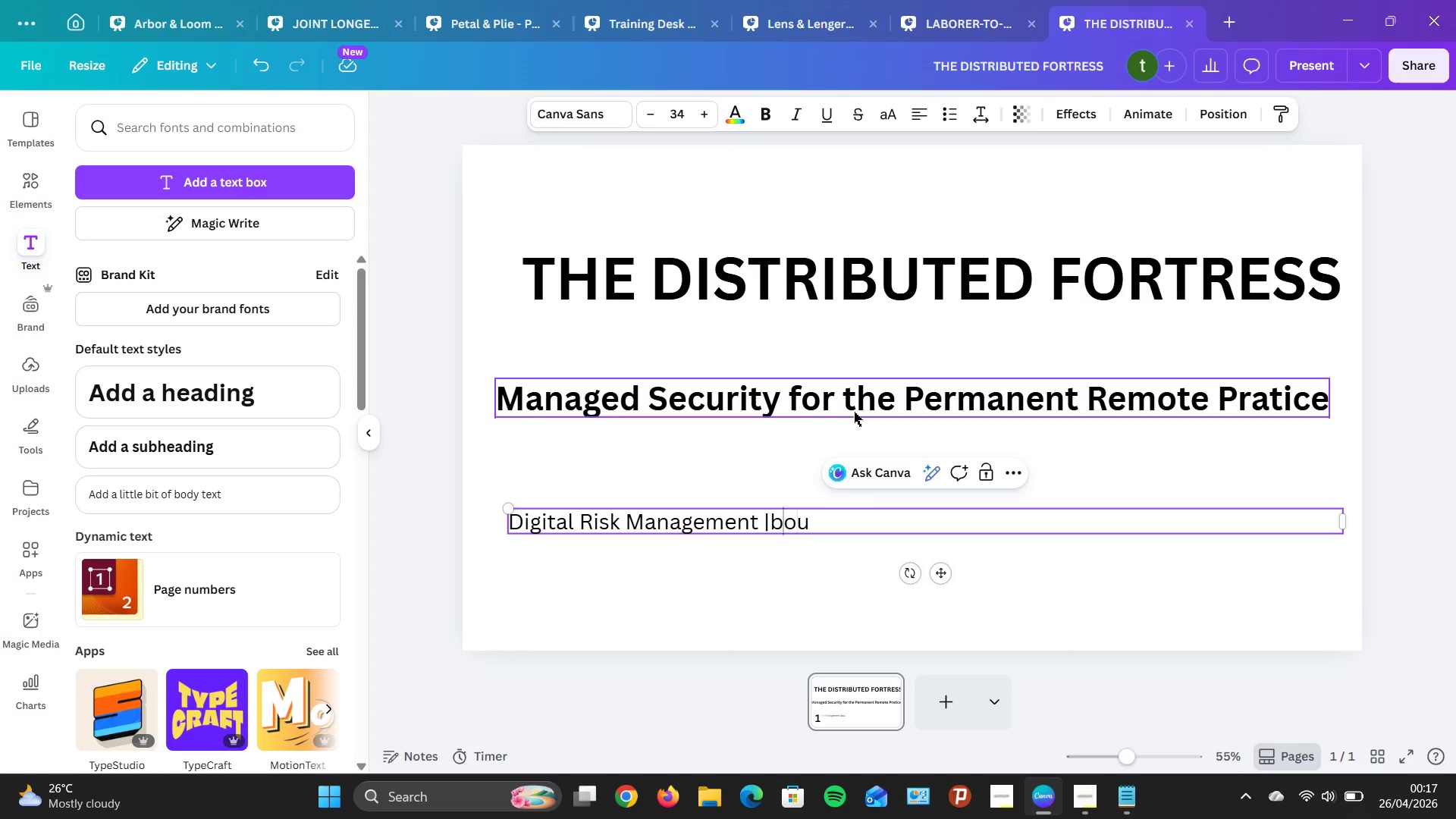 
key(ArrowLeft)
 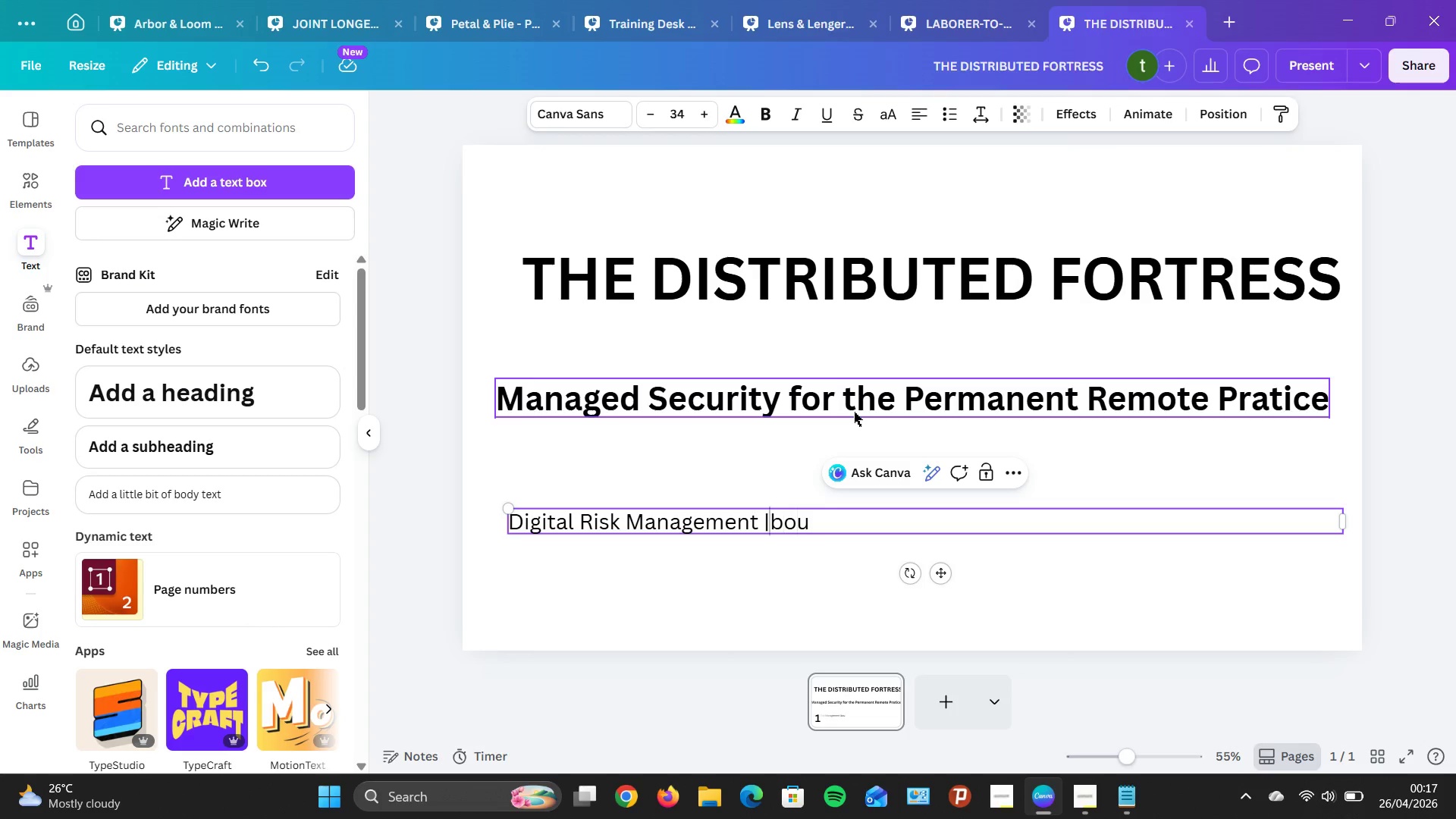 
key(ArrowLeft)
 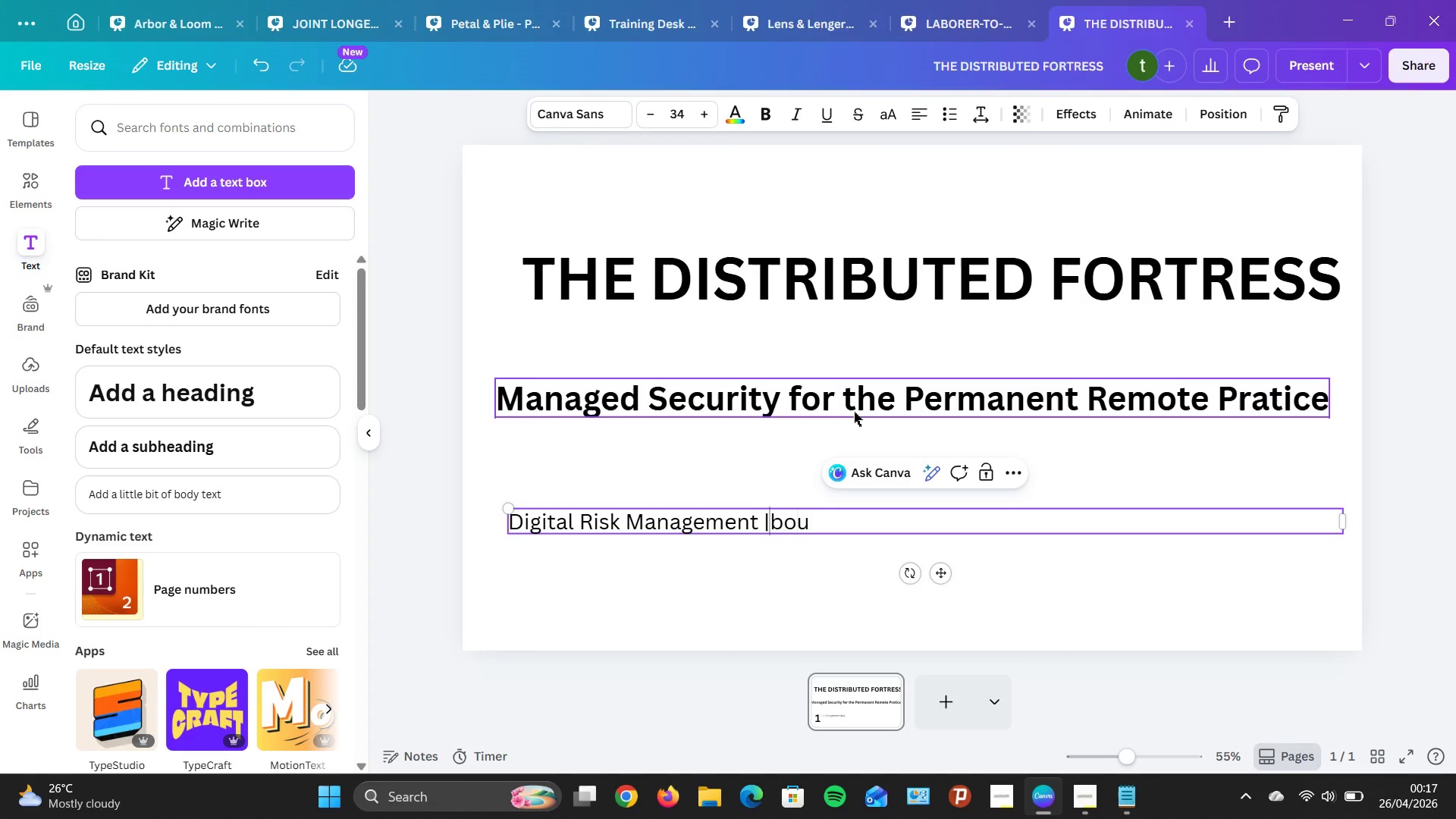 
key(Space)
 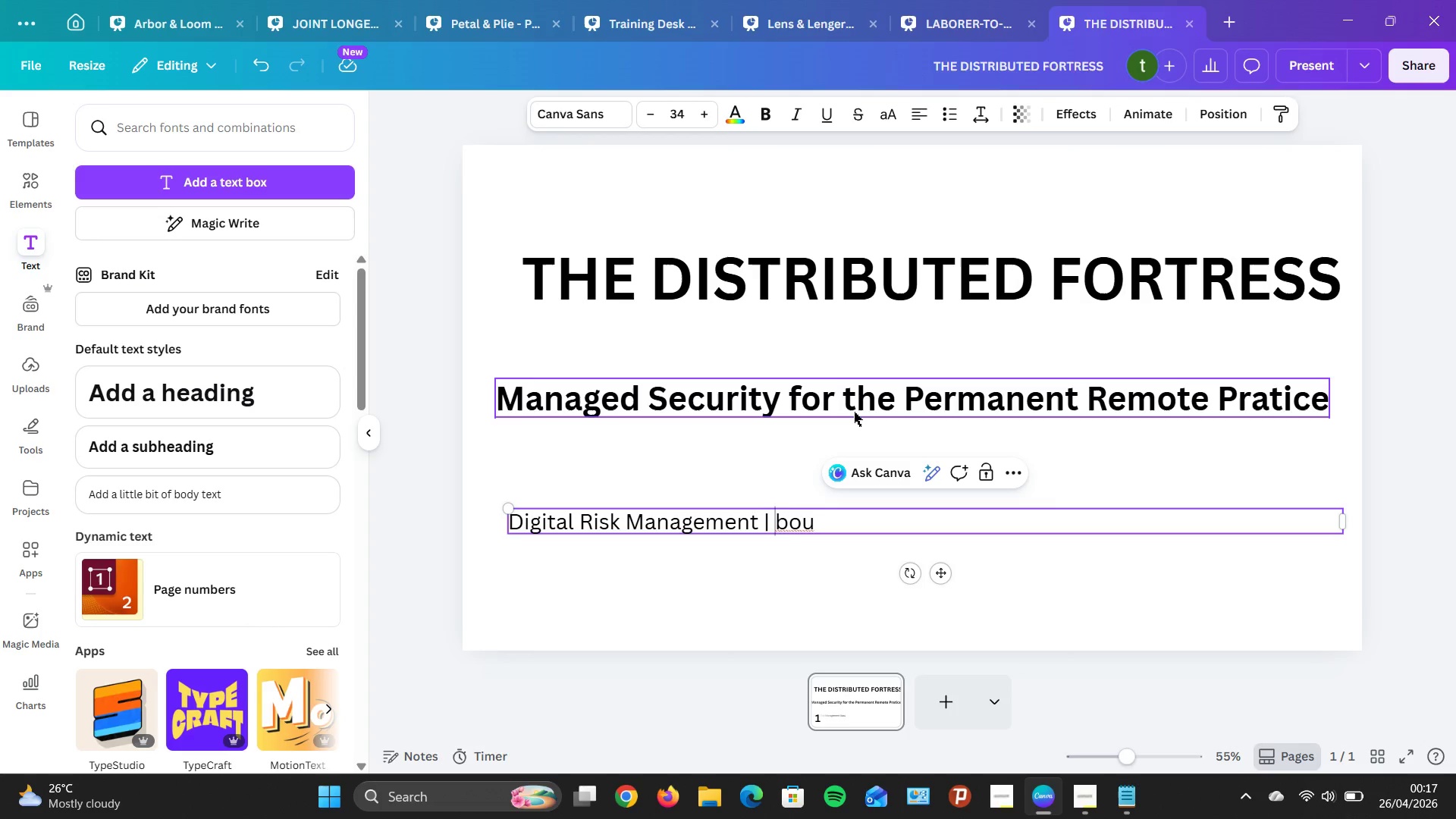 
key(ArrowRight)
 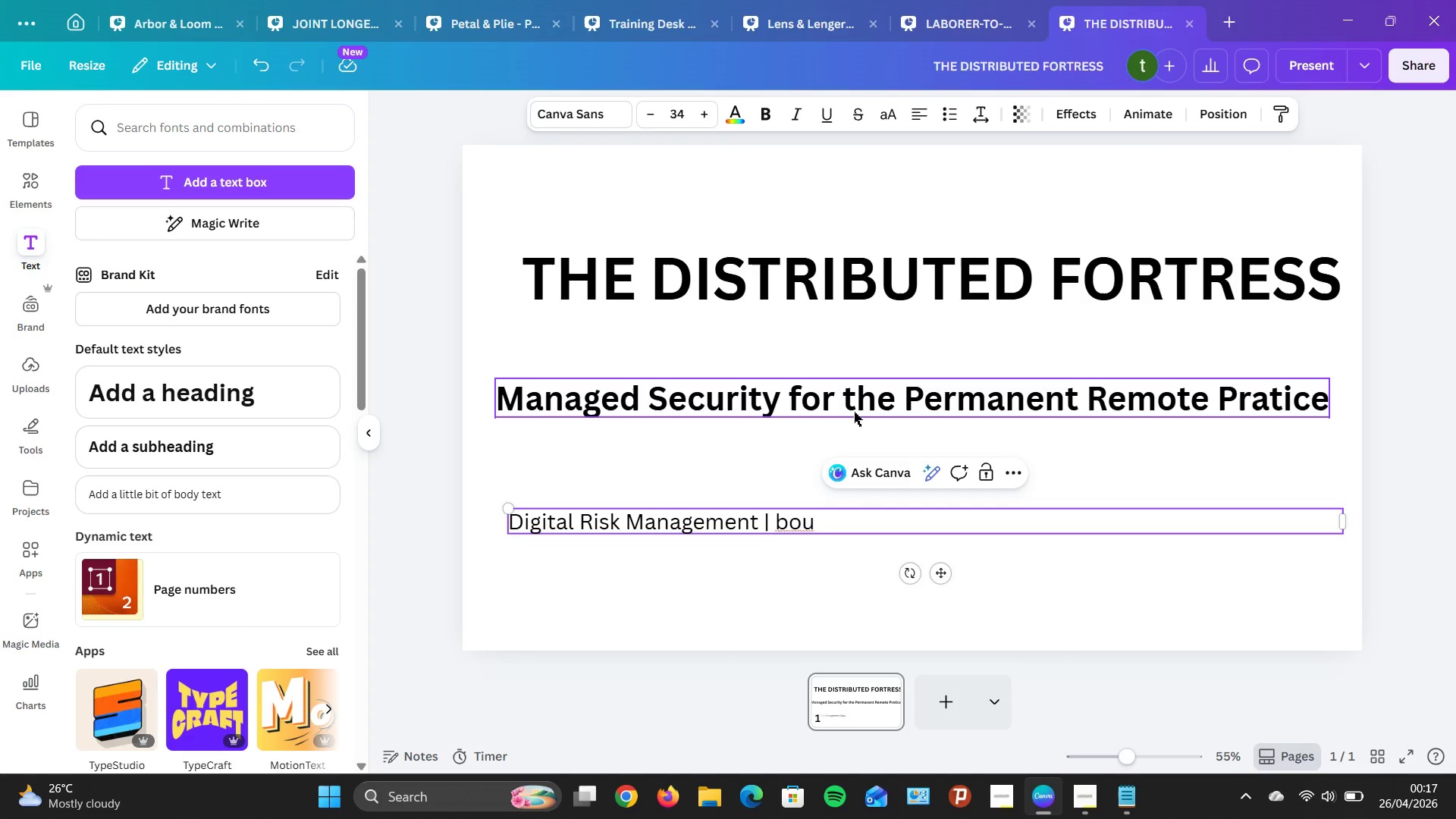 
key(Backspace)
type(BTI)
key(Backspace)
key(Backspace)
 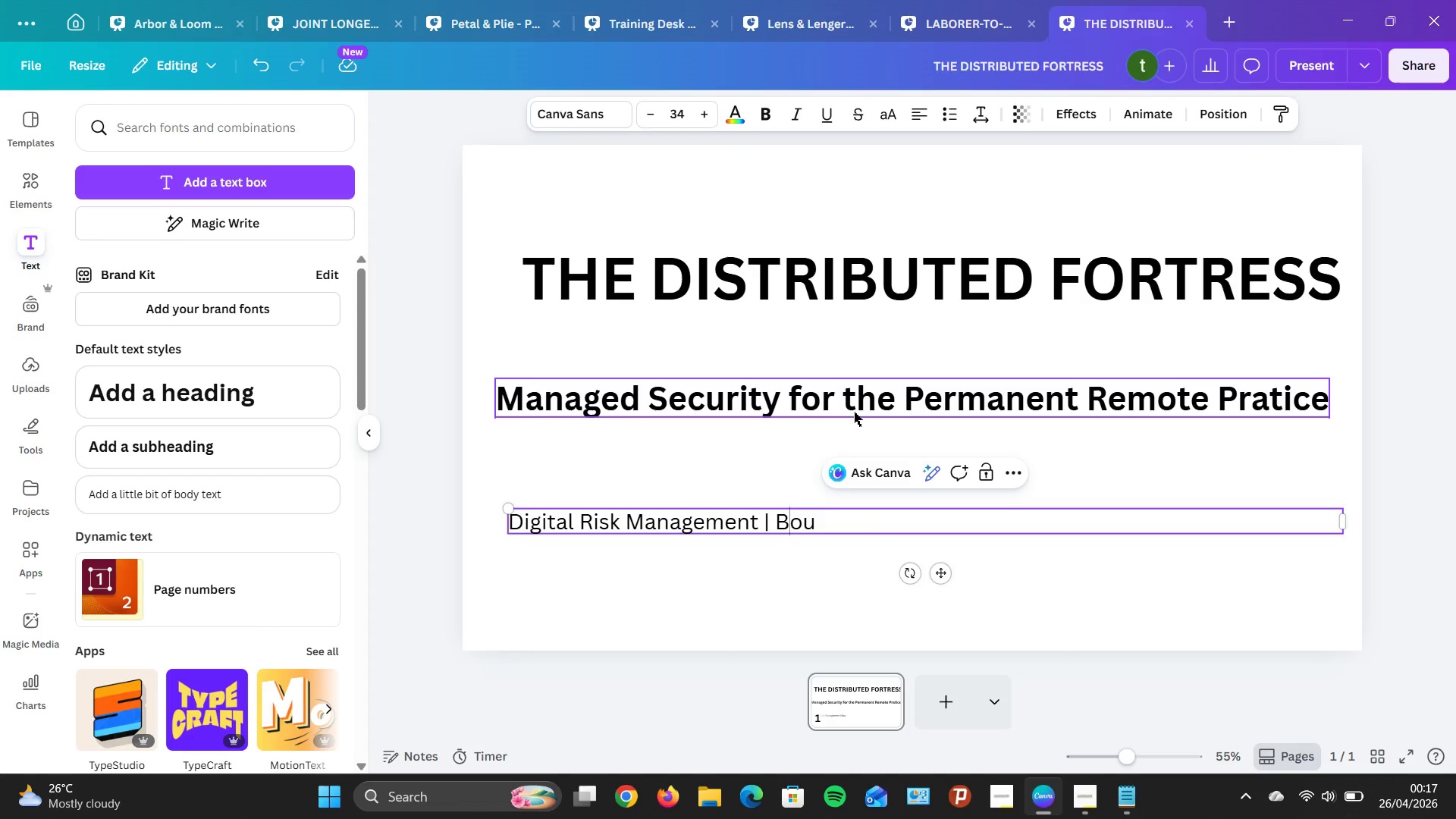 
key(ArrowRight)
 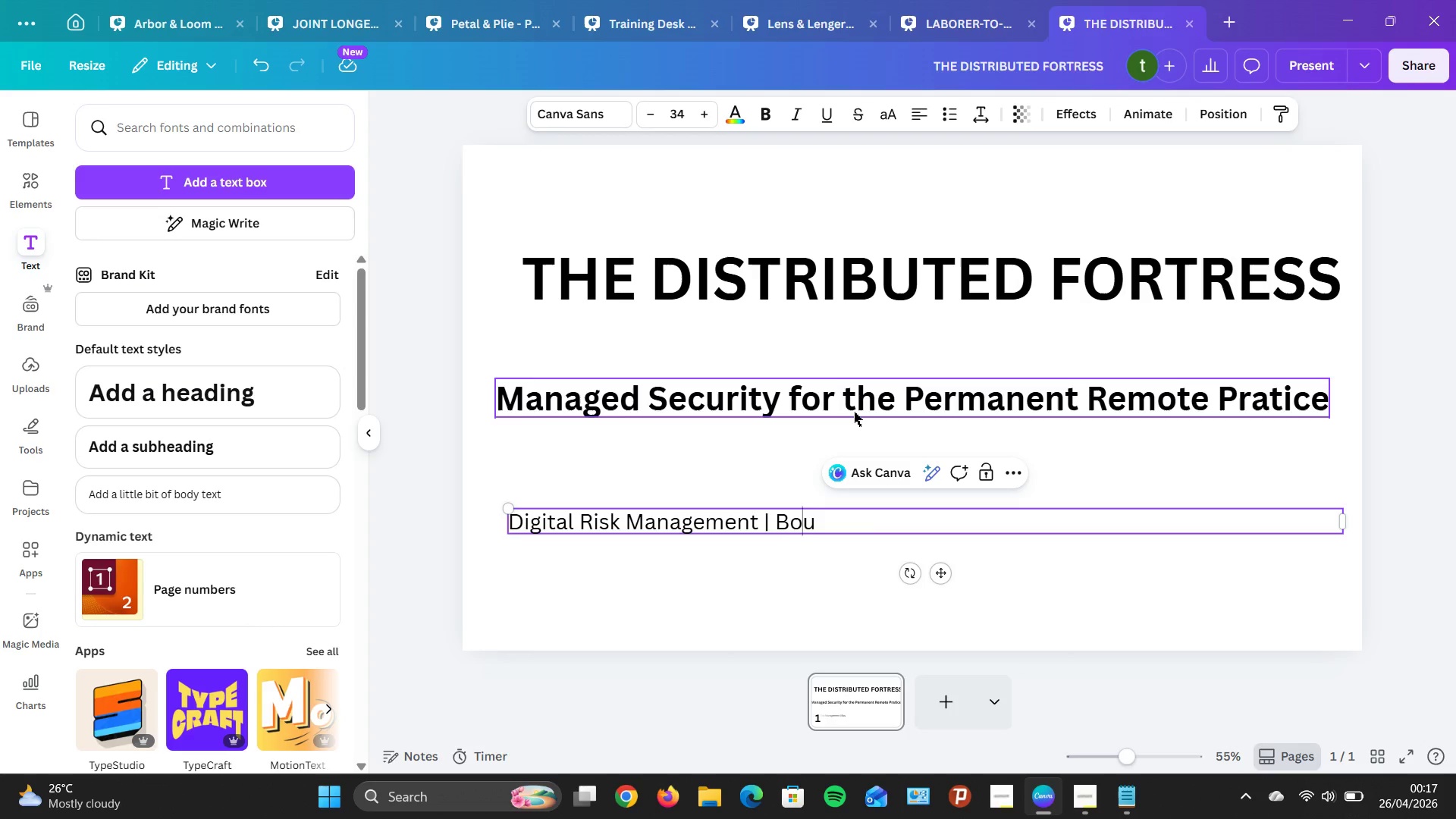 
key(ArrowRight)
 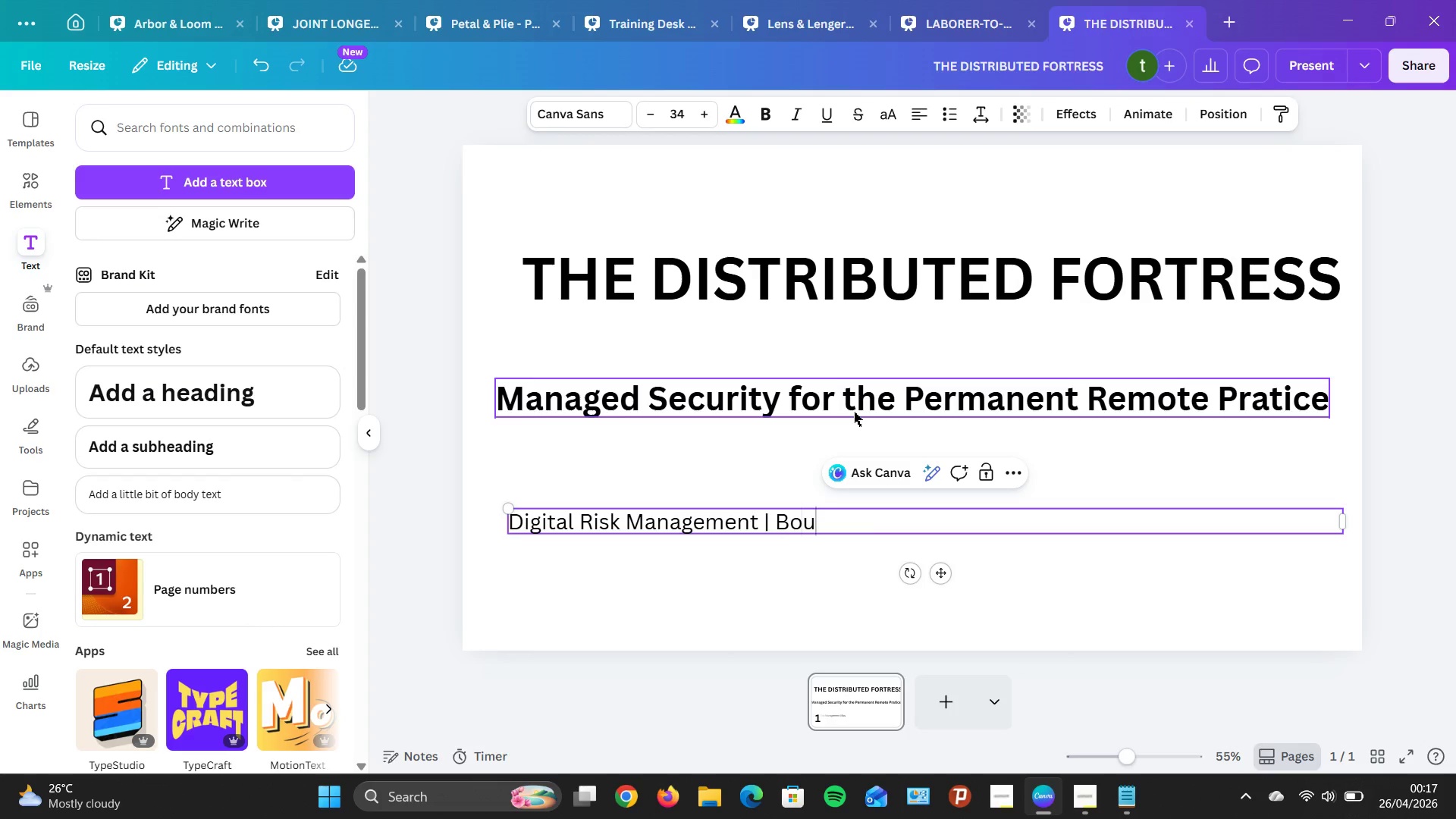 
type(TI)
key(Backspace)
key(Backspace)
type(tique Law &on)
 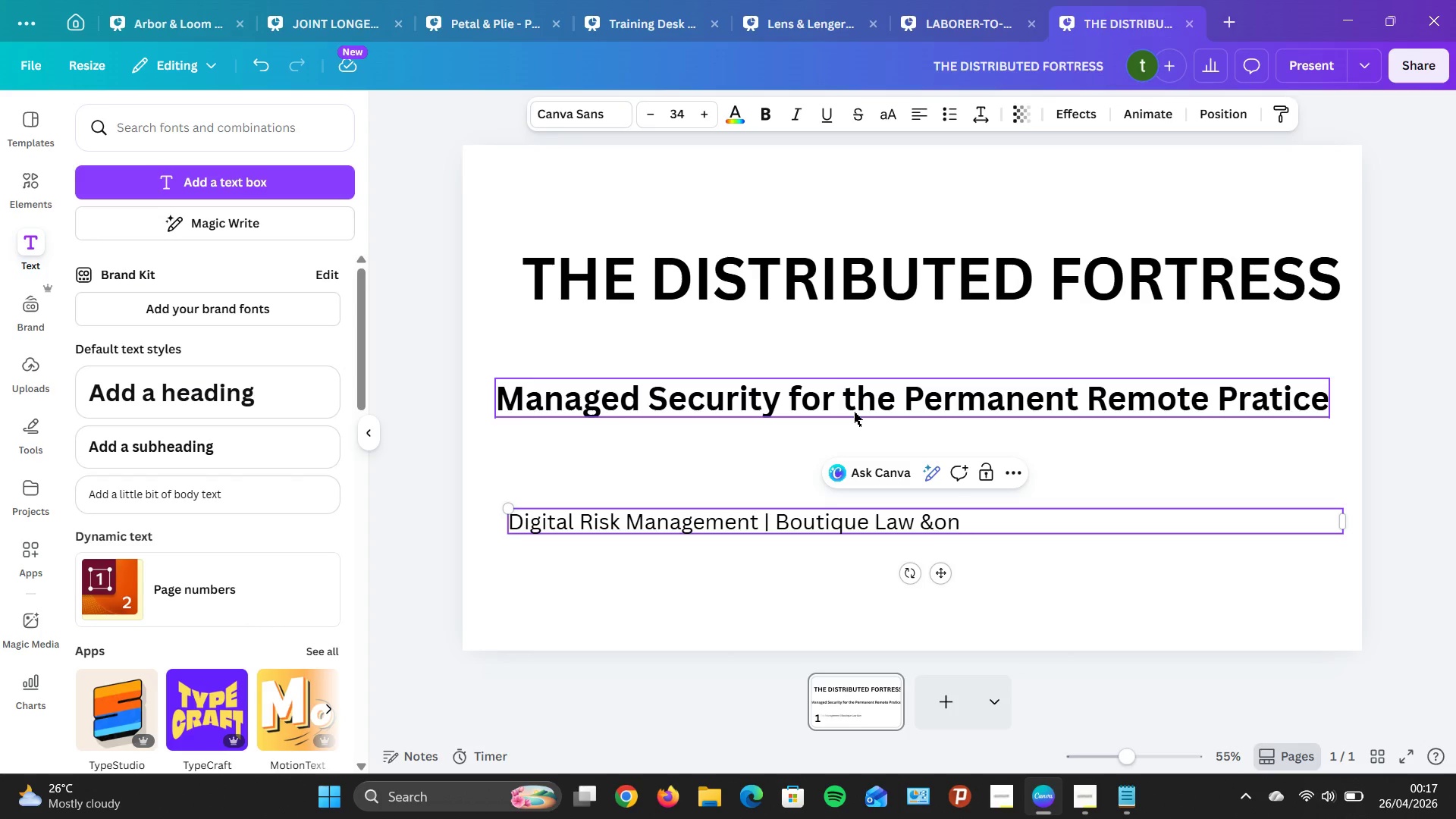 
wait(13.8)
 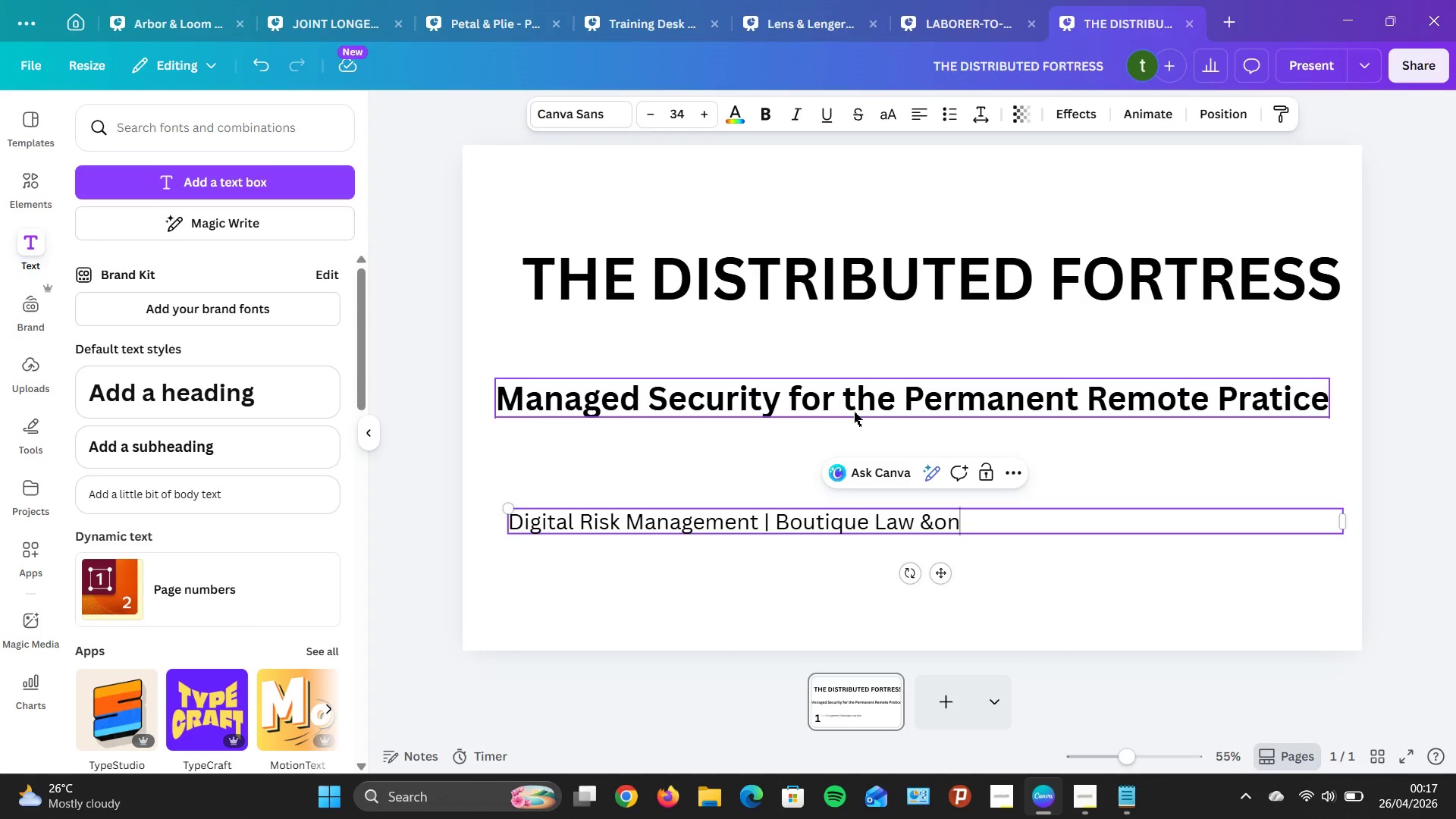 
key(Backspace)
key(Backspace)
type(wartj=k)
 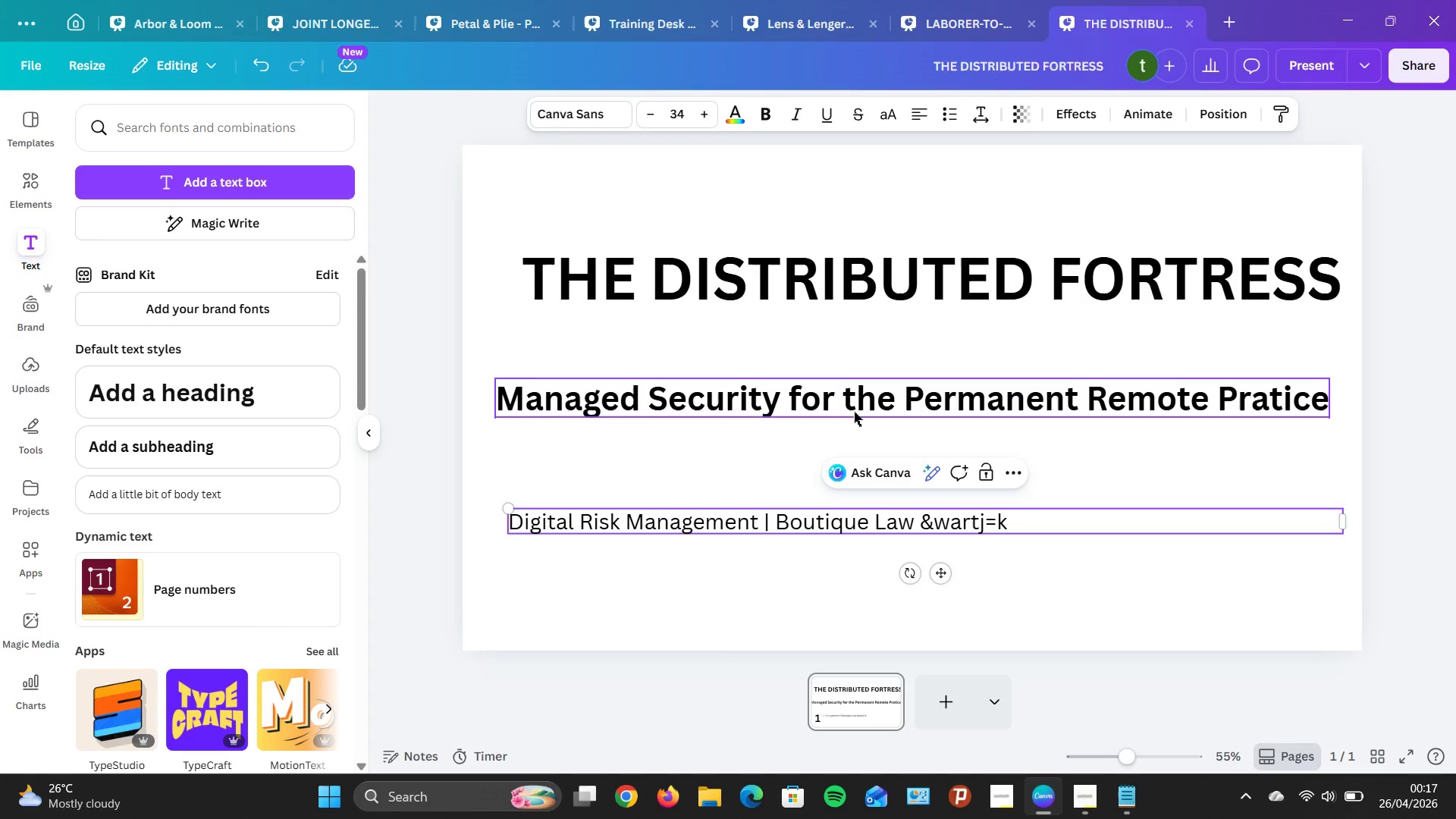 
key(Backspace)
key(Backspace)
key(Backspace)
key(Backspace)
key(Backspace)
key(Backspace)
type(ela)
key(Backspace)
key(Backspace)
type(aly )
key(Backspace)
key(Backspace)
key(Backspace)
type(t )
key(Backspace)
key(Backspace)
key(Backspace)
key(Backspace)
key(Backspace)
type( Wealth Law *)
key(Backspace)
 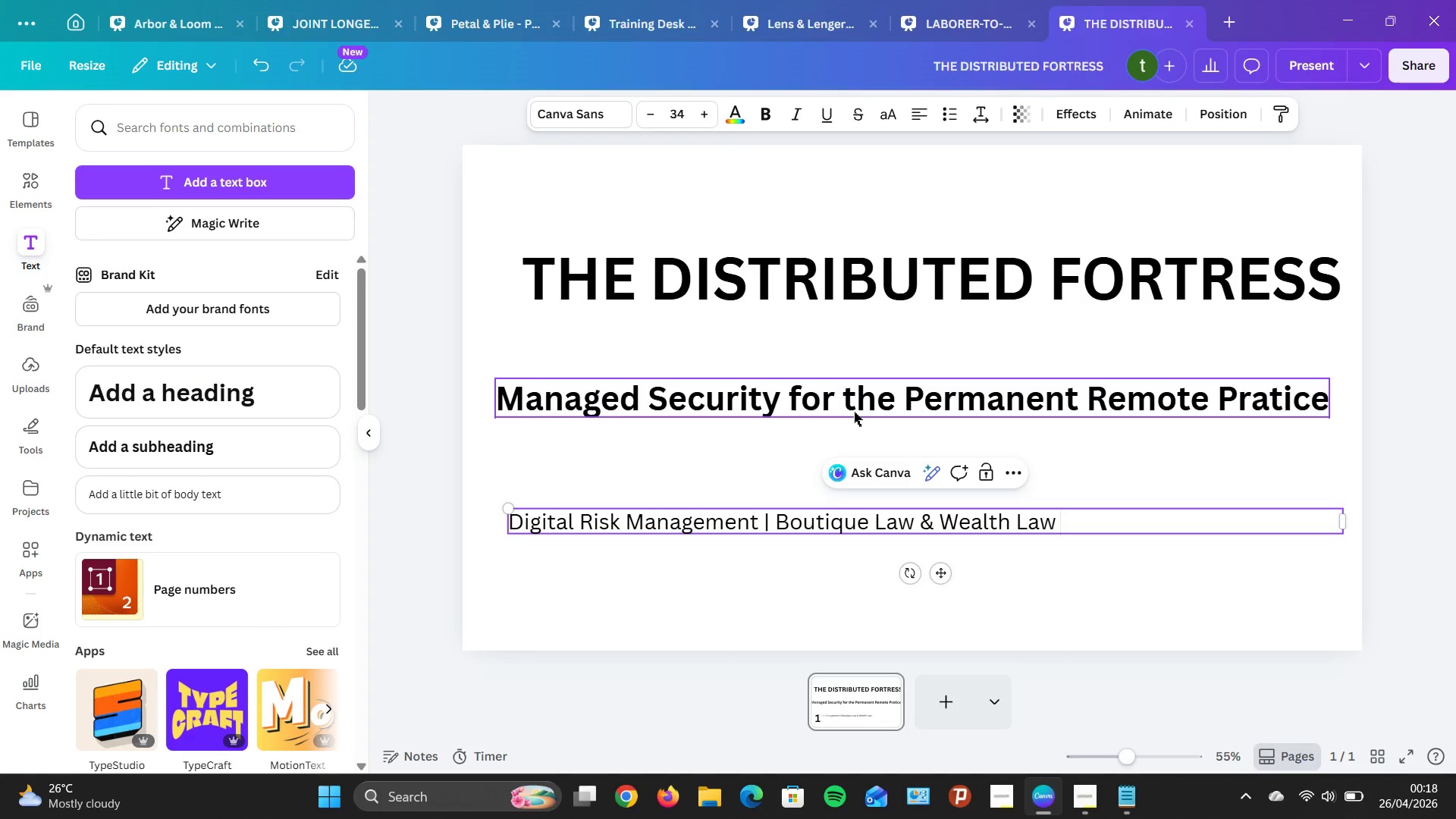 
wait(10.48)
 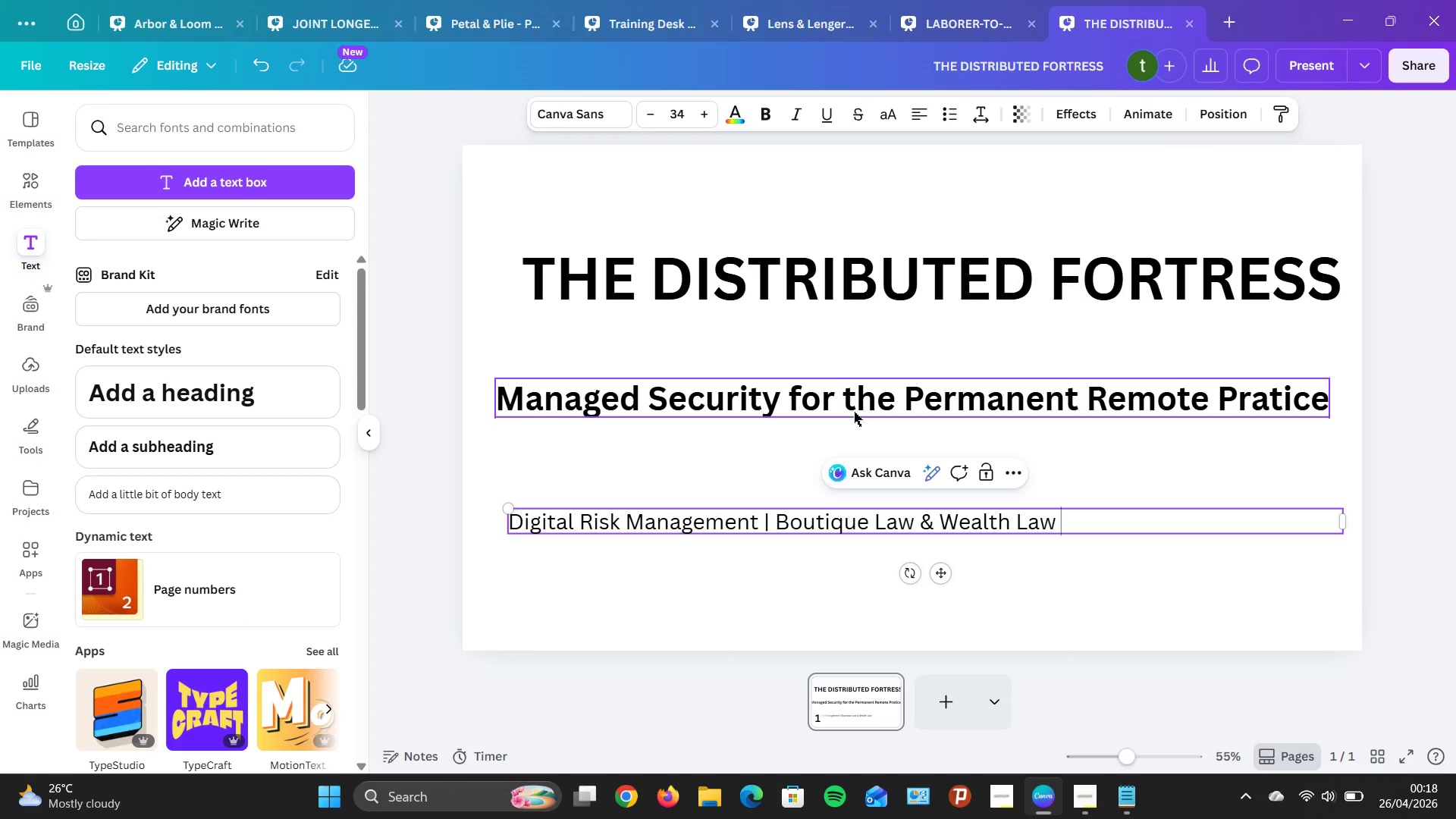 
key(Tab)
 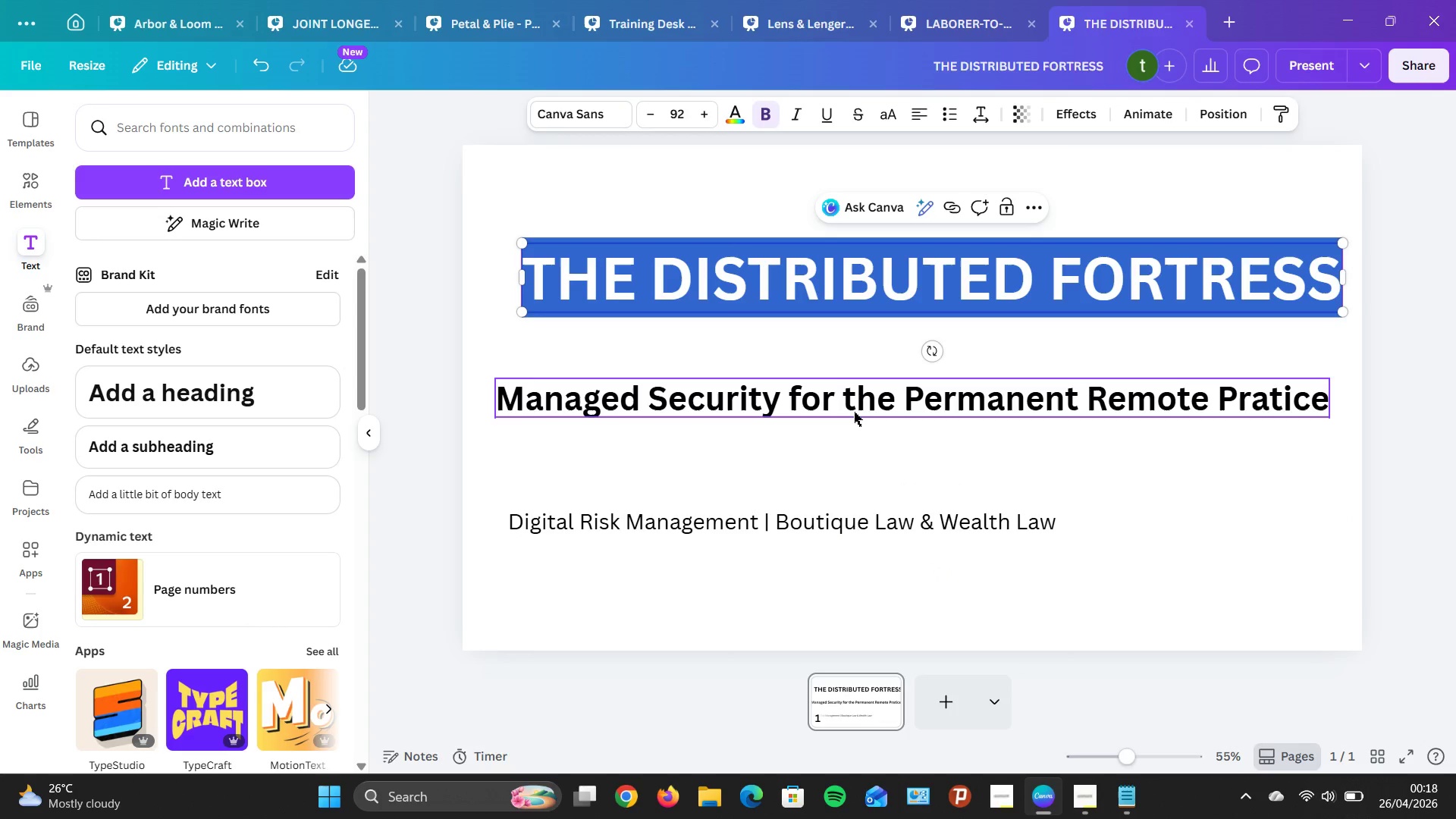 
key(CapsLock)
 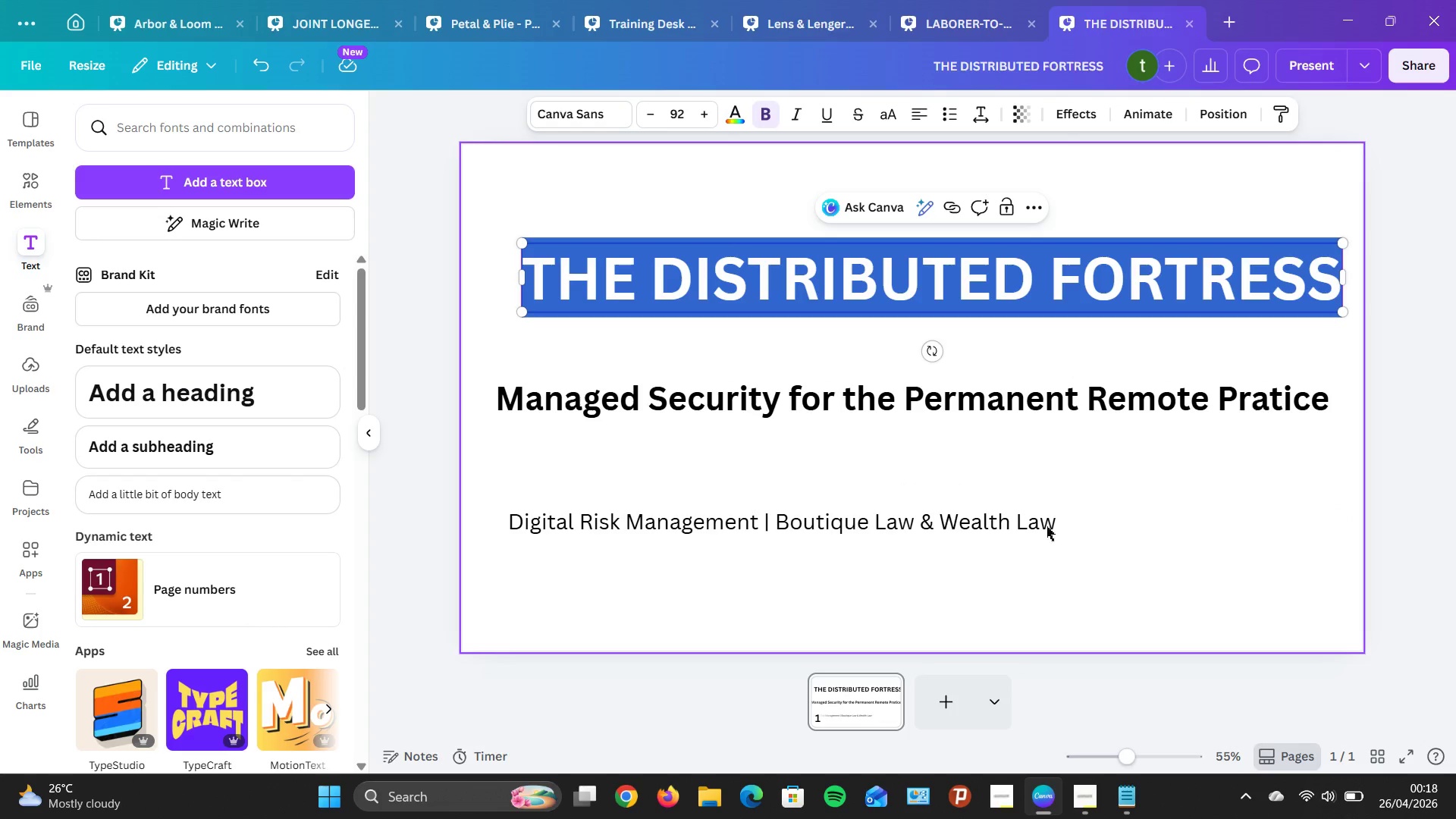 
left_click([1056, 522])
 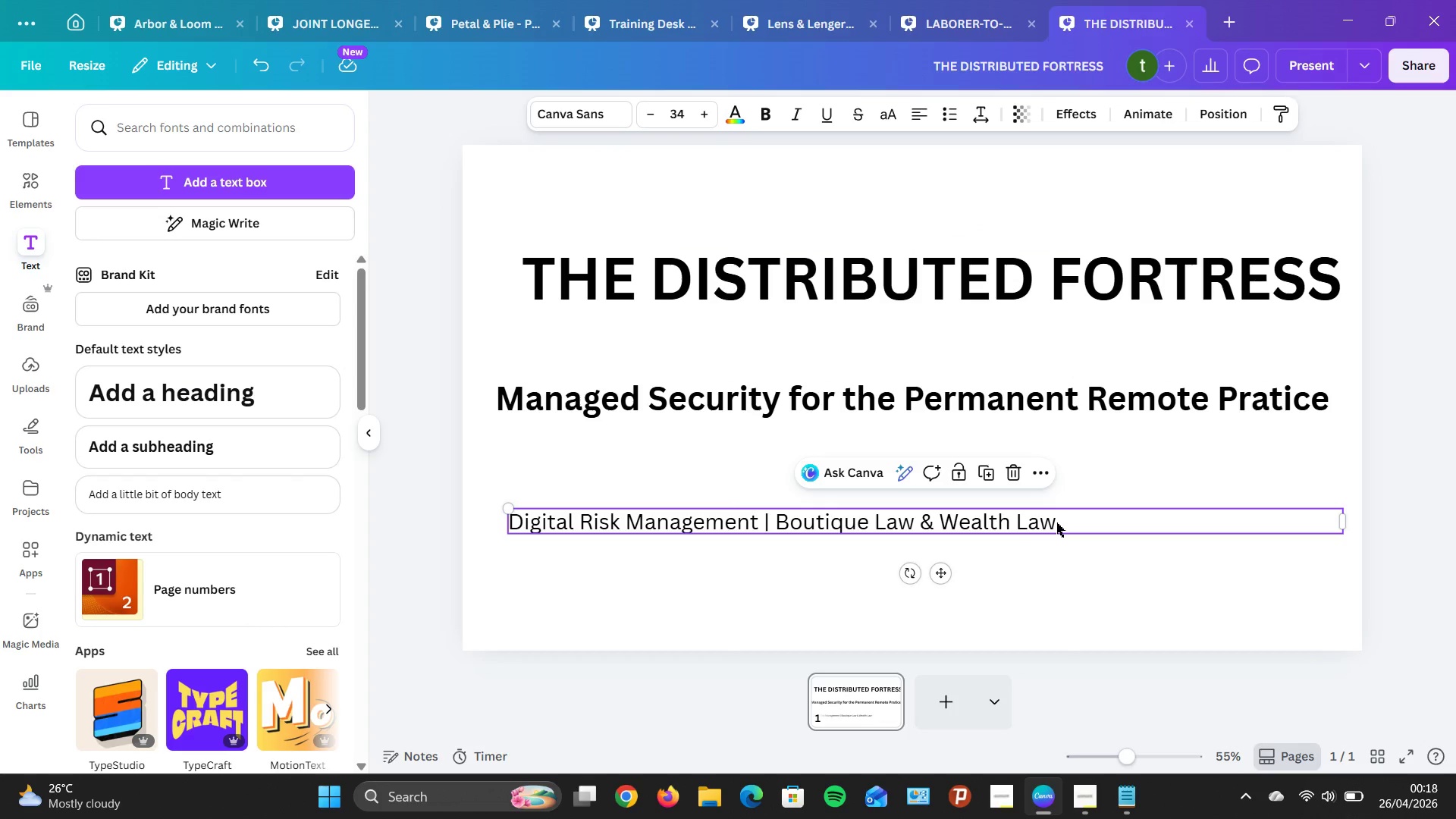 
left_click([1056, 522])
 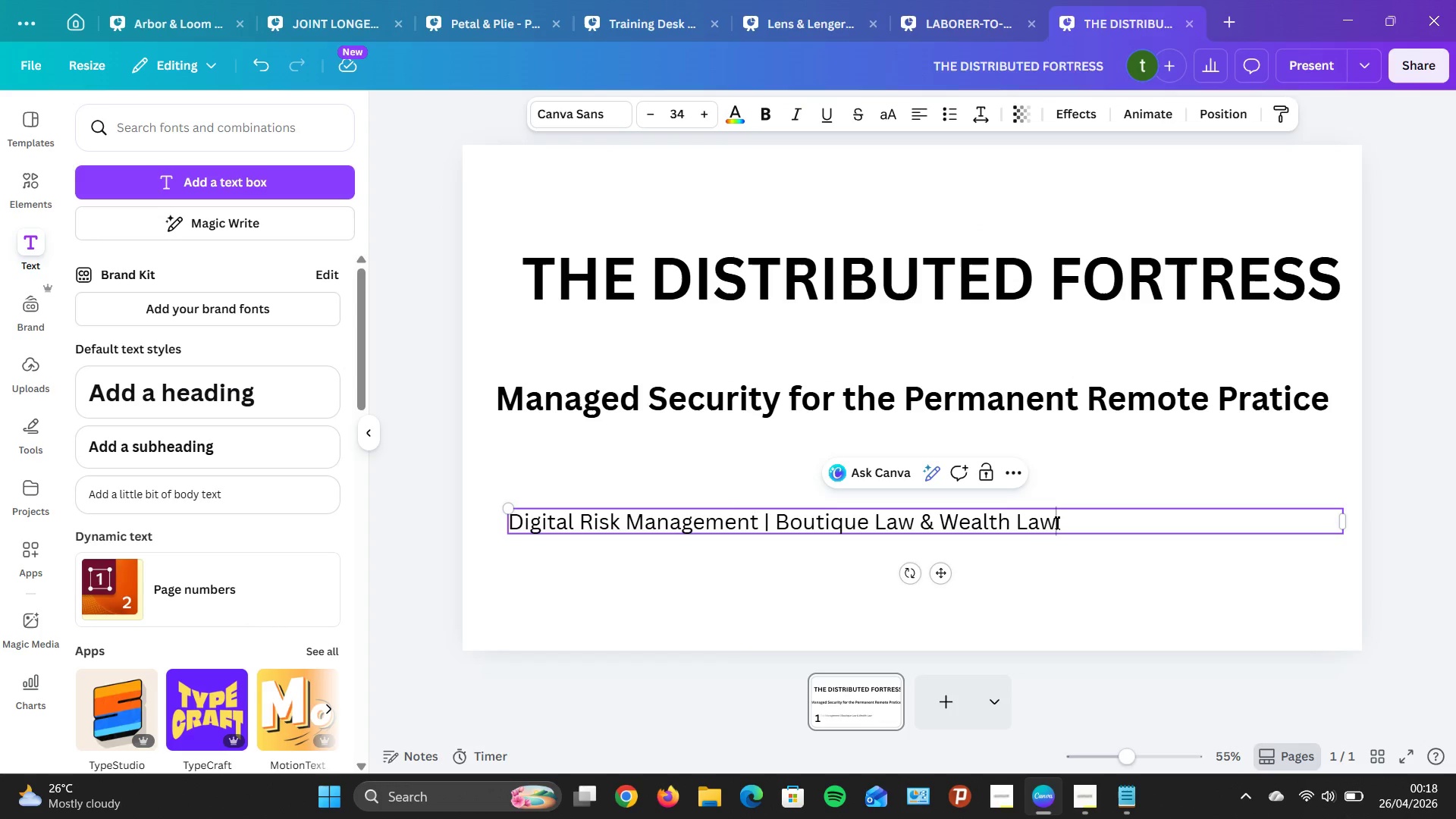 
left_click([1056, 522])
 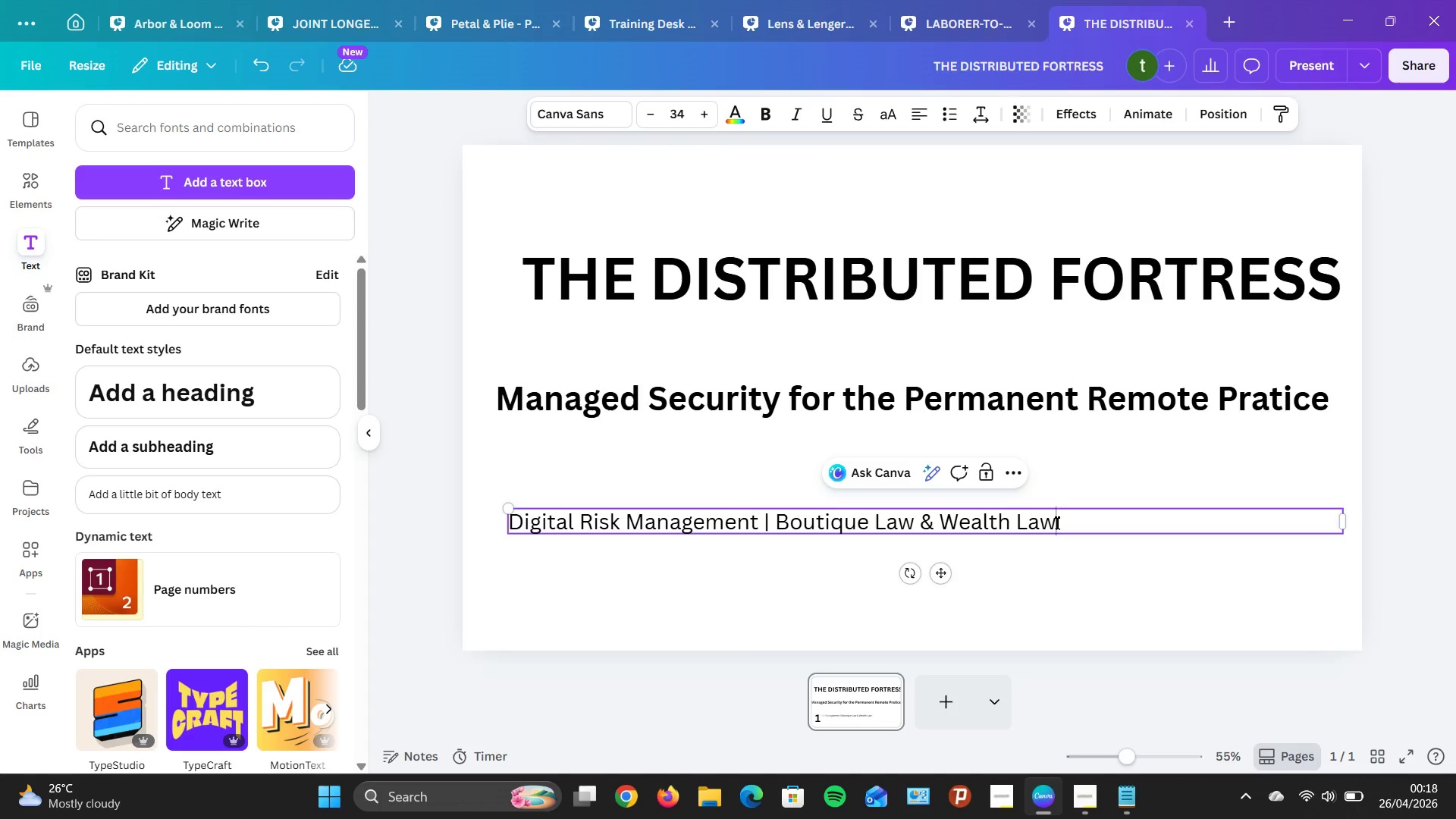 
key(Space)
 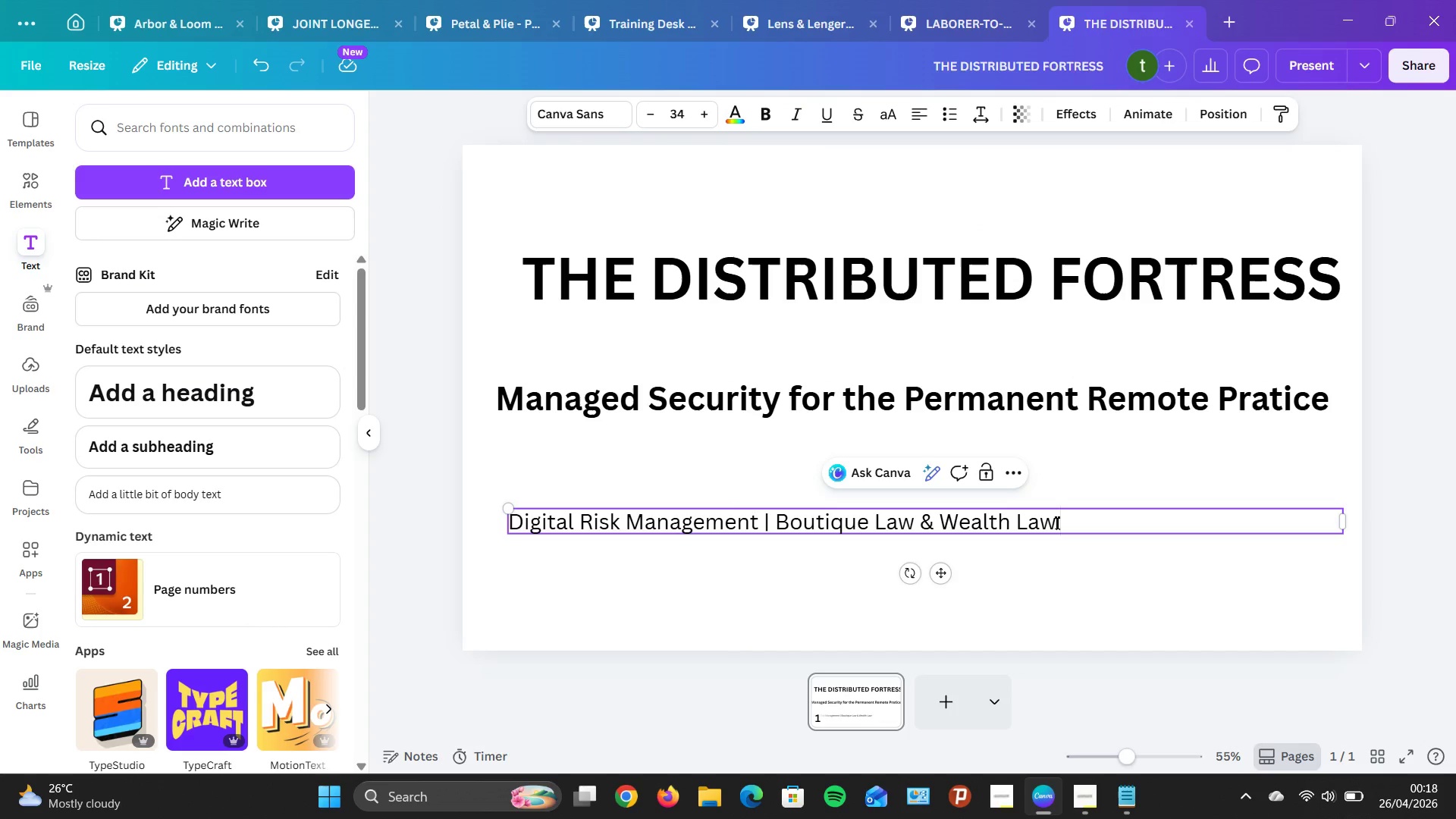 
key(A)
 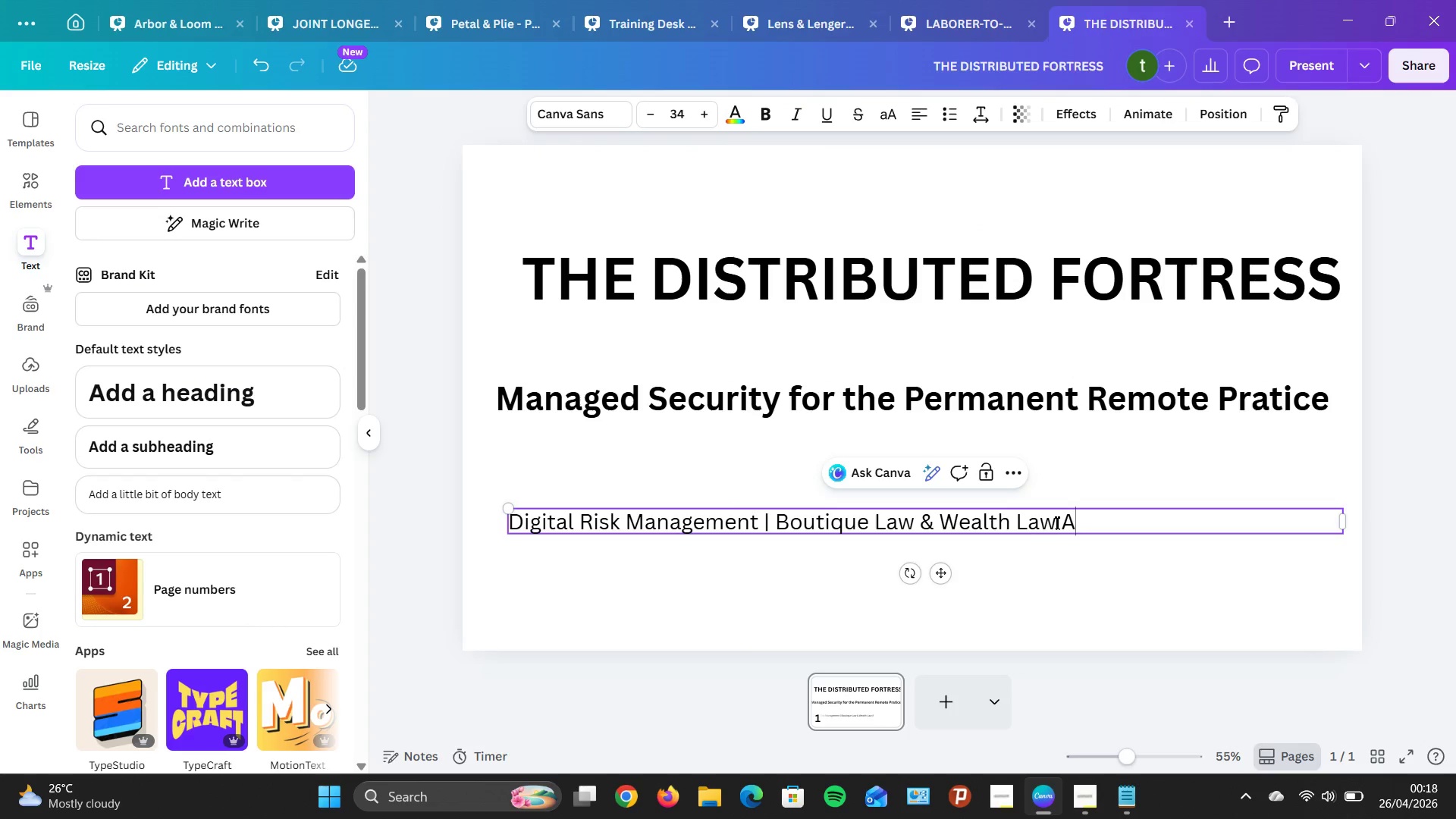 
key(CapsLock)
 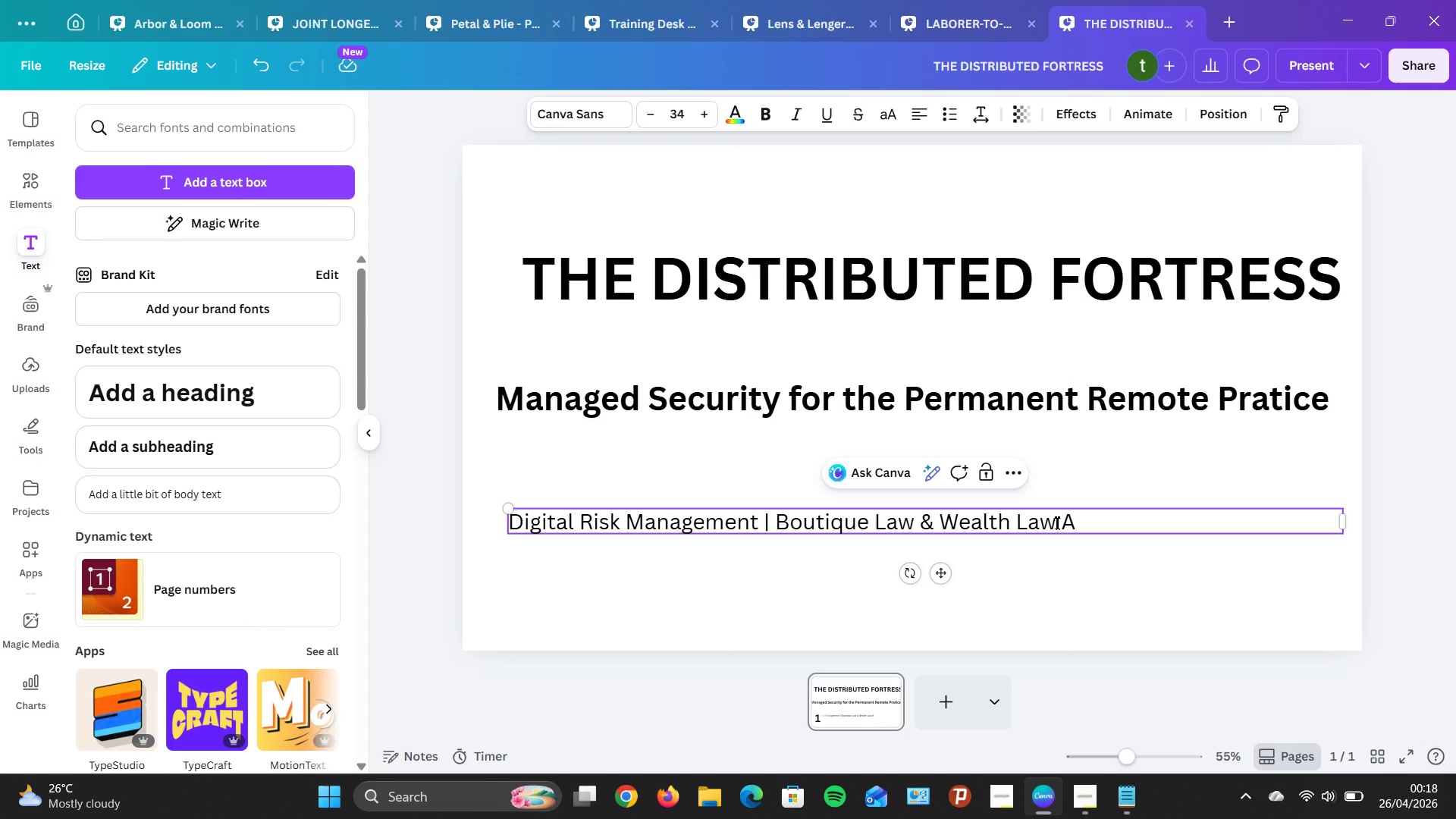 
hold_key(key=L, duration=0.39)
 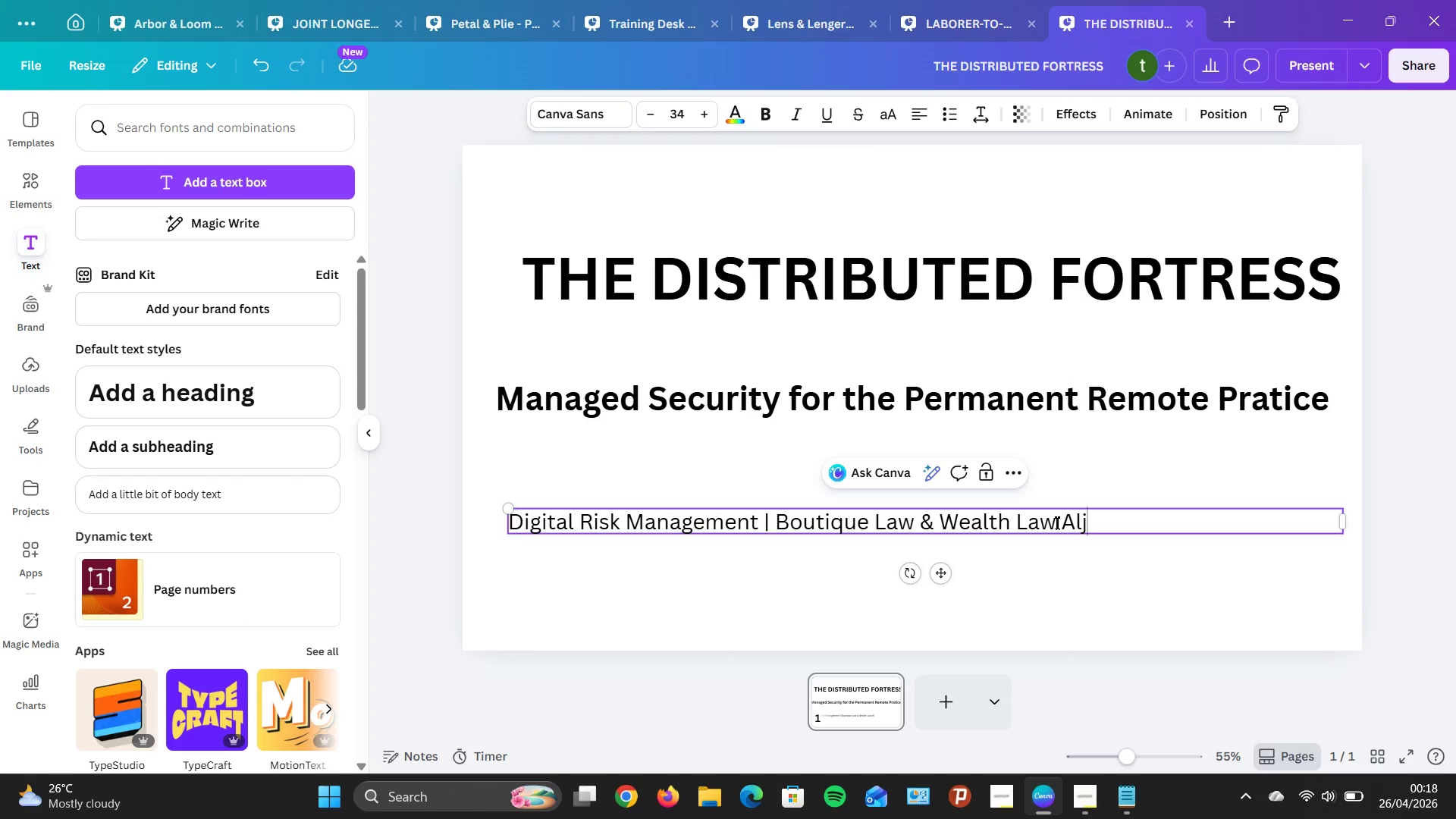 
key(J)
 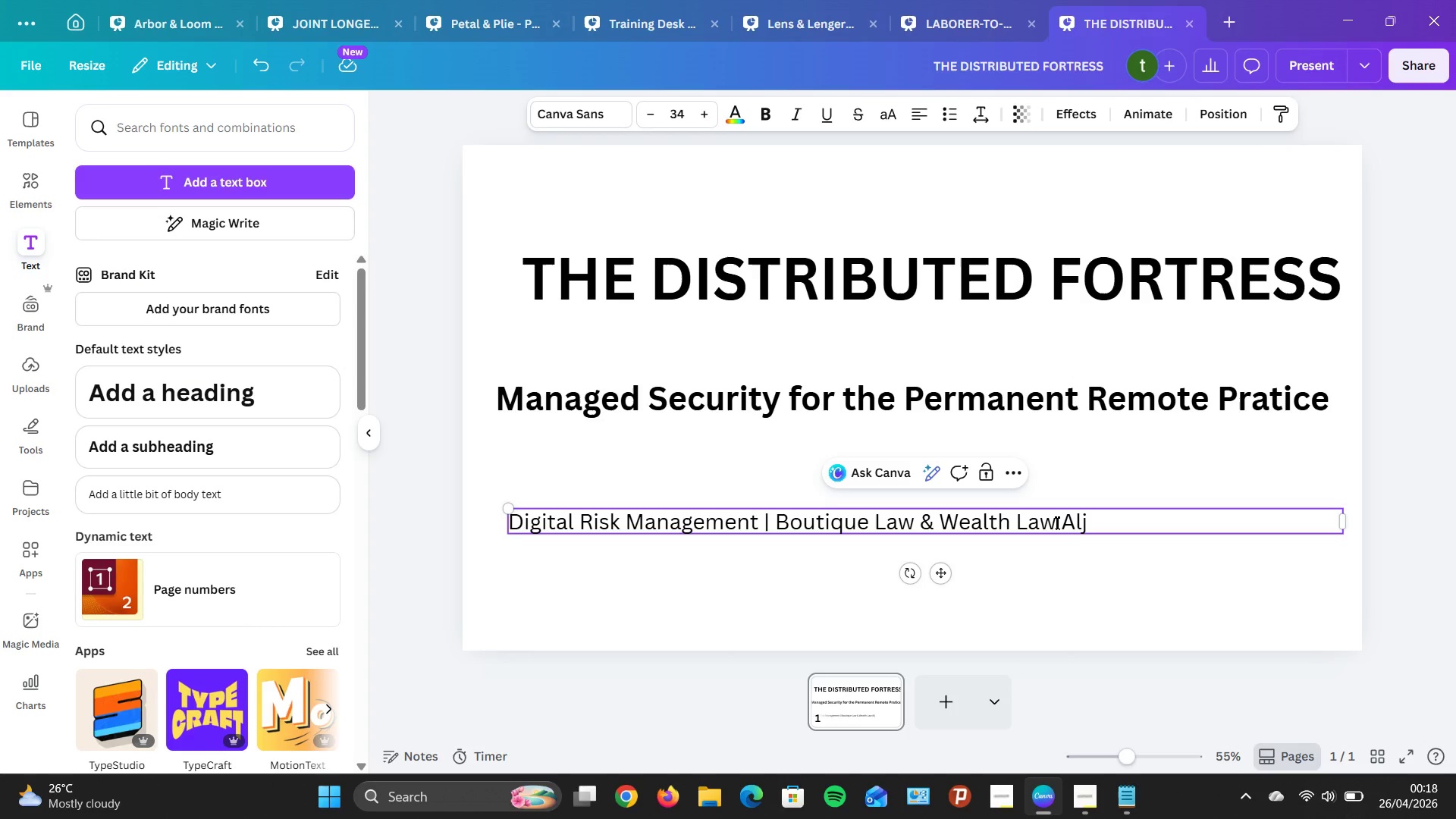 
key(Backspace)
 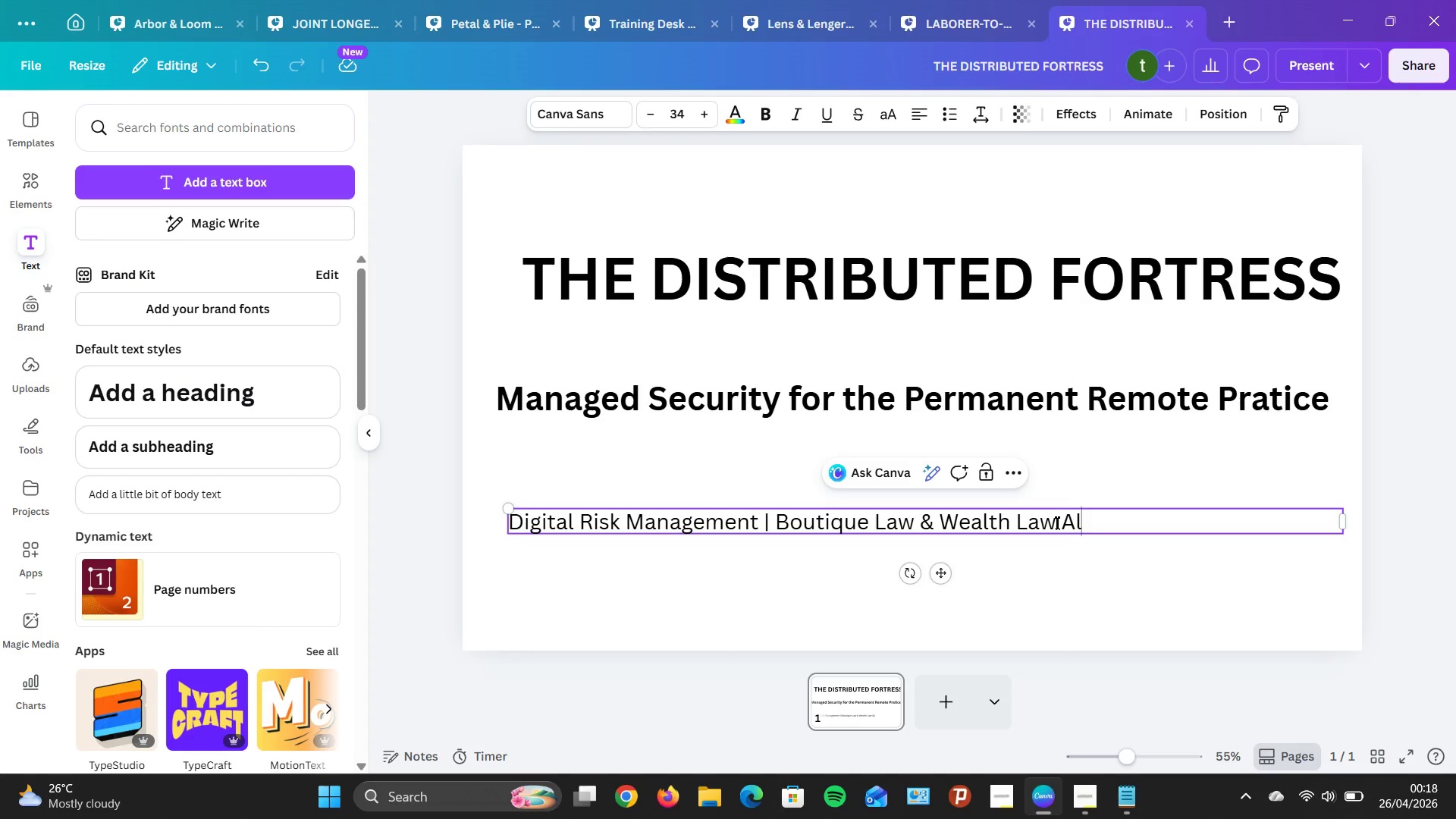 
key(Backspace)
 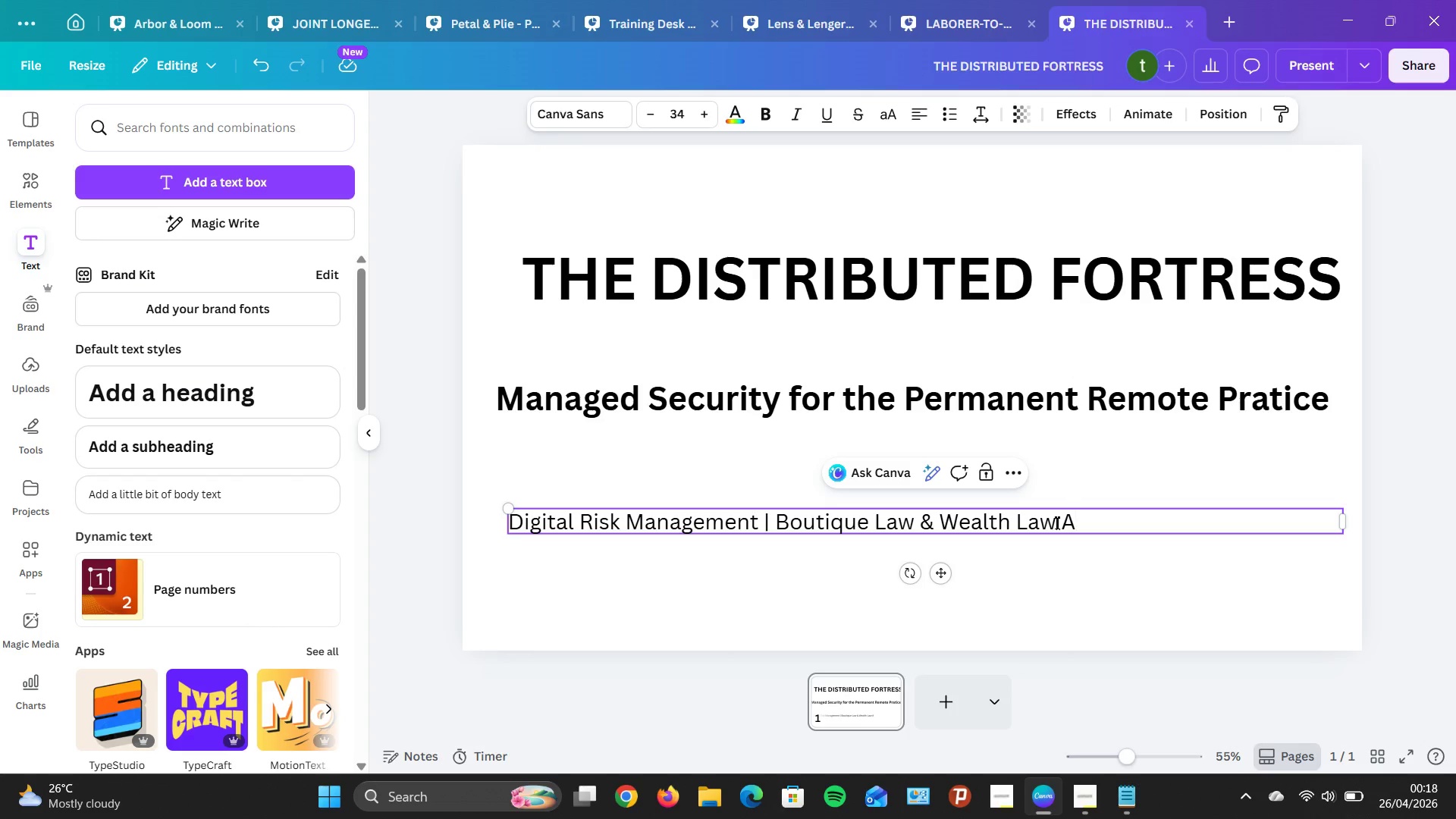 
key(Backspace)
 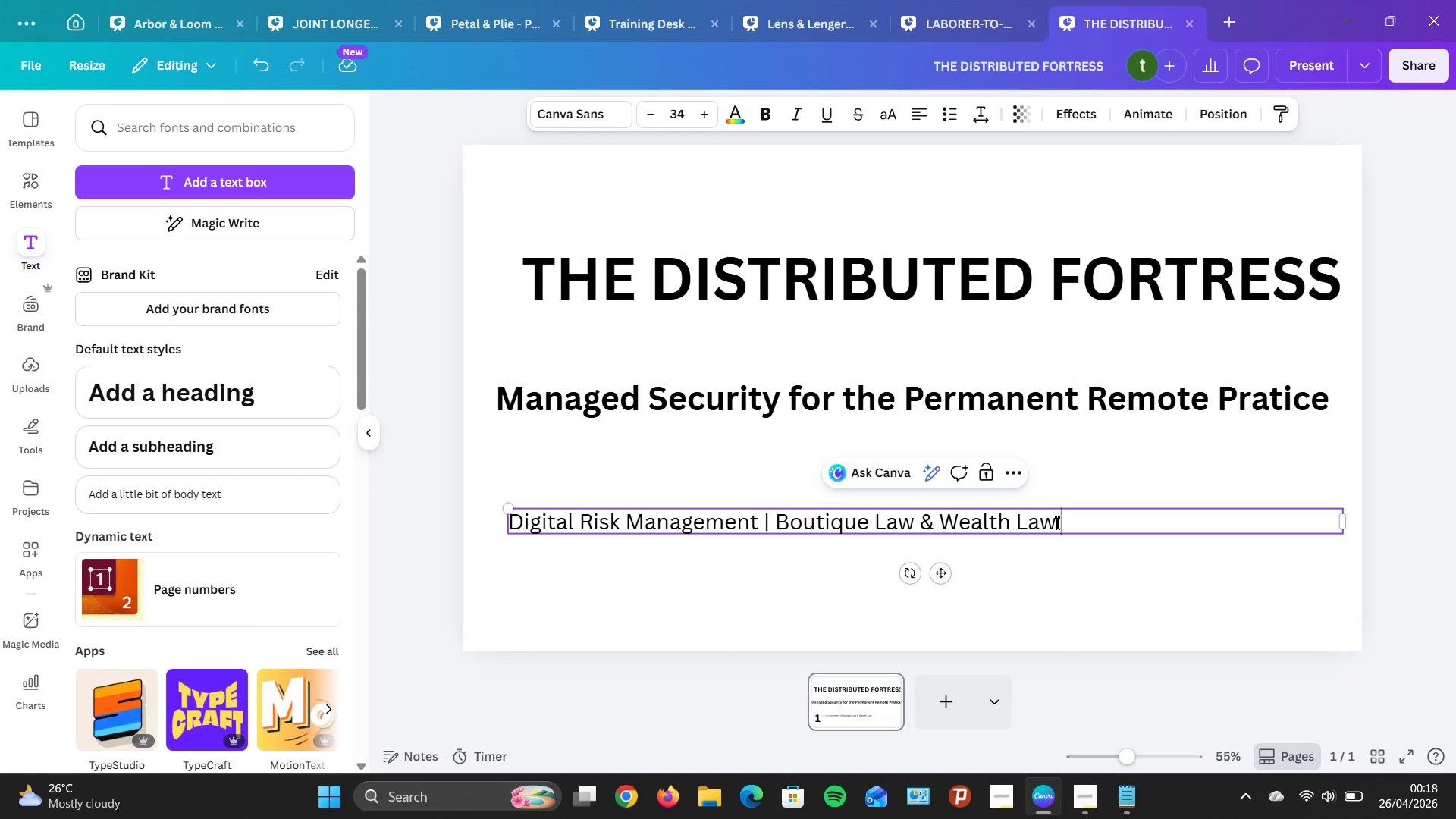 
wait(5.75)
 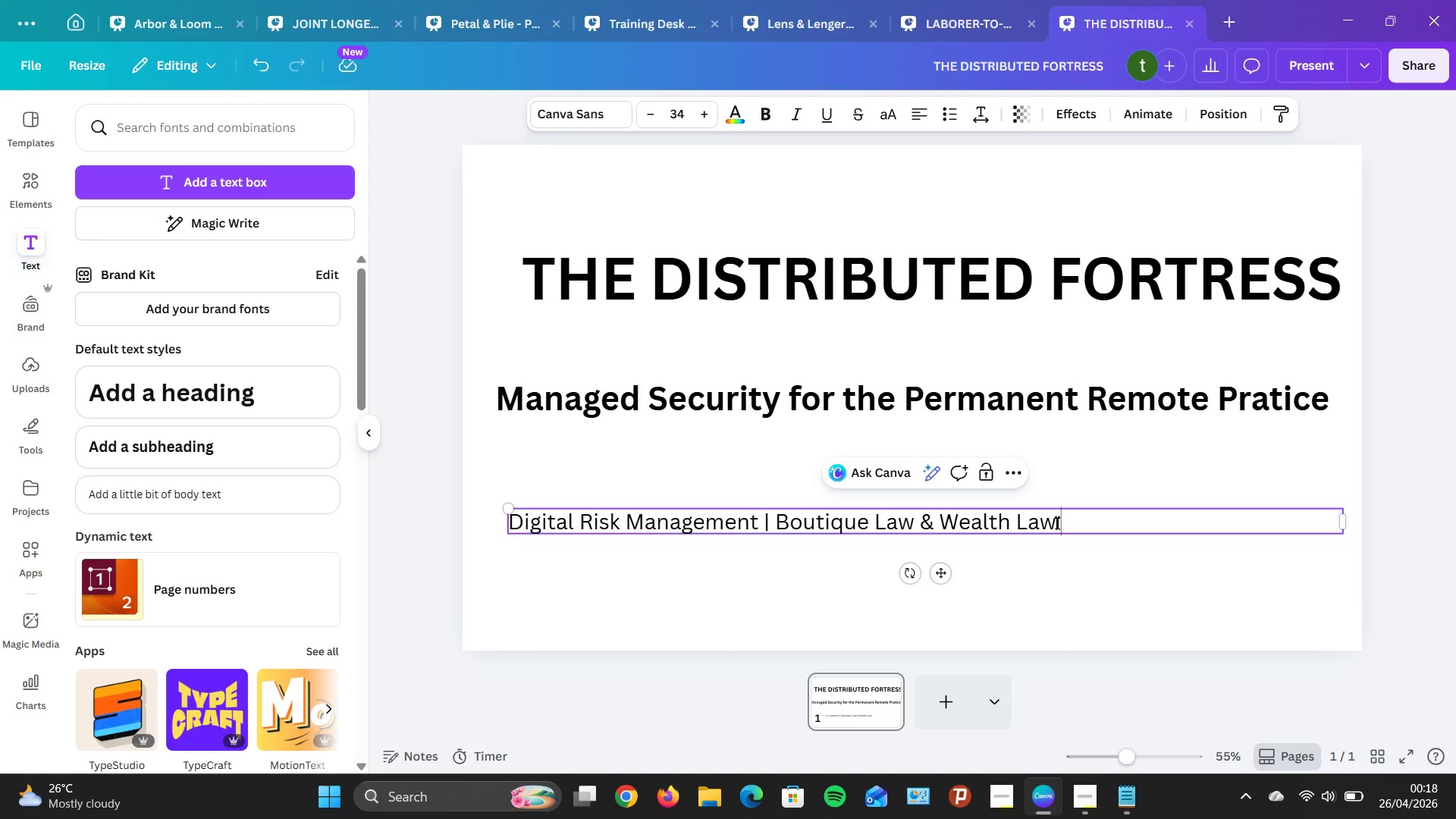 
key(Backspace)
key(Backspace)
key(Backspace)
key(Backspace)
type( )
key(Backspace)
key(Backspace)
type( Adv=)
key(Backspace)
type(rt)
 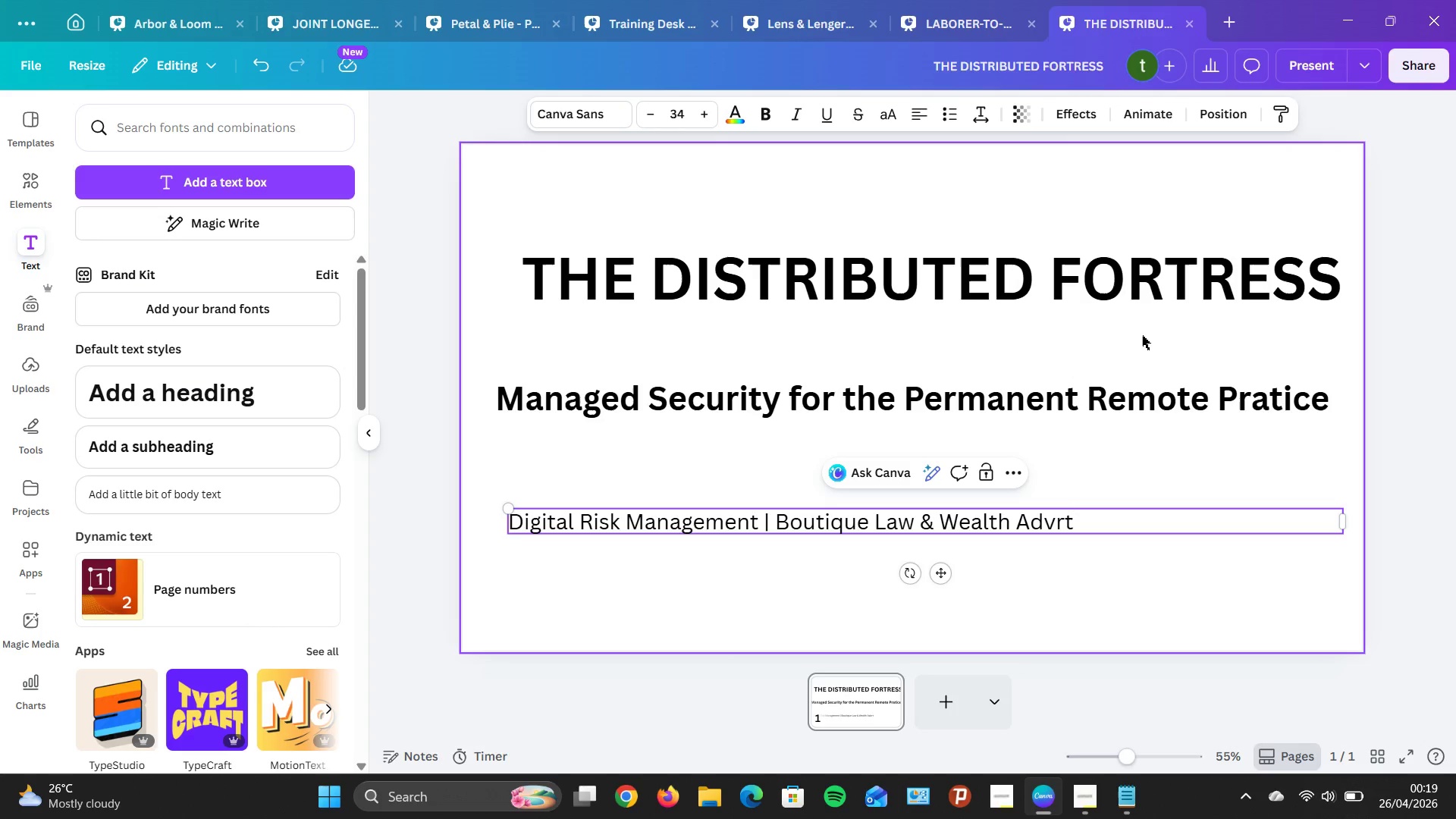 
key(ArrowLeft)
 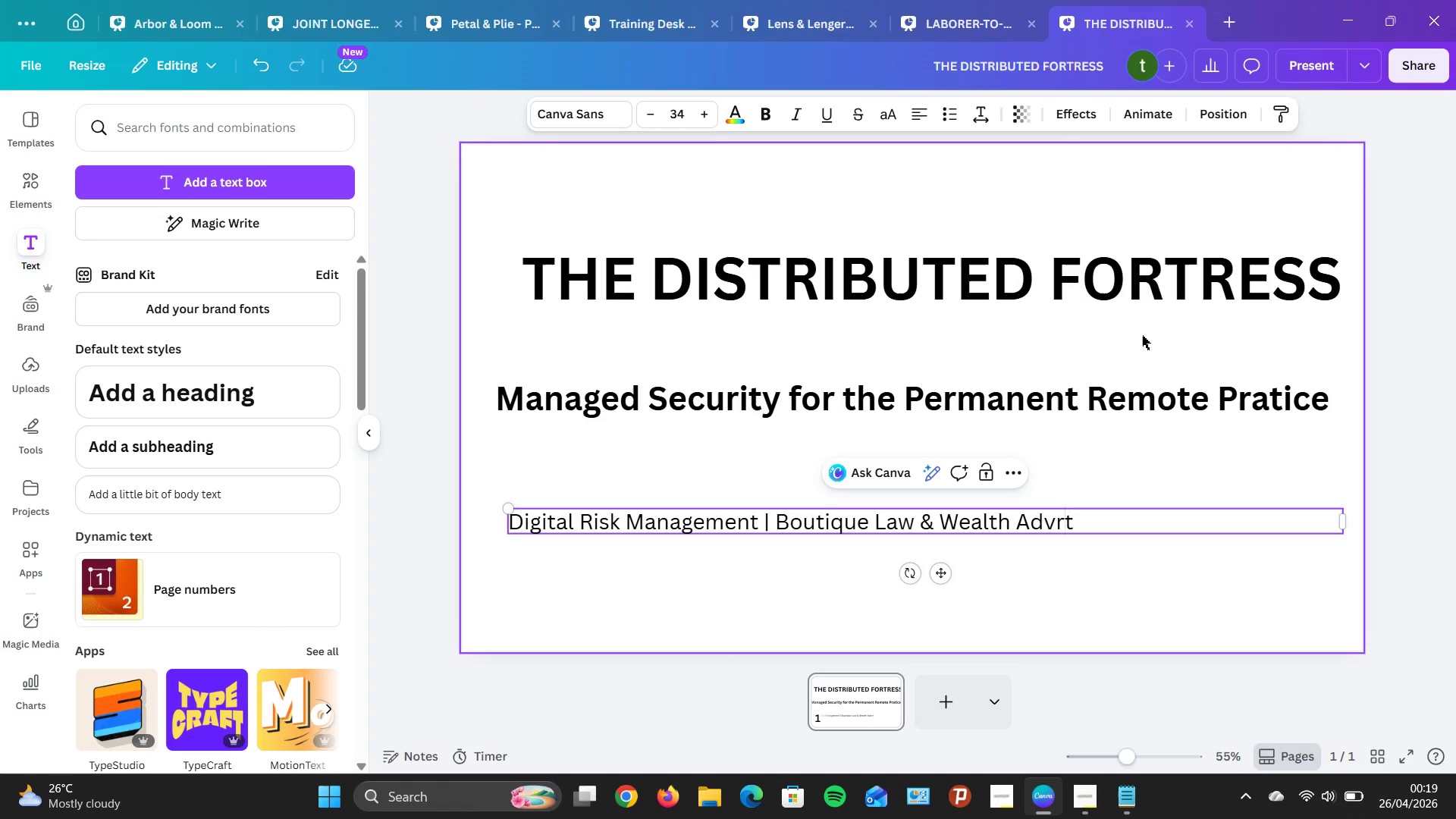 
key(ArrowLeft)
 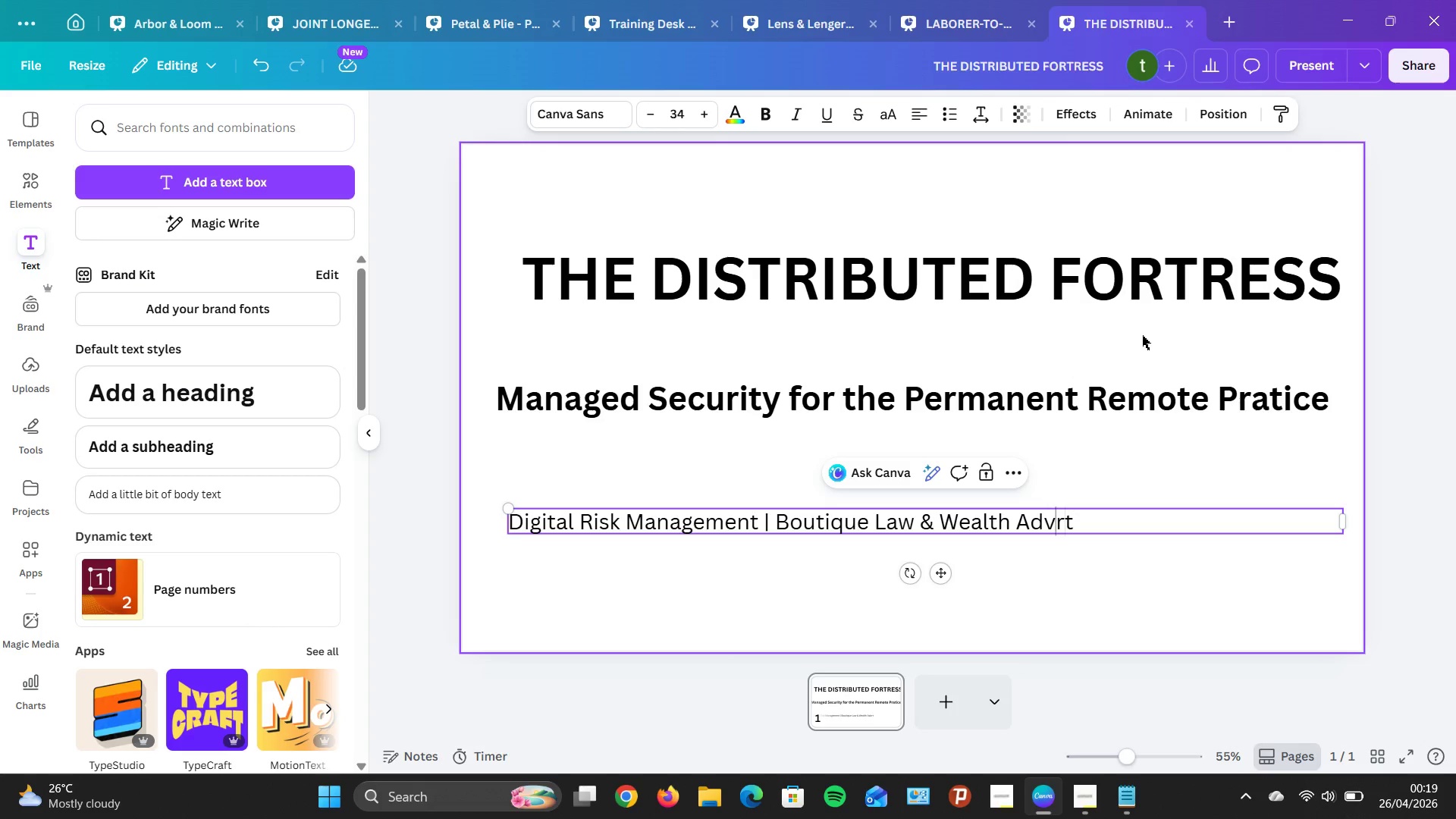 
type(as)
key(Backspace)
key(Backspace)
type(0)
key(Backspace)
 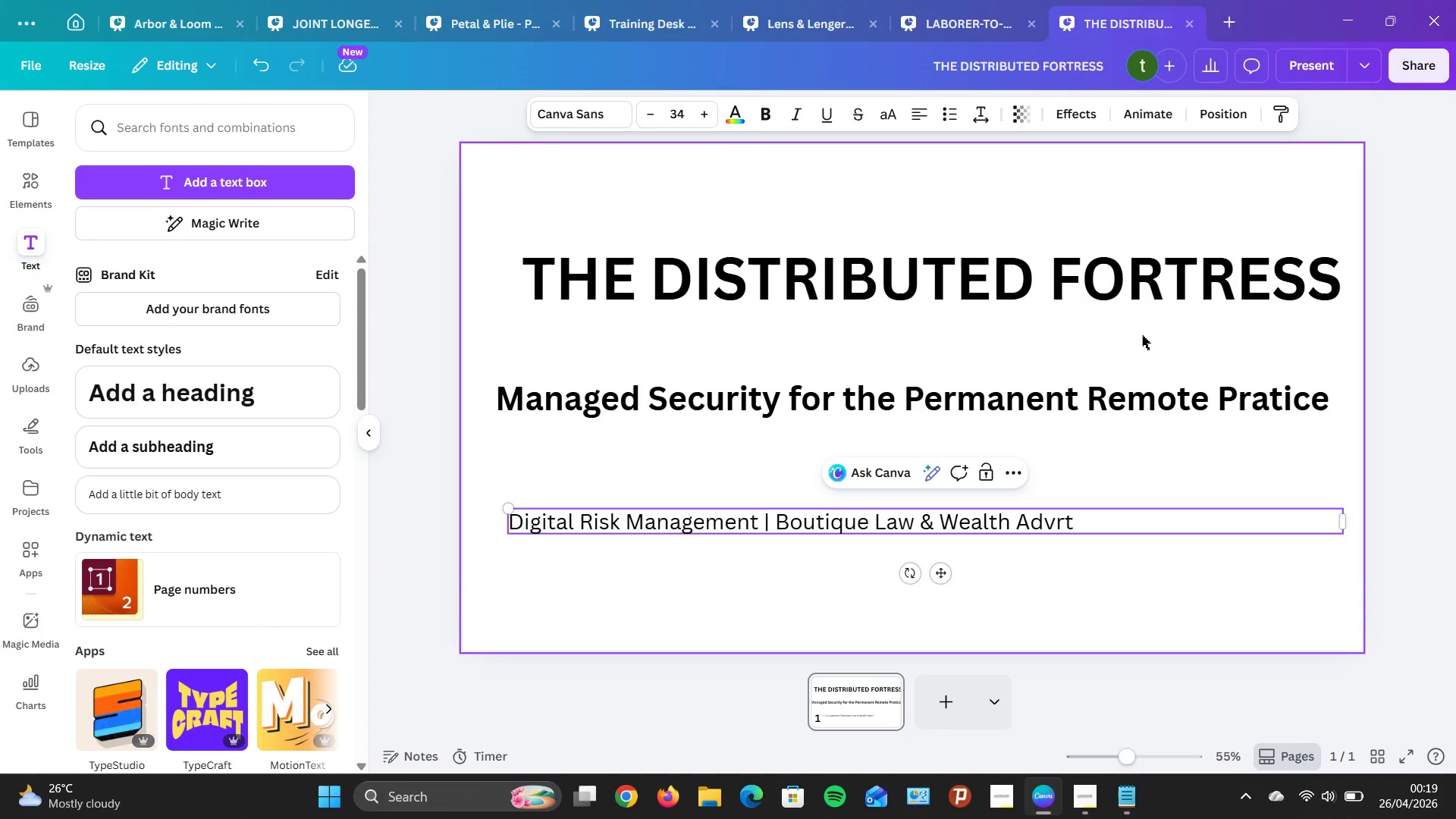 
type(iso)
 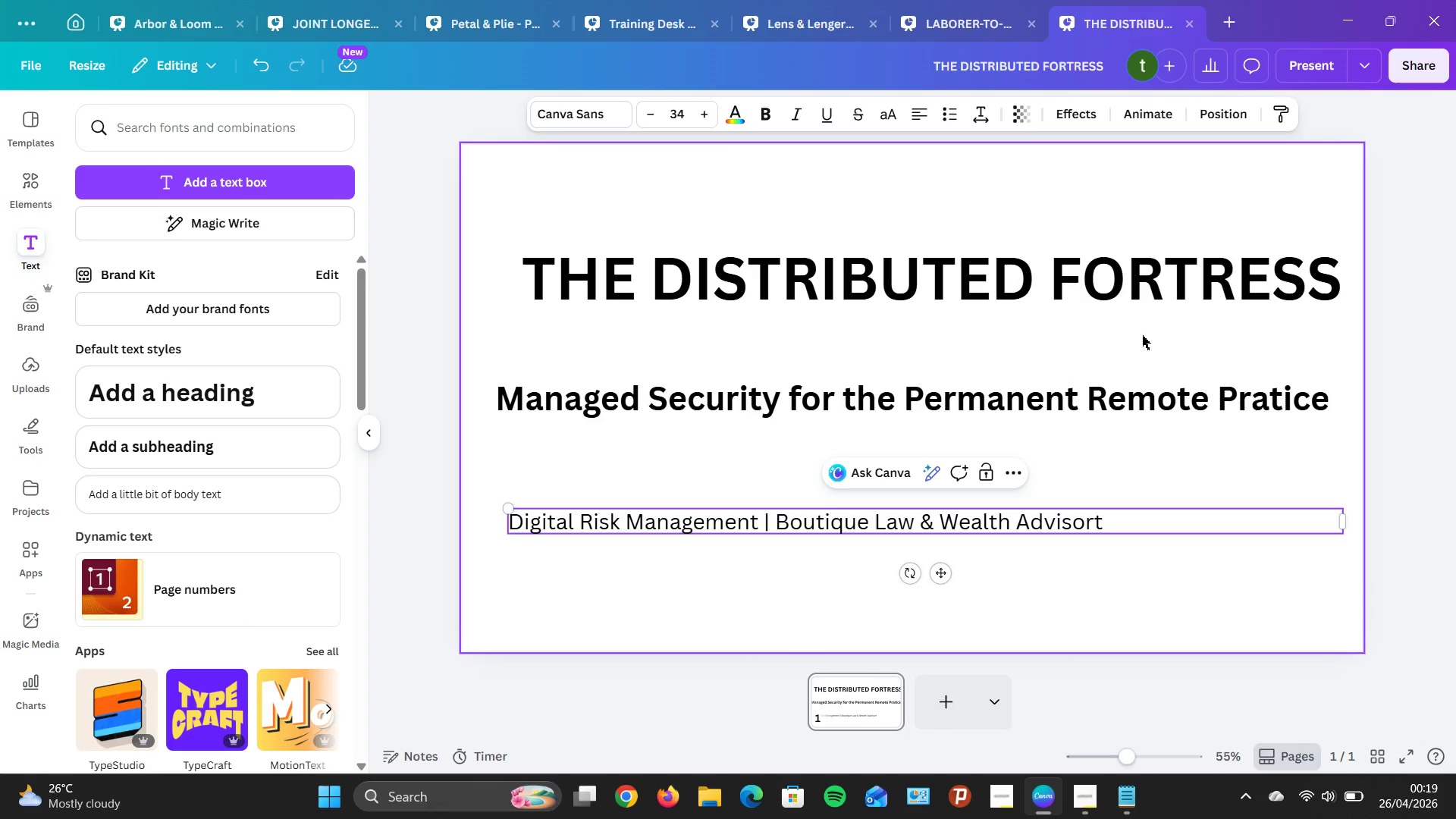 
wait(9.09)
 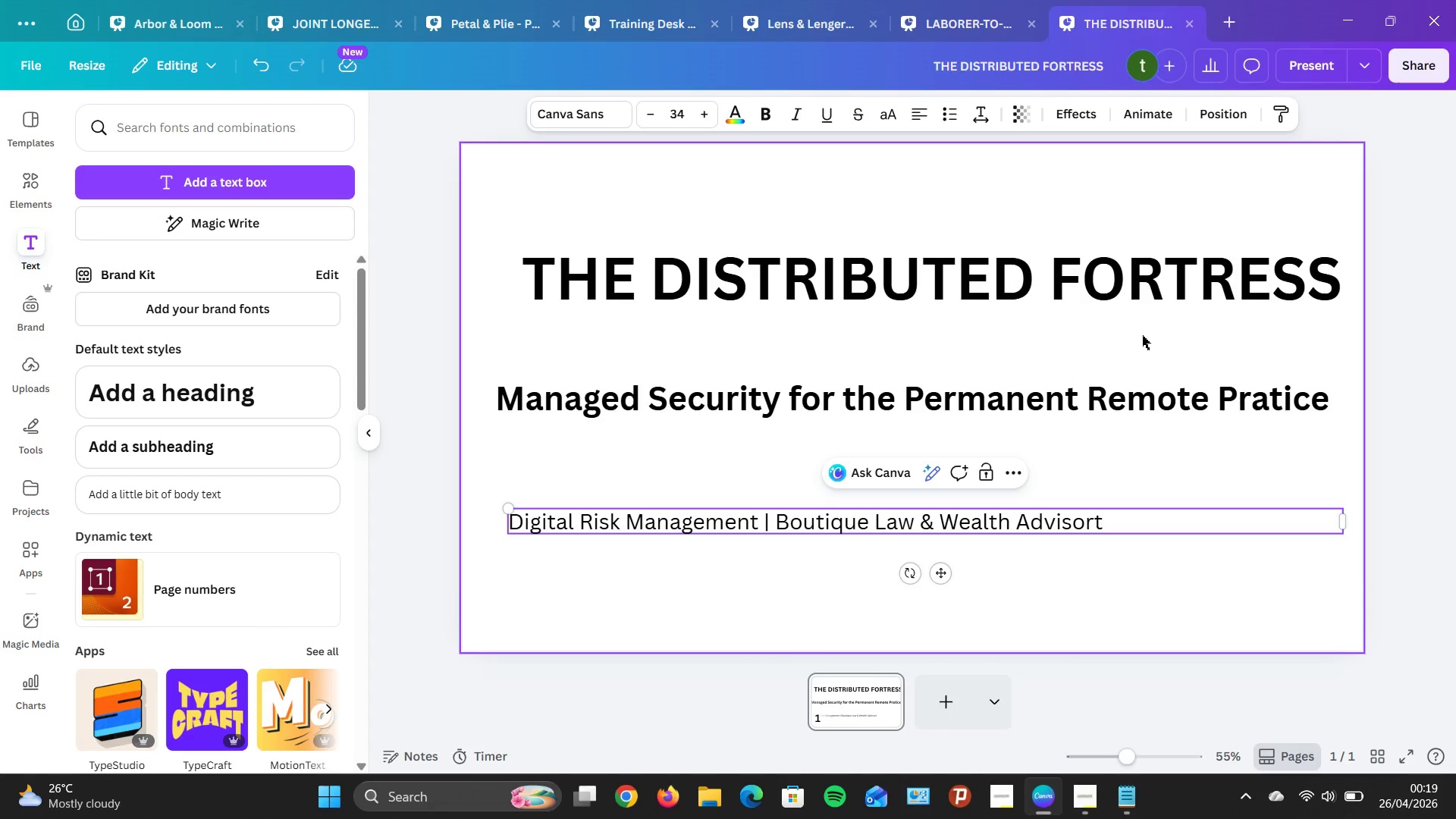 
key(ArrowRight)
 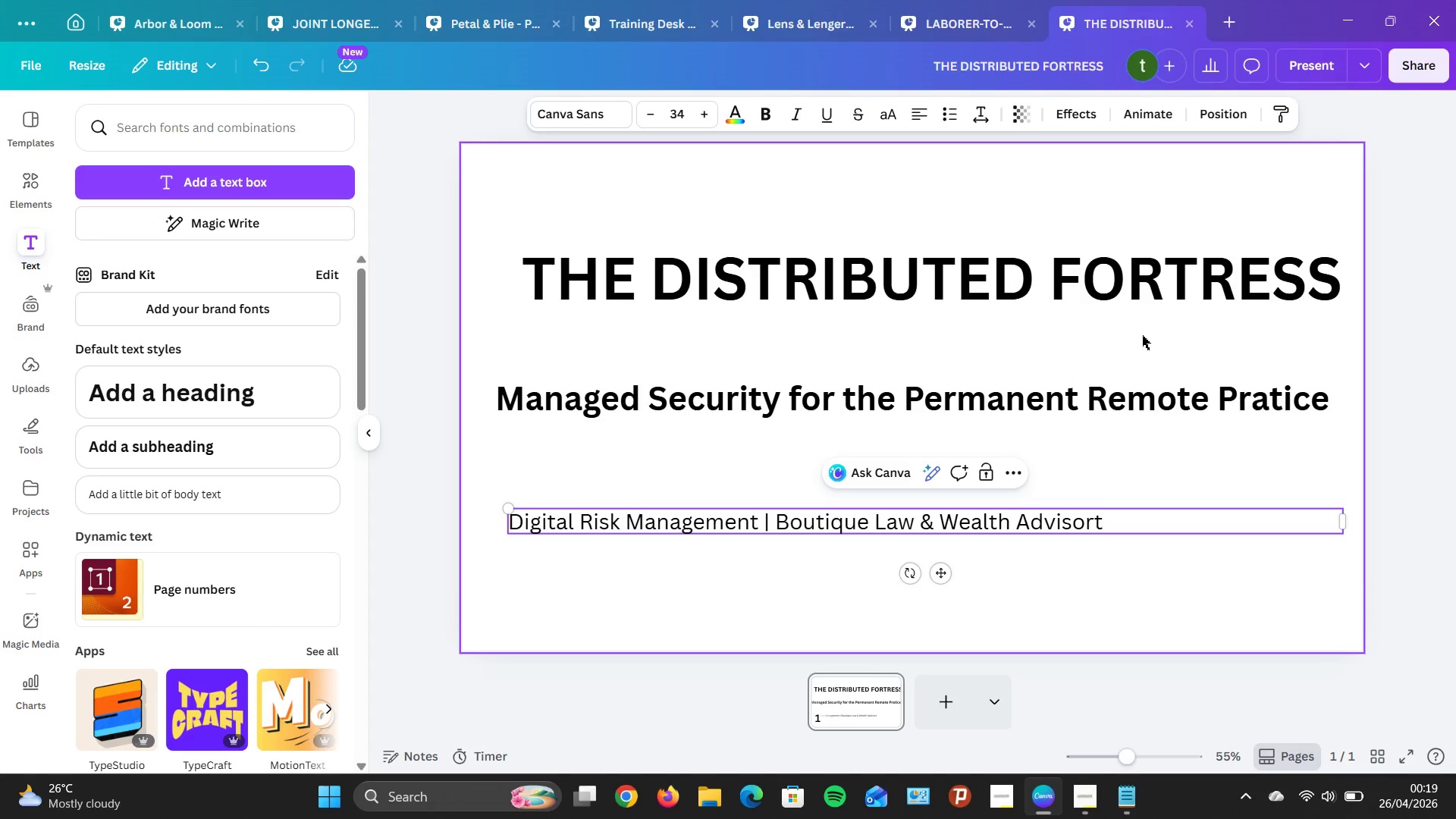 
key(ArrowRight)
 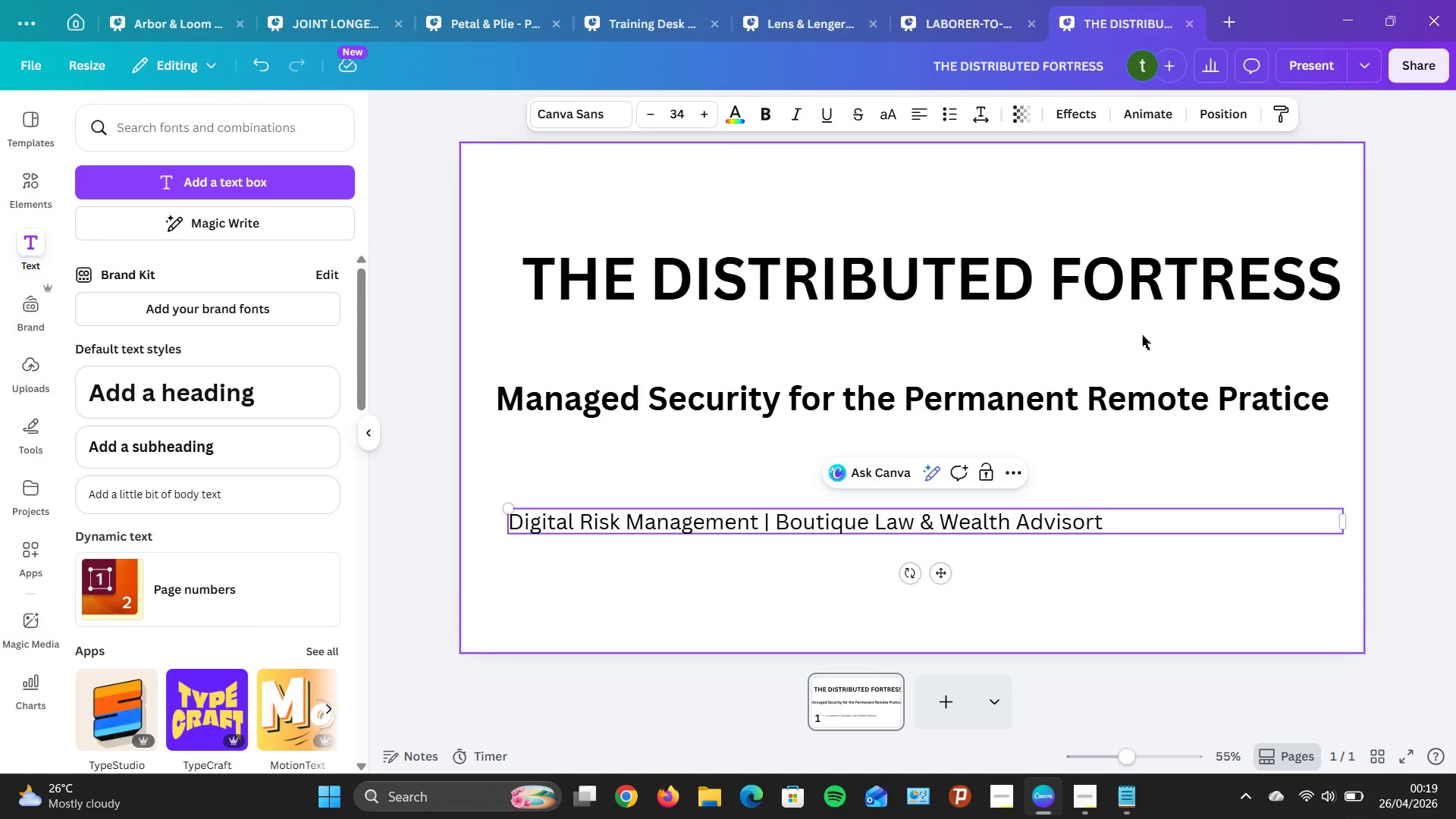 
key(Backspace)
 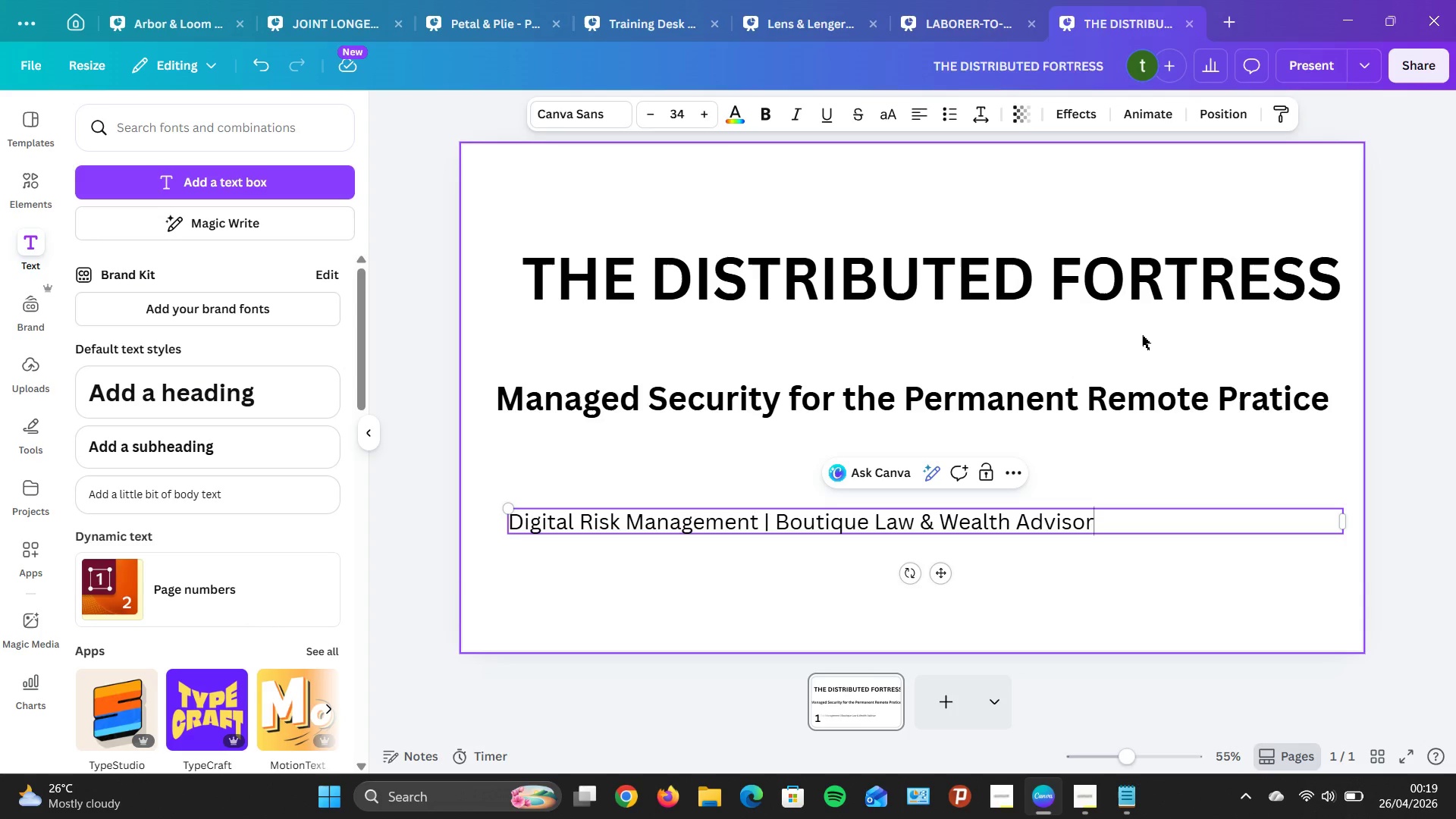 
wait(16.47)
 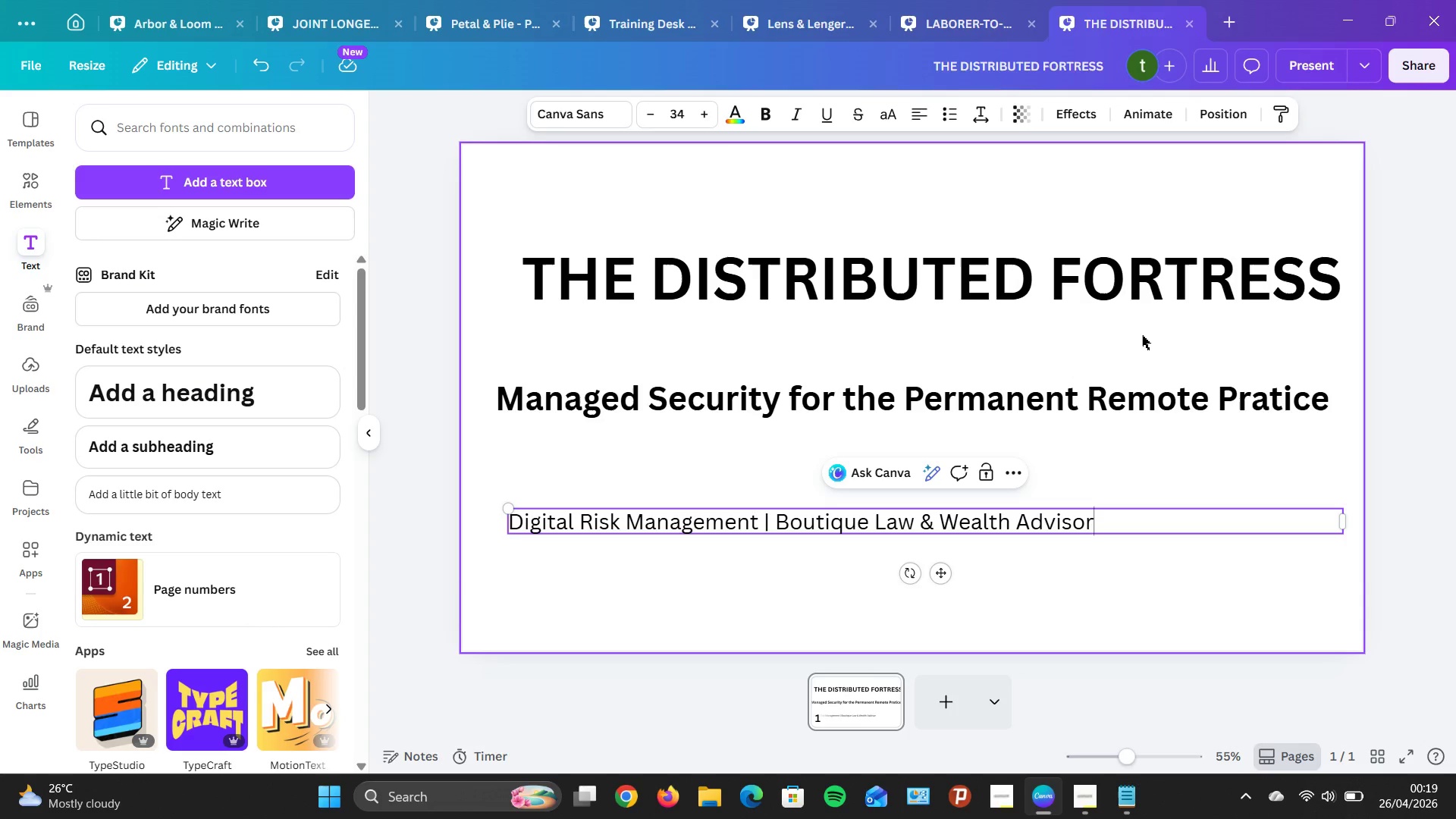 
left_click([1134, 560])
 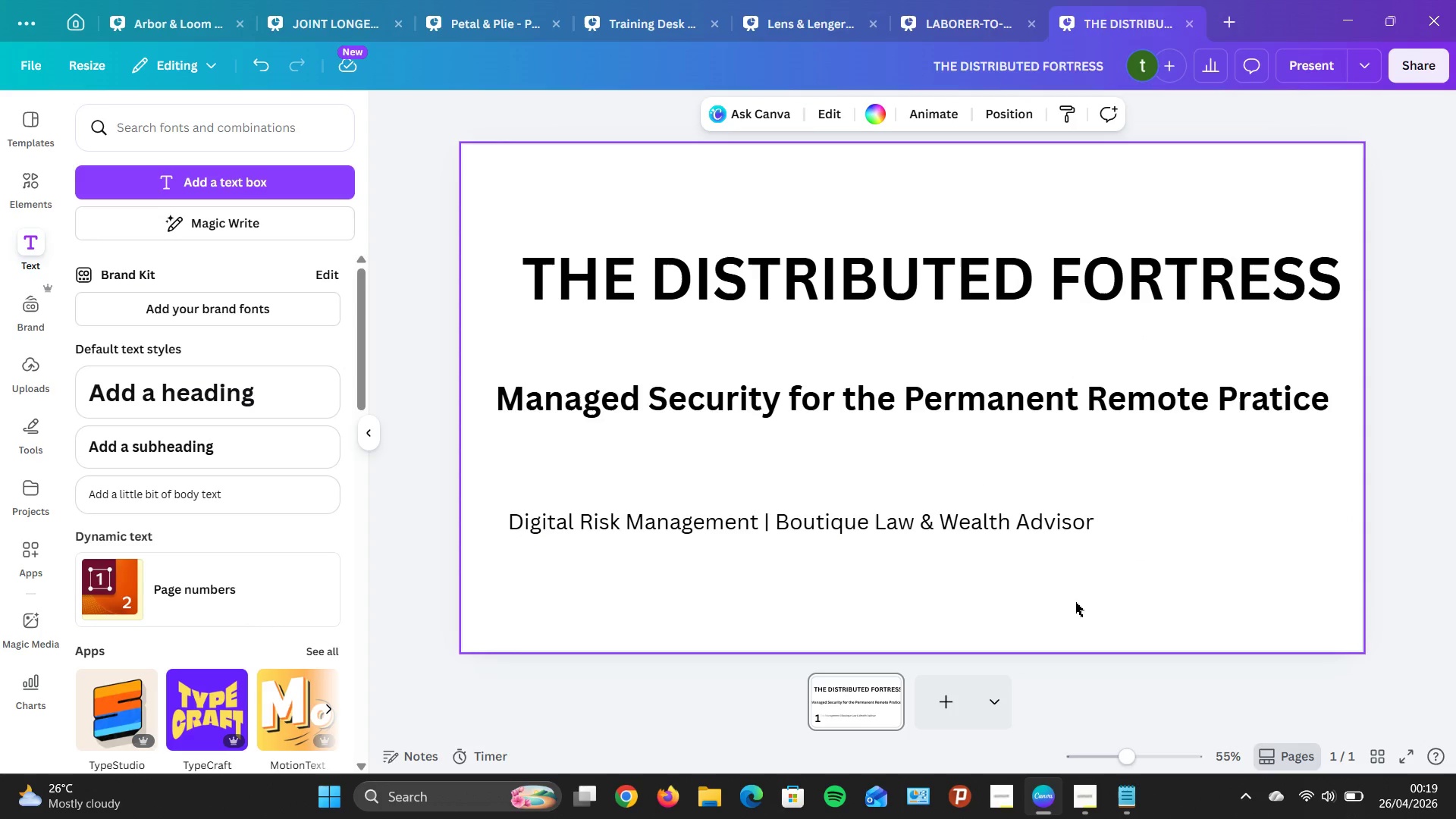 
wait(13.02)
 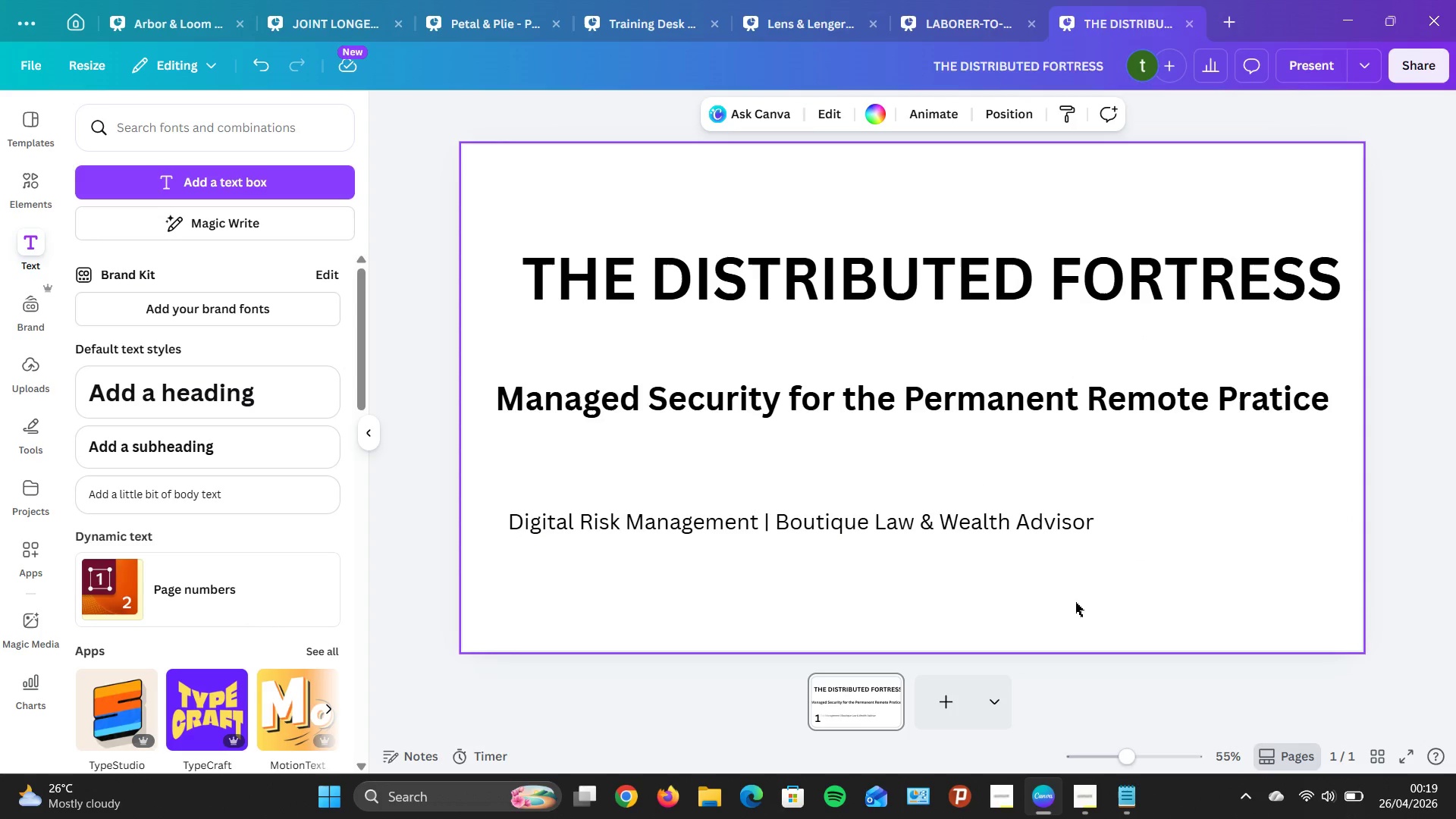 
left_click_drag(start_coordinate=[930, 444], to_coordinate=[933, 619])
 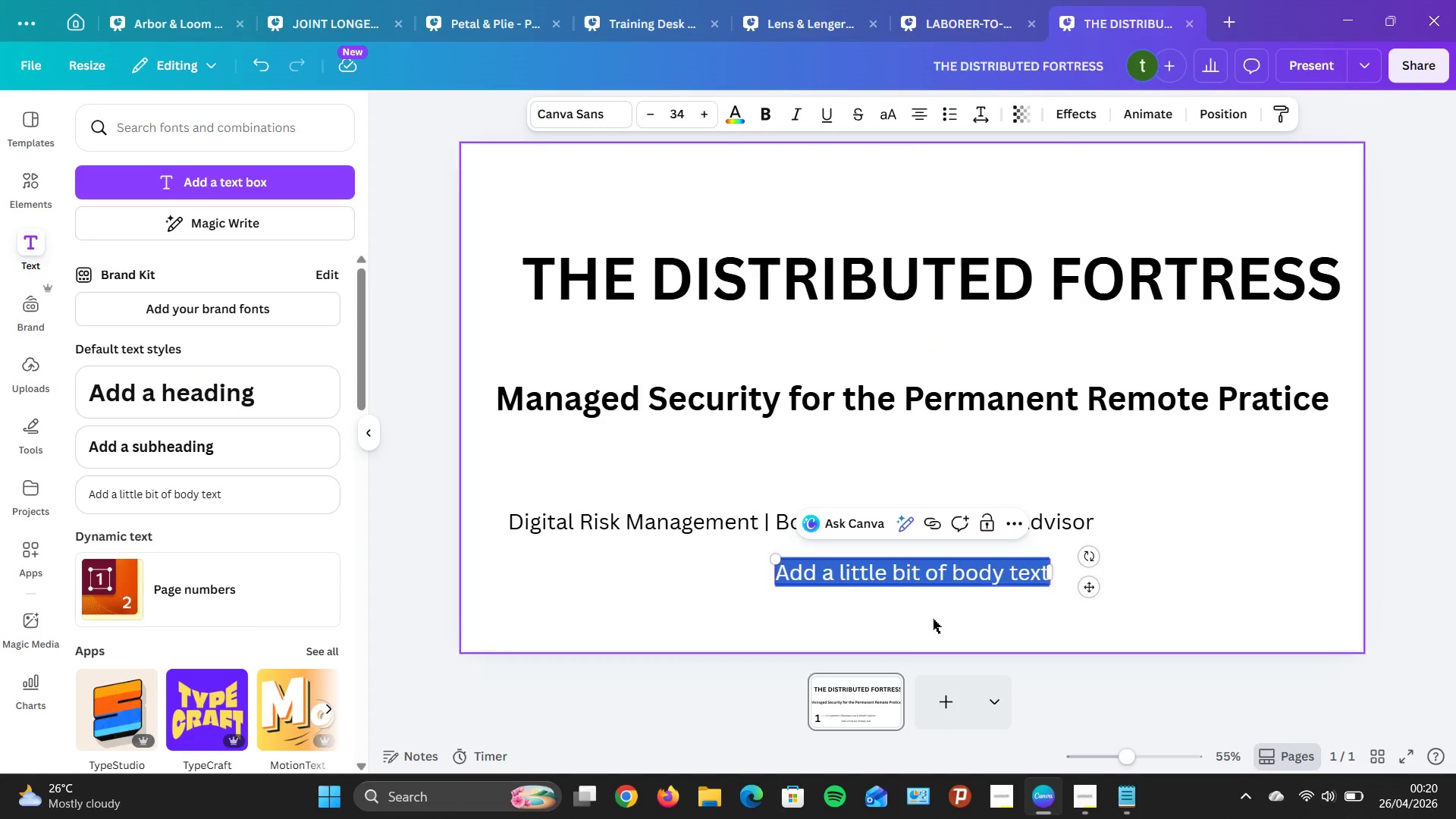 
left_click([1009, 551])
 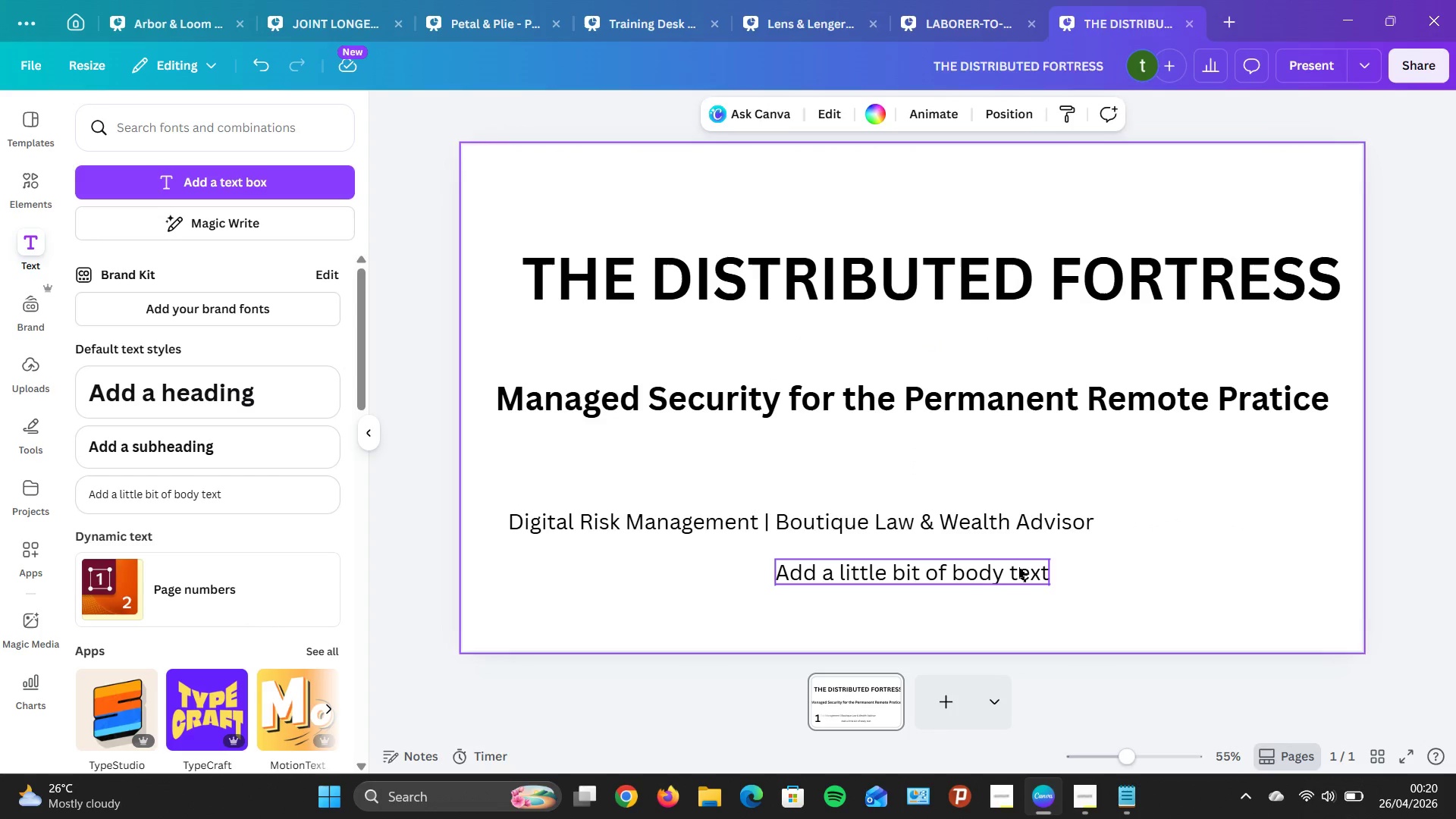 
double_click([1021, 567])
 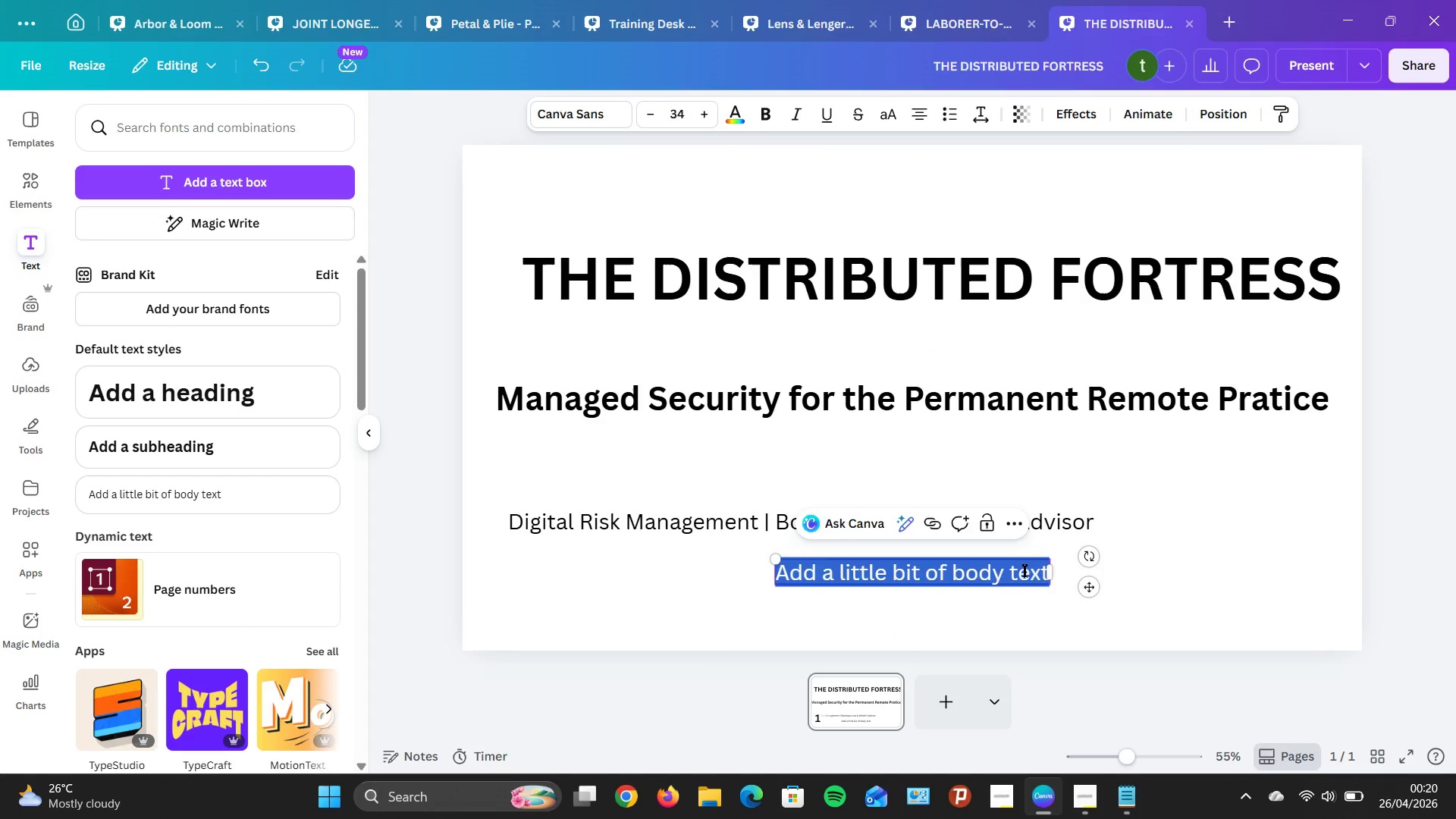 
left_click([1024, 570])
 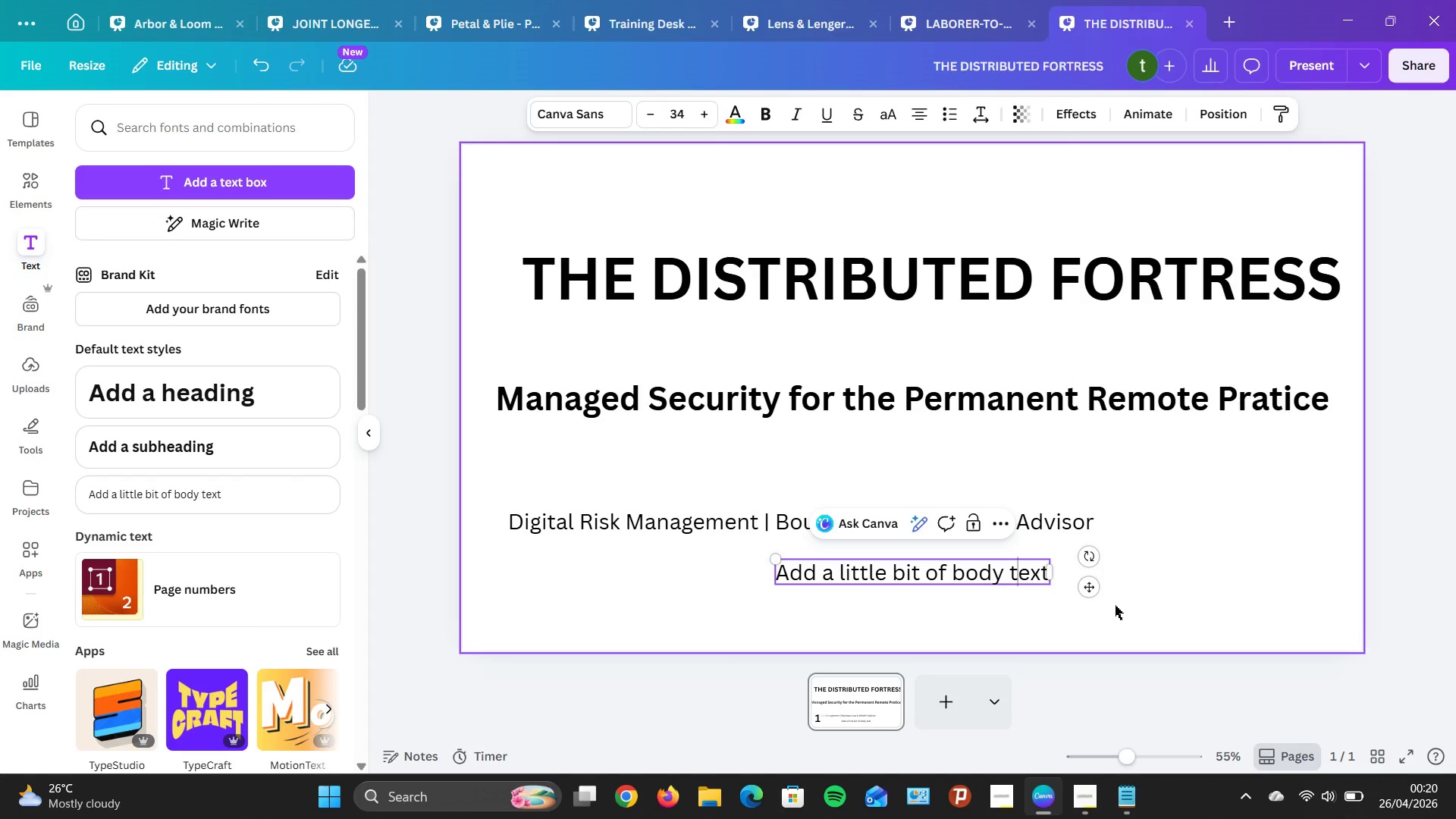 
key(ArrowRight)
 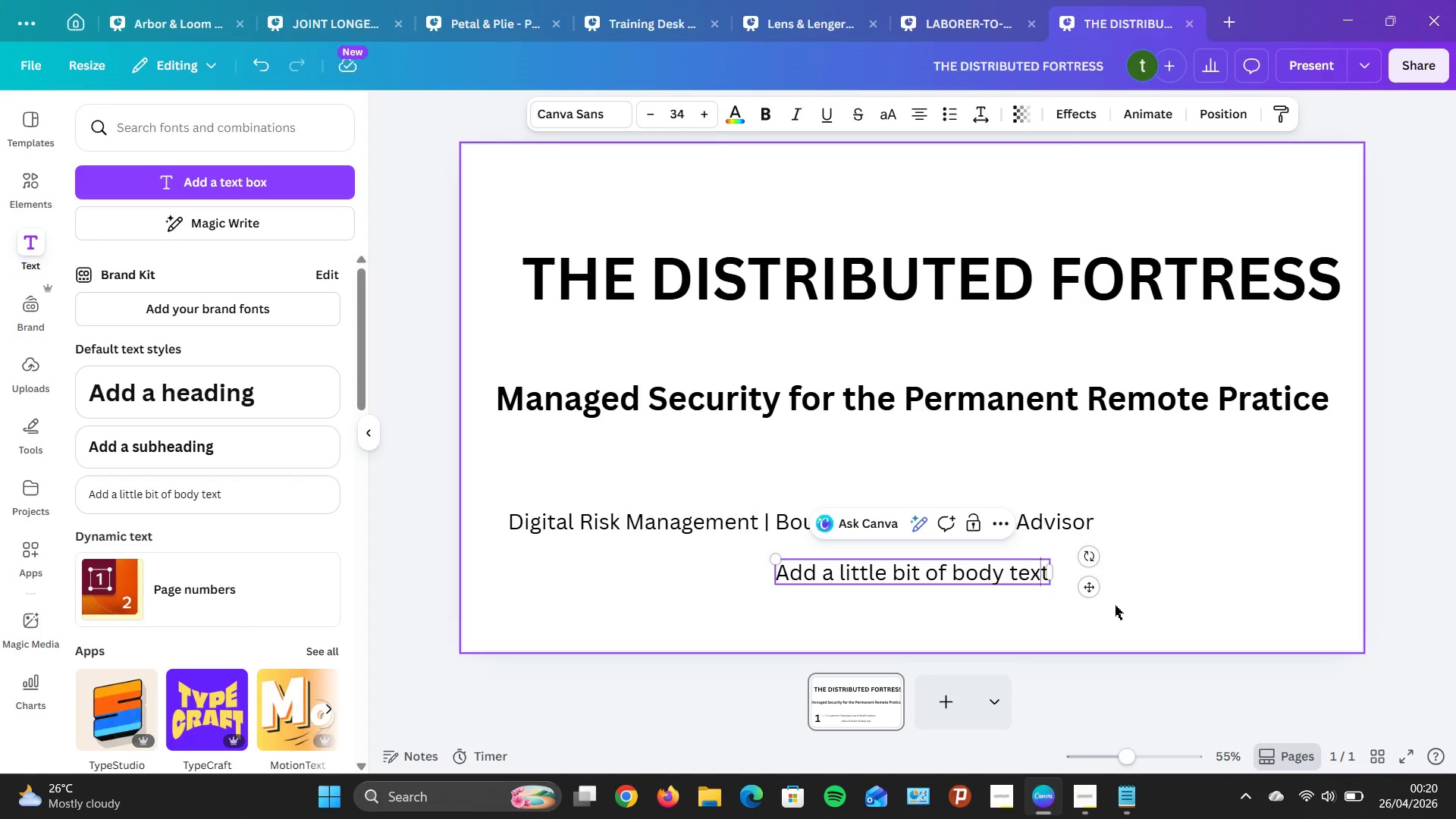 
key(ArrowRight)
 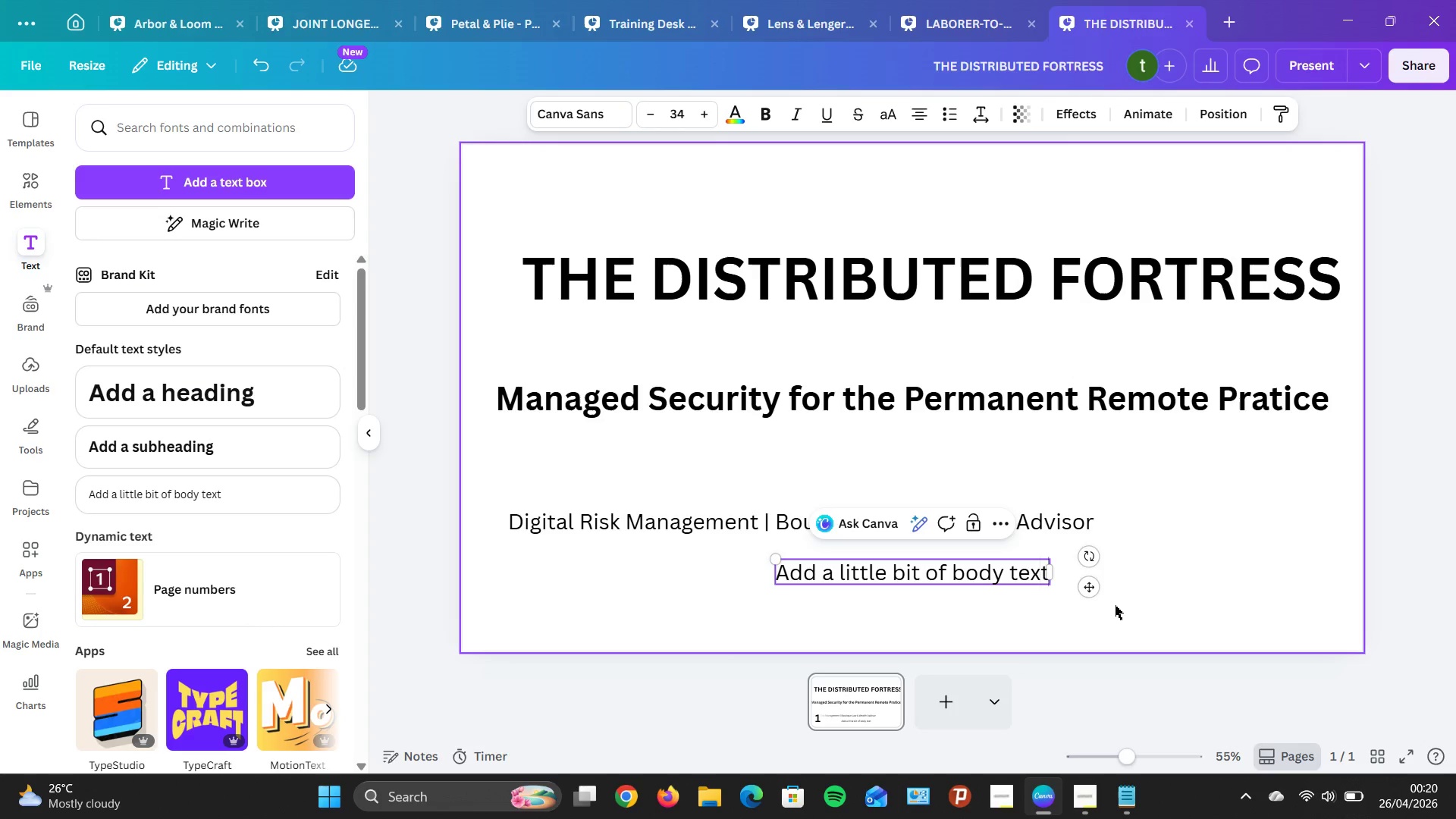 
key(ArrowRight)
 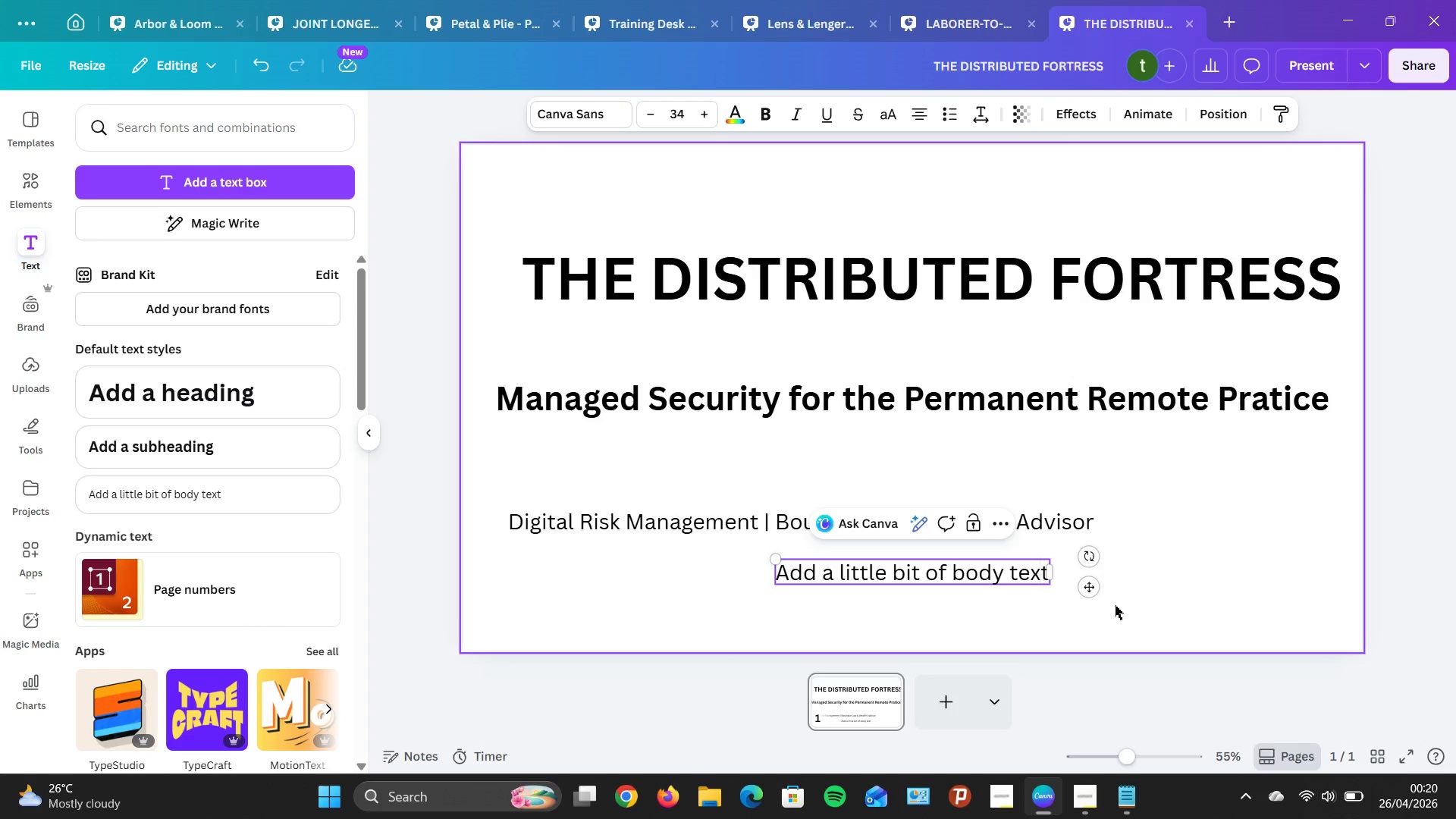 
key(Backspace)
 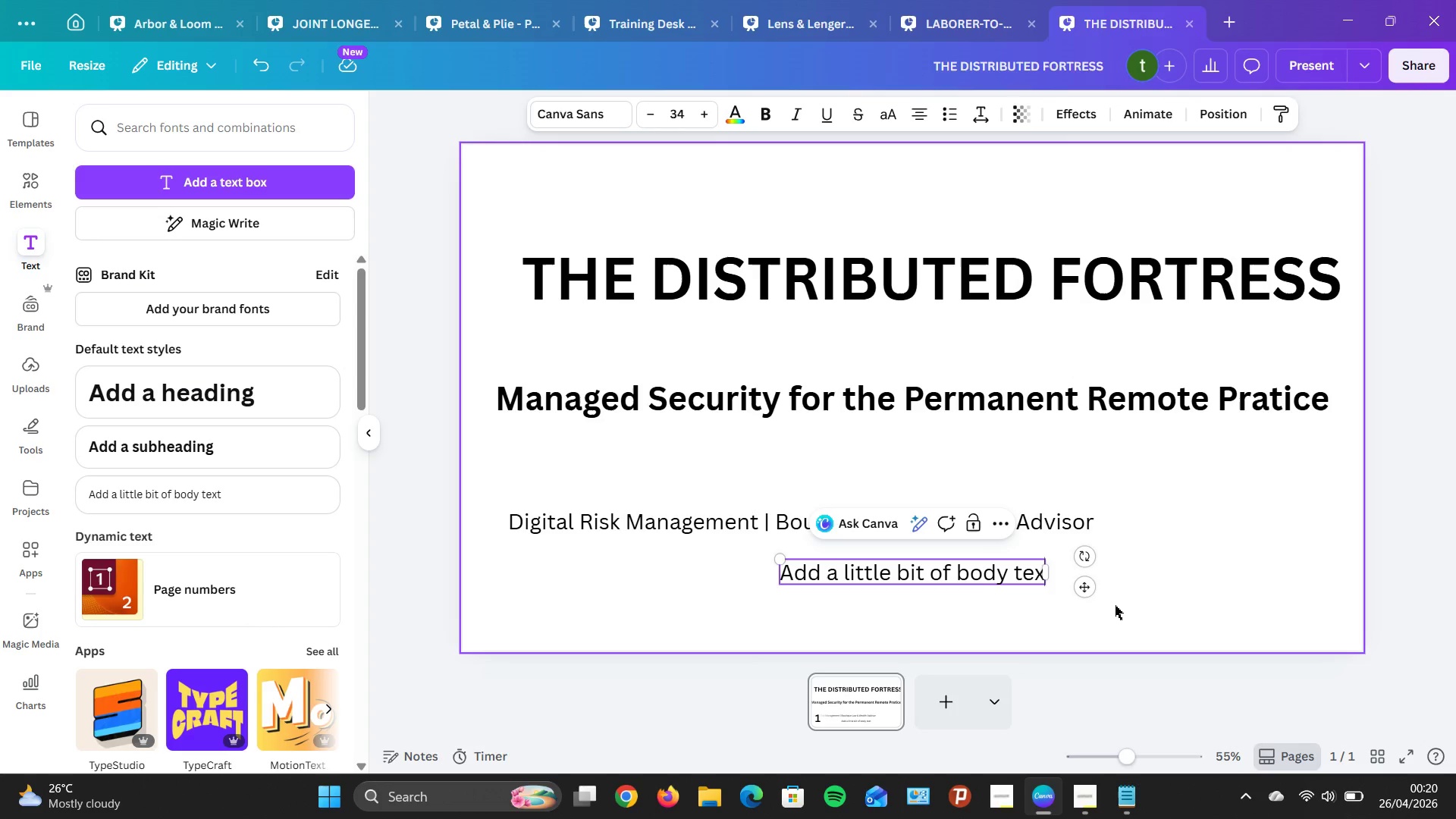 
hold_key(key=Backspace, duration=0.92)
 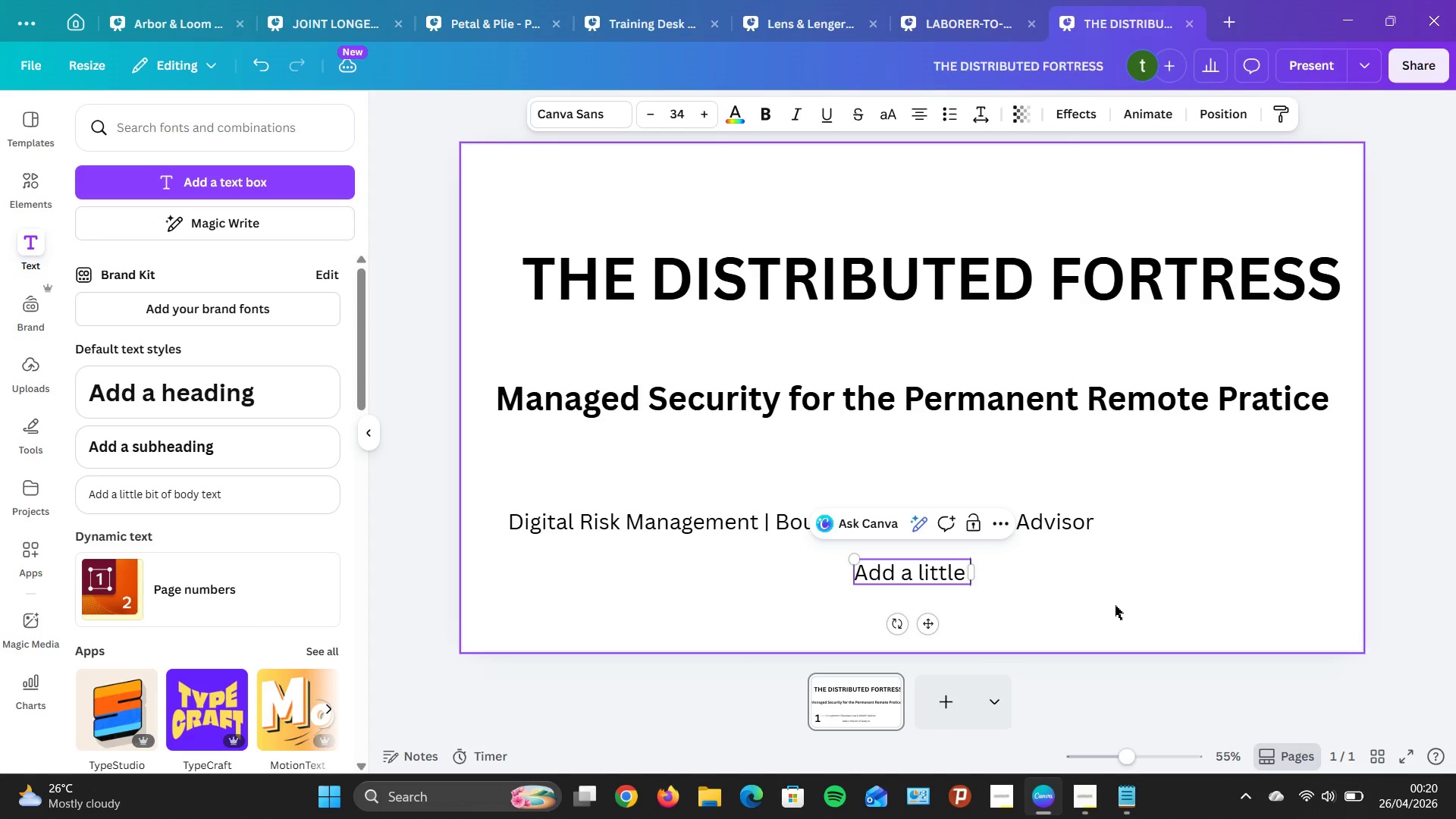 
key(Backspace)
 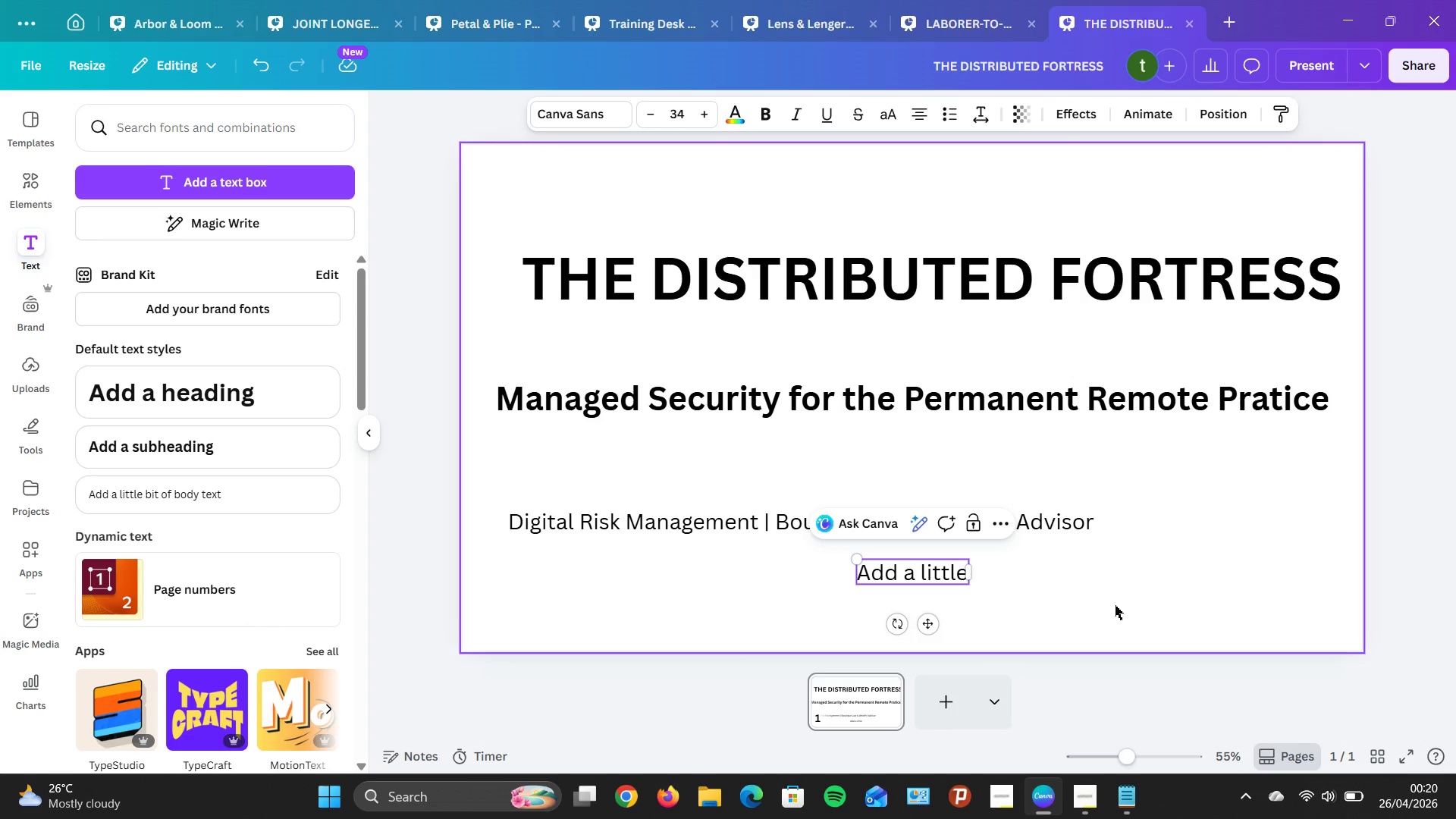 
key(Backspace)
 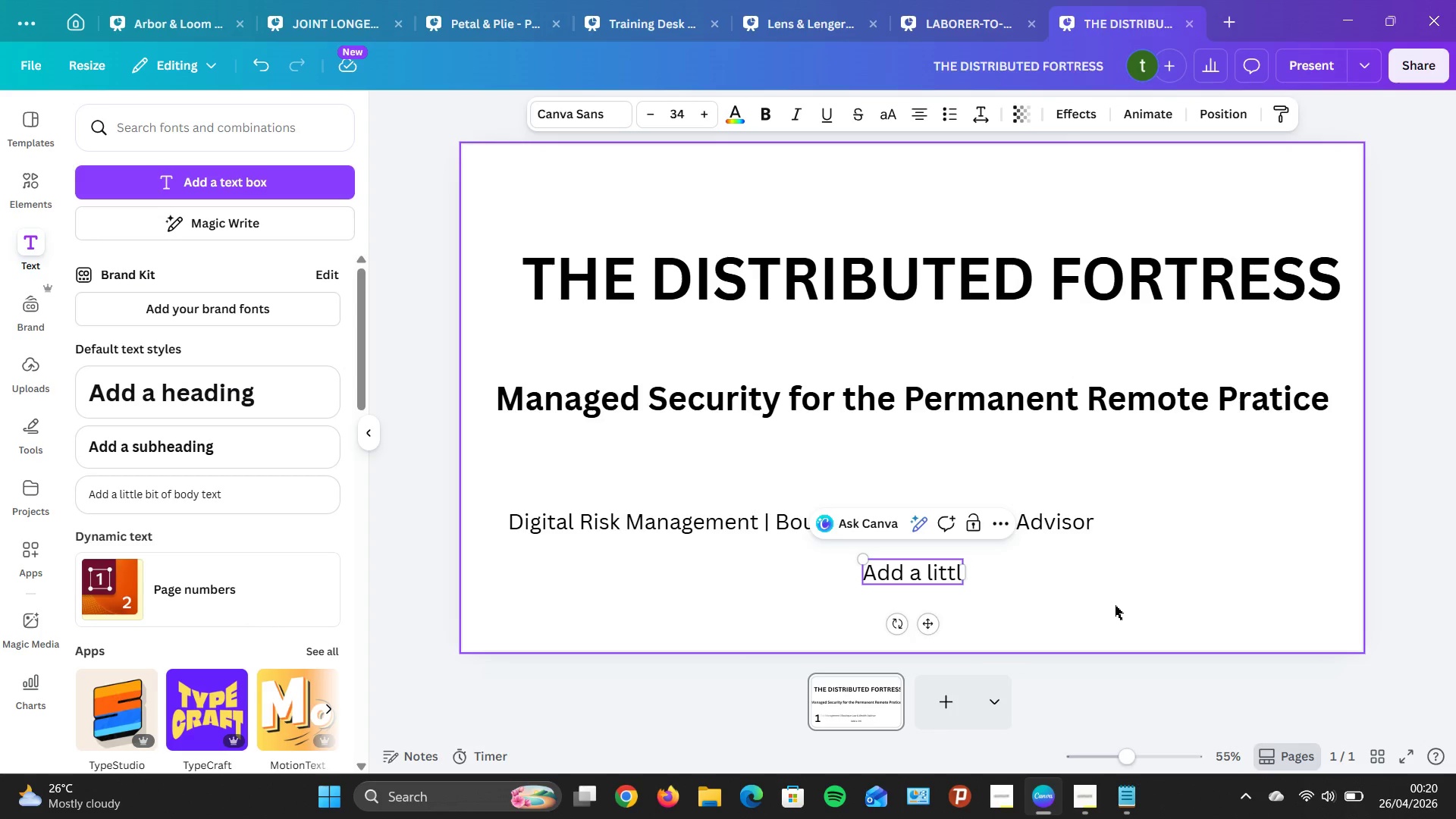 
key(Backspace)
 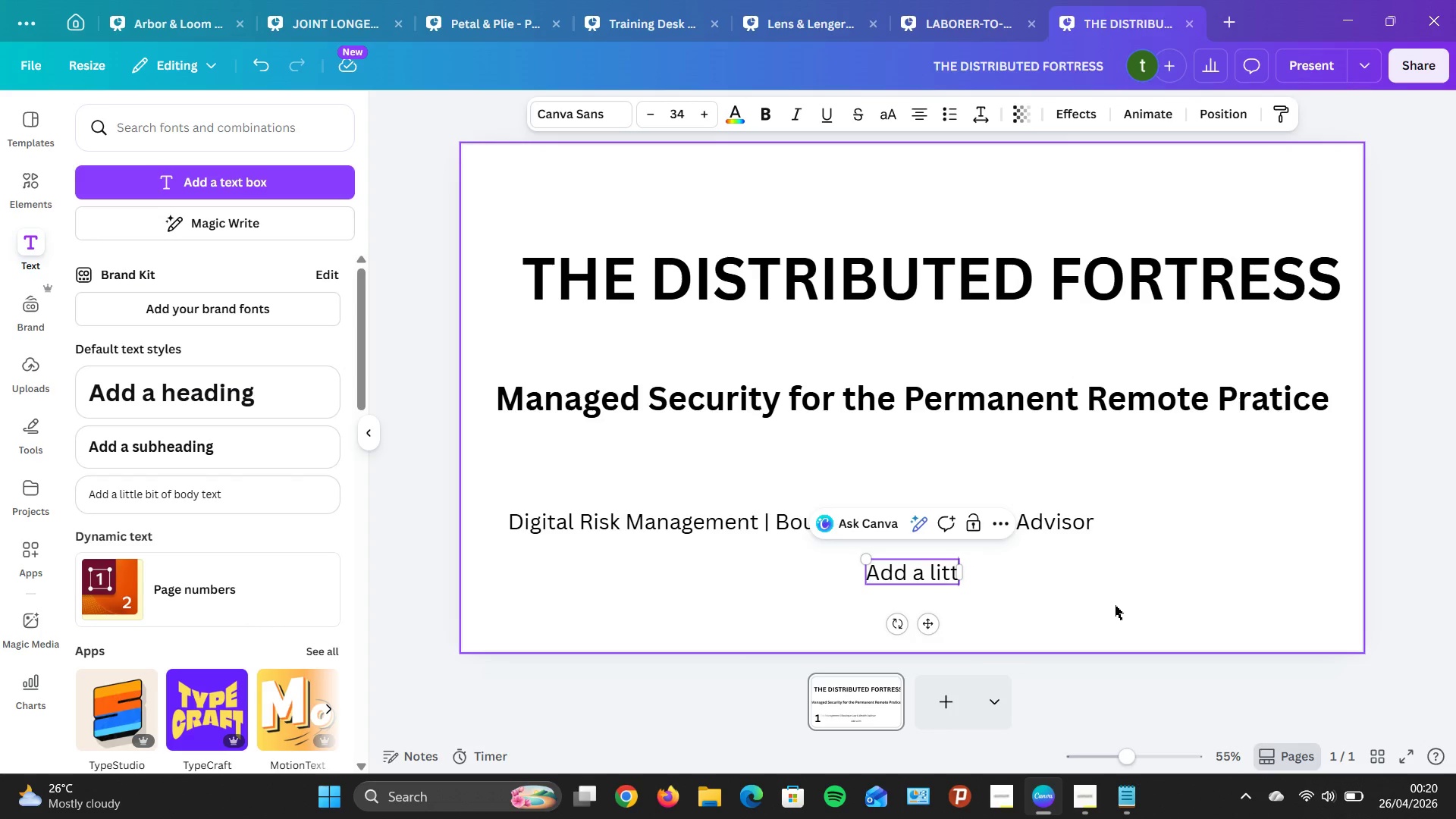 
key(Backspace)
 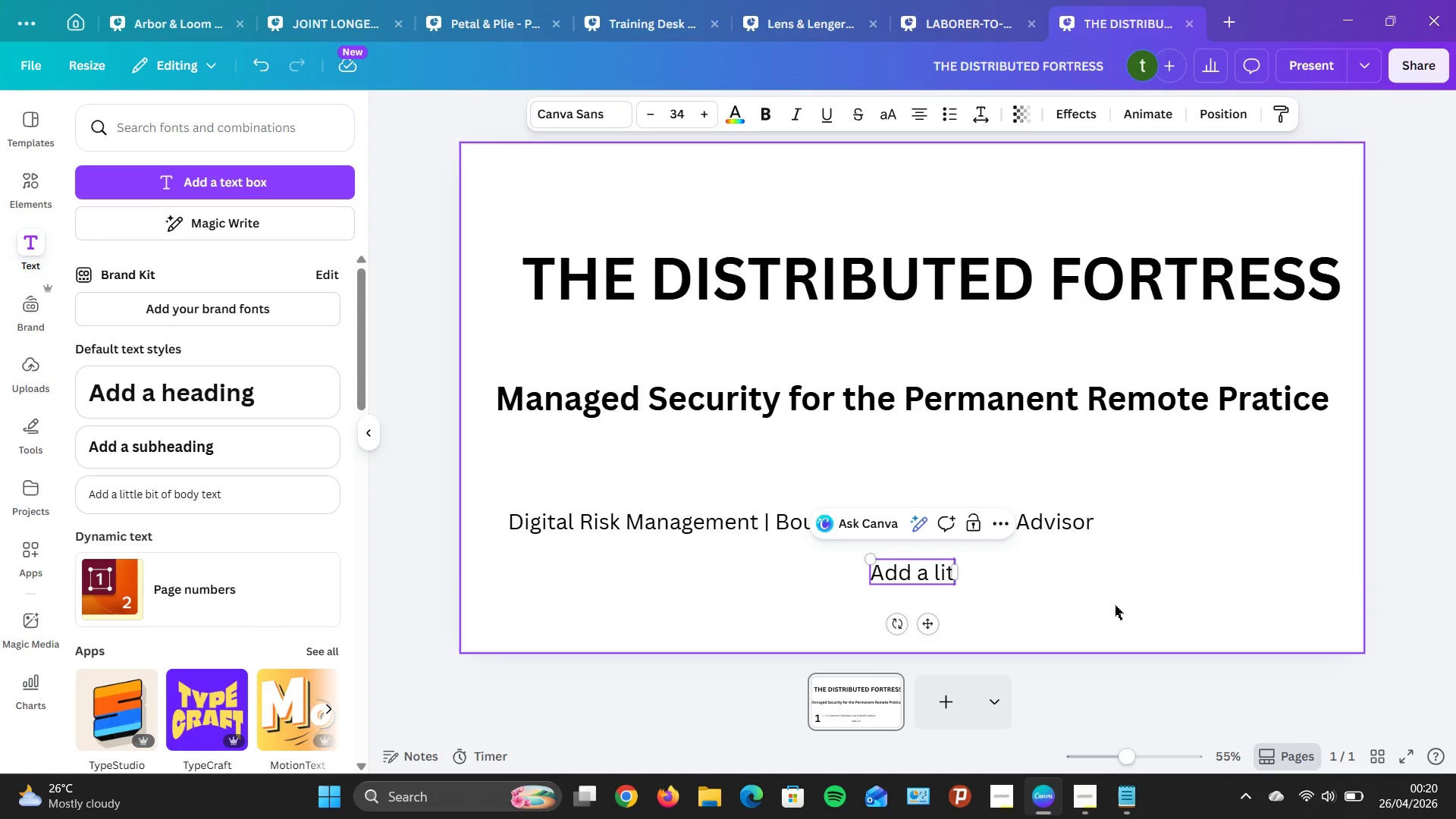 
key(Backspace)
key(Backspace)
key(Backspace)
key(Backspace)
key(Backspace)
key(Backspace)
key(Backspace)
key(Backspace)
key(Backspace)
key(Backspace)
type(IRONDLAS)
 